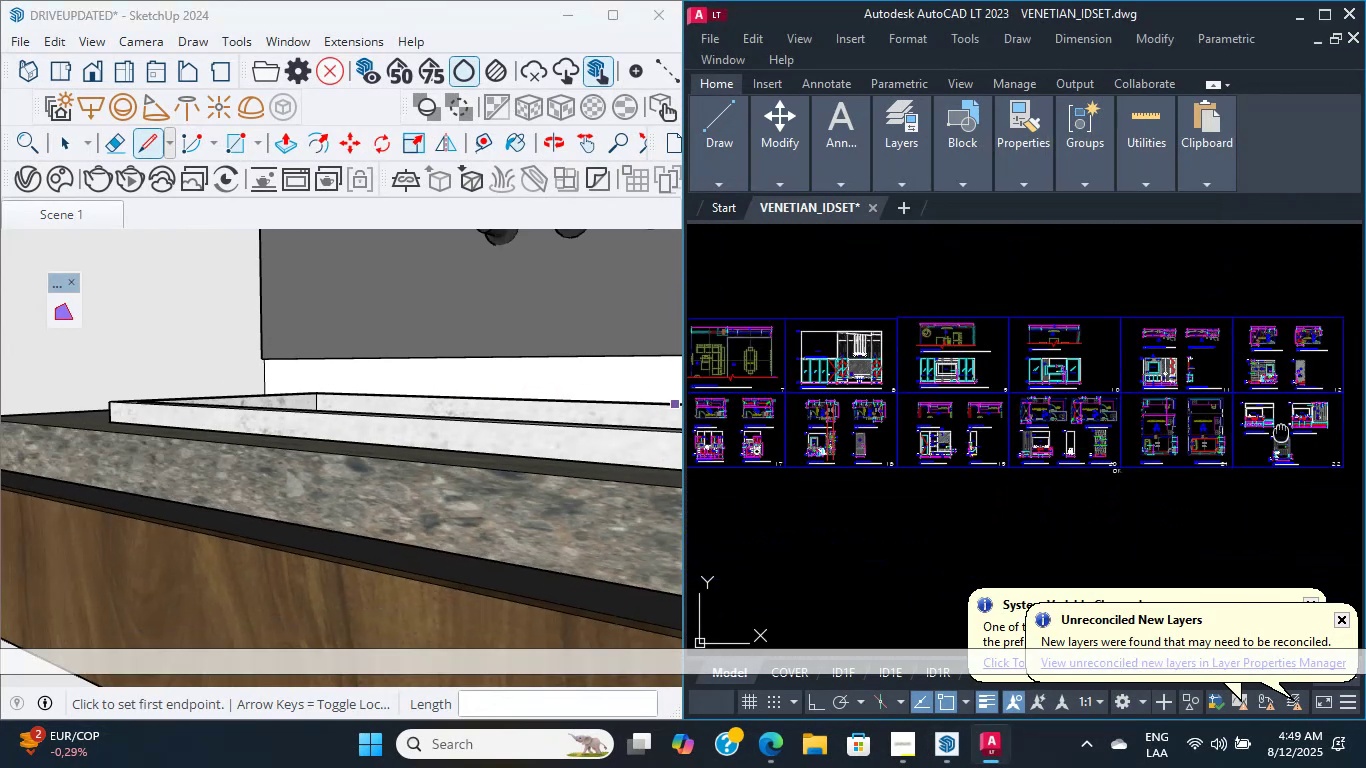 
scroll: coordinate [990, 456], scroll_direction: up, amount: 13.0
 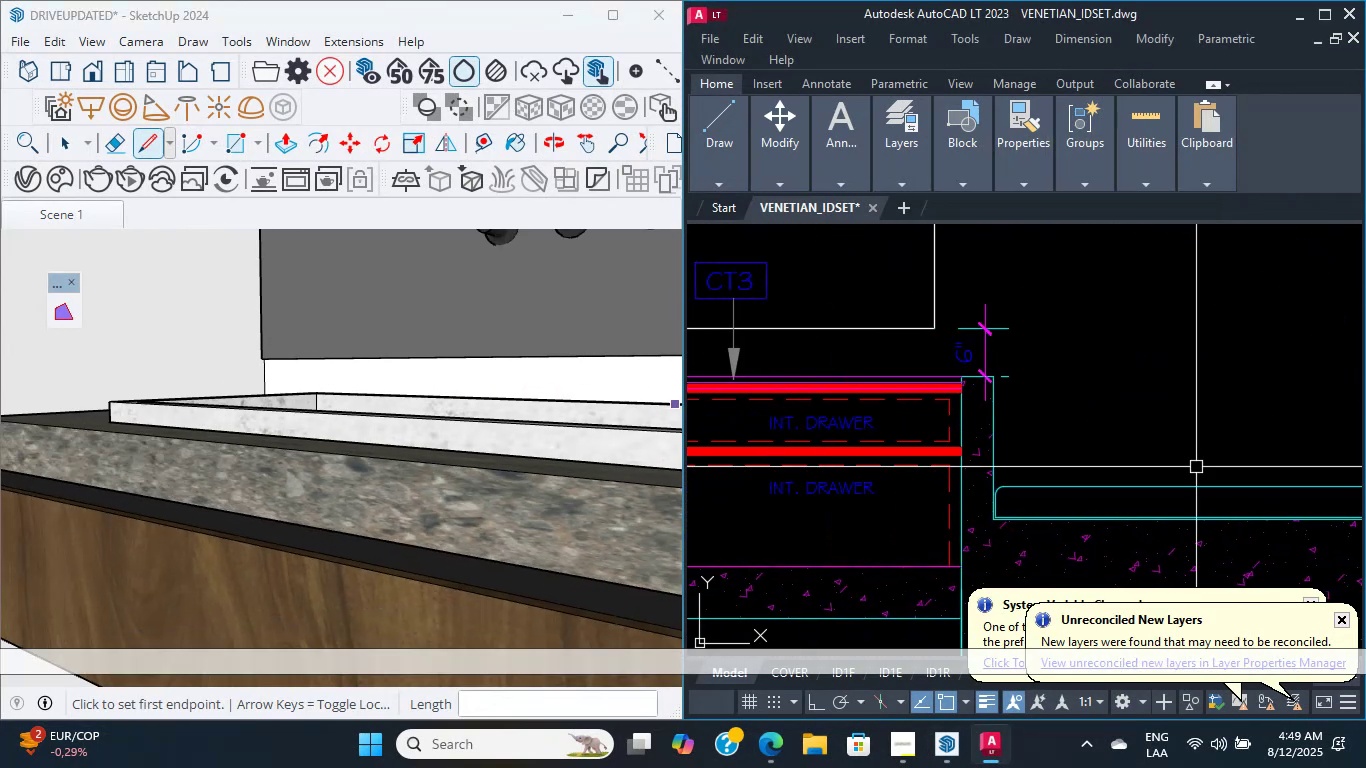 
scroll: coordinate [801, 452], scroll_direction: down, amount: 1.0
 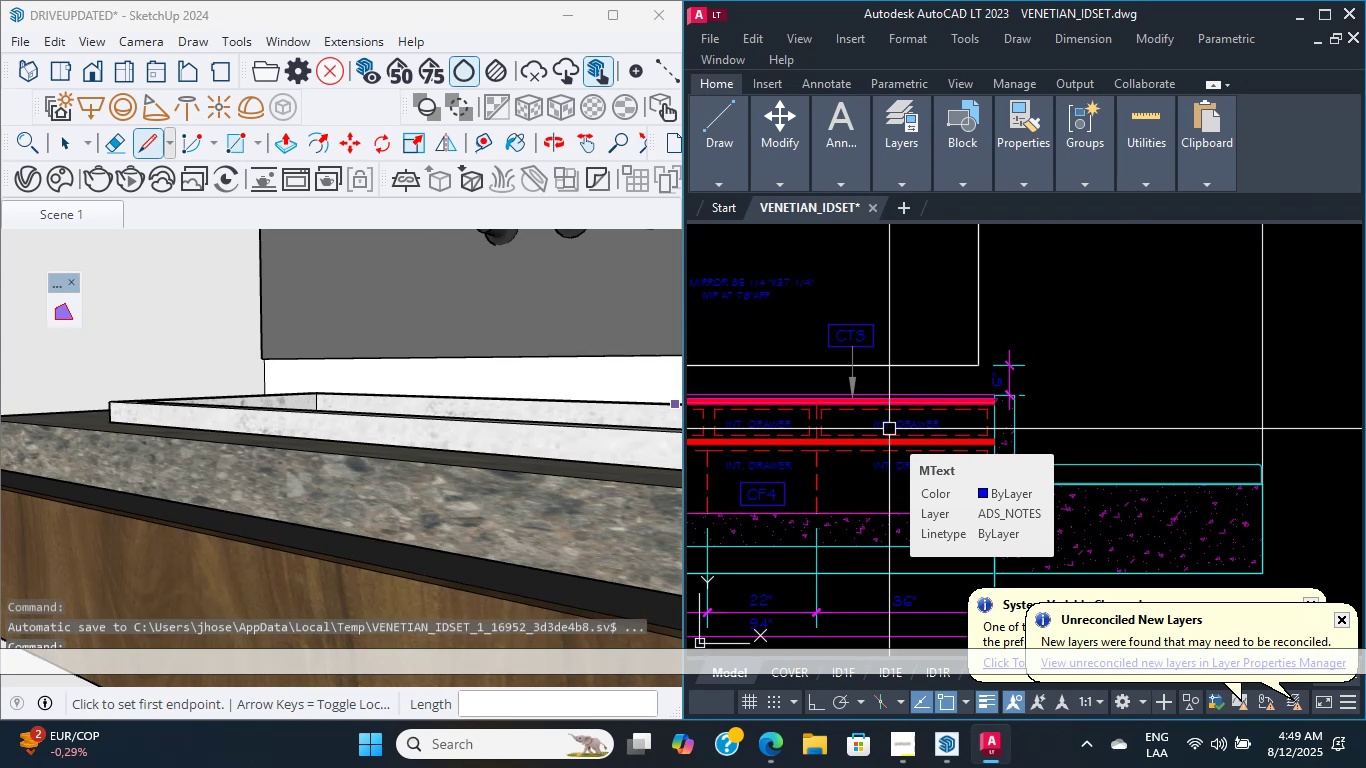 
wait(6.7)
 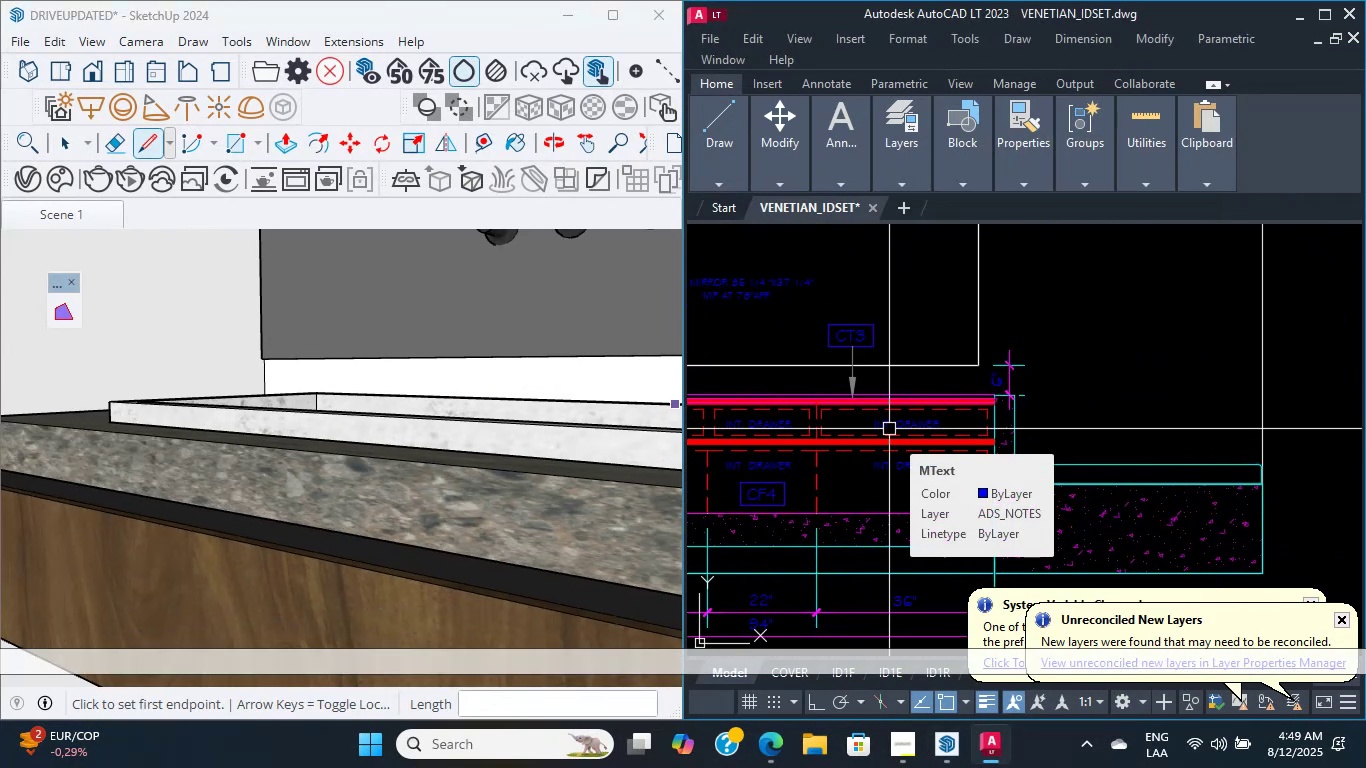 
hold_key(key=ShiftLeft, duration=0.35)
 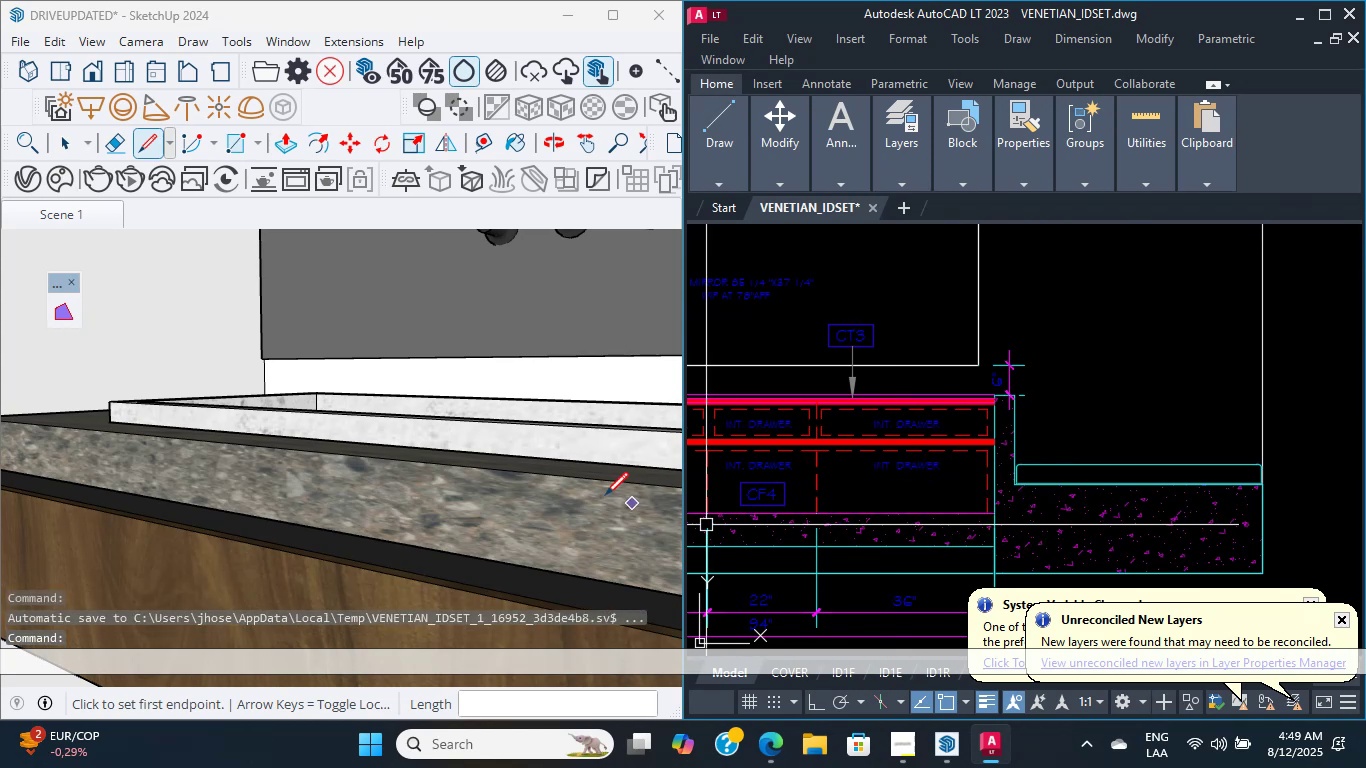 
scroll: coordinate [248, 491], scroll_direction: down, amount: 15.0
 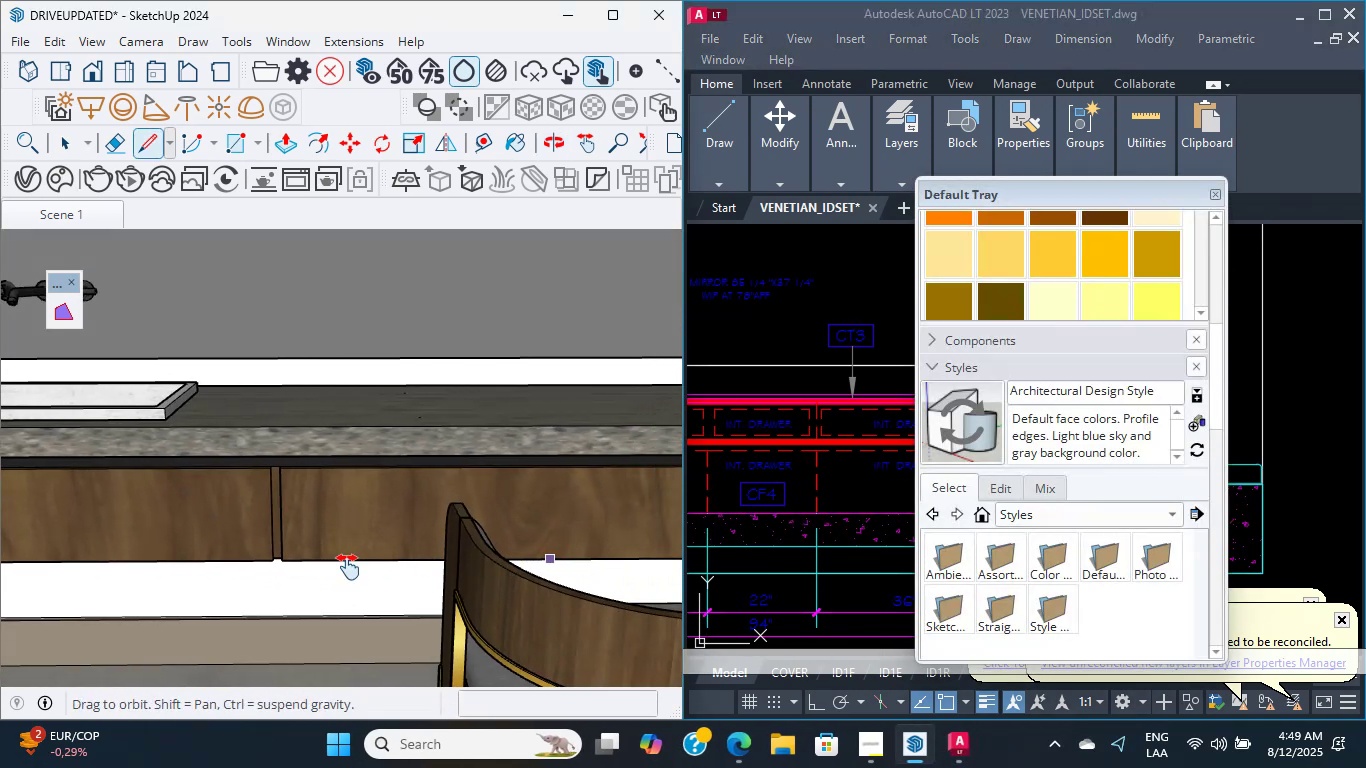 
hold_key(key=ShiftLeft, duration=0.61)
 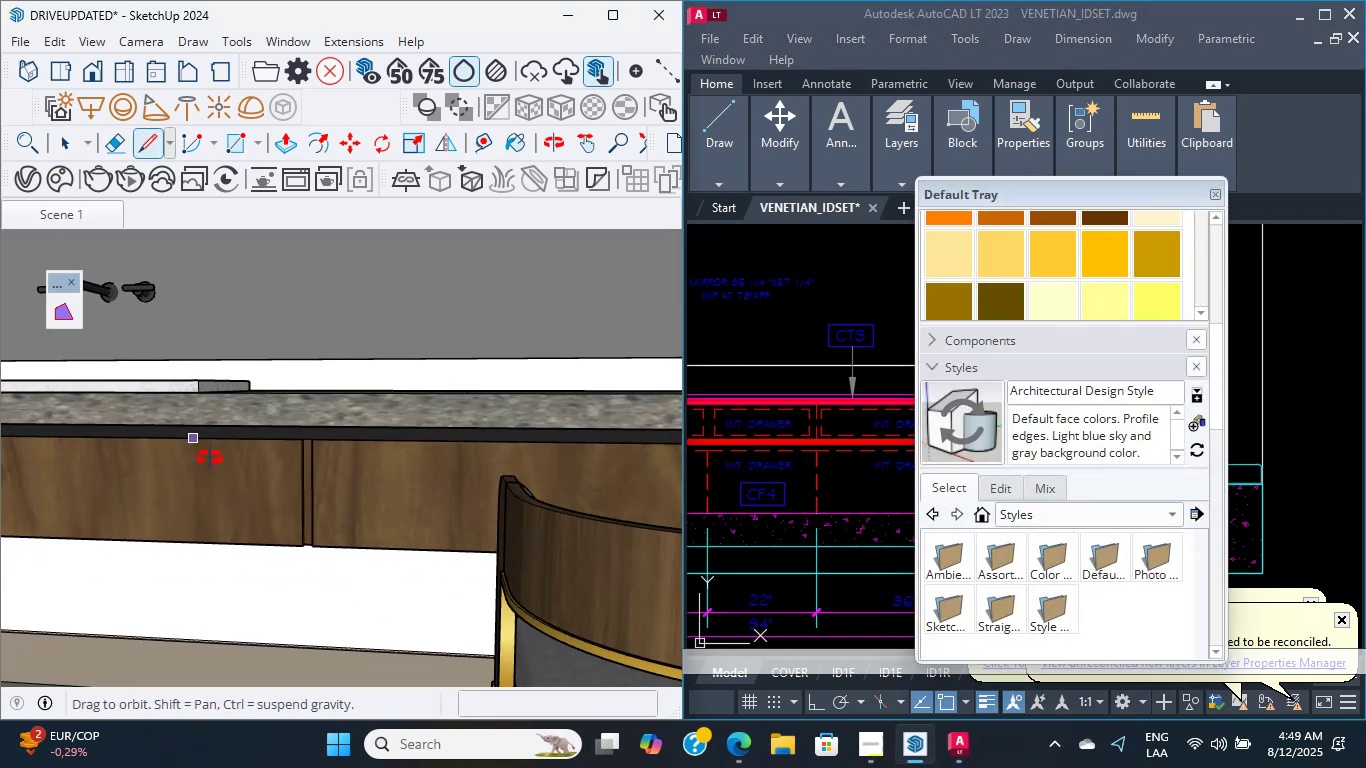 
hold_key(key=ShiftLeft, duration=0.86)
 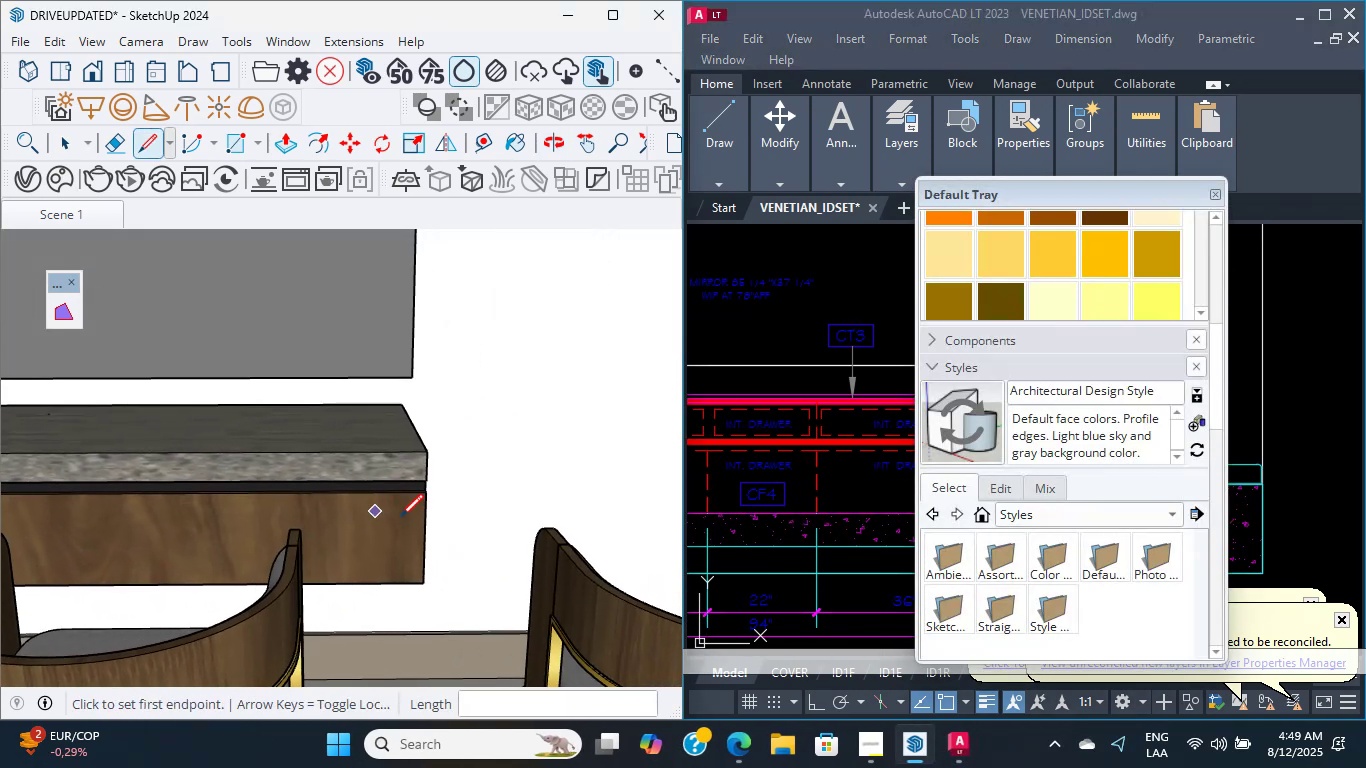 
scroll: coordinate [462, 519], scroll_direction: up, amount: 2.0
 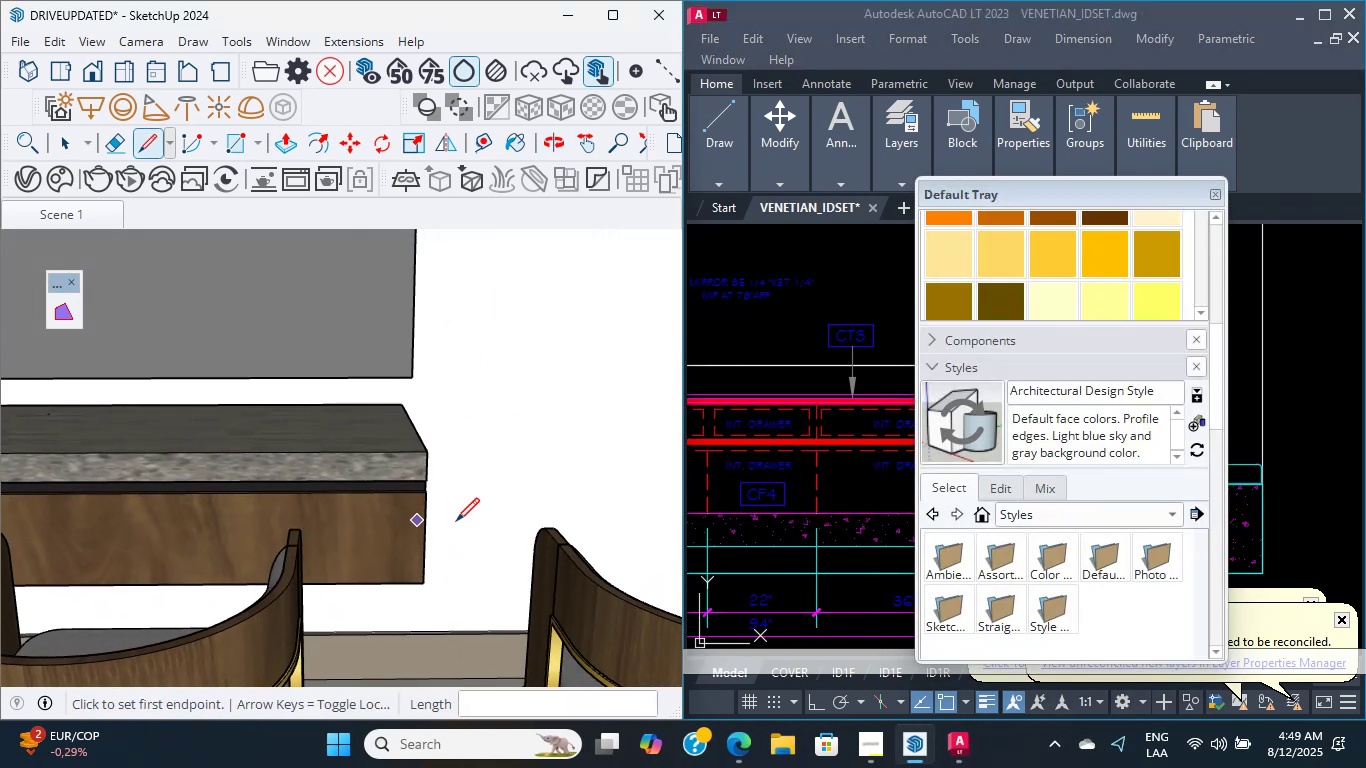 
hold_key(key=ShiftLeft, duration=0.43)
 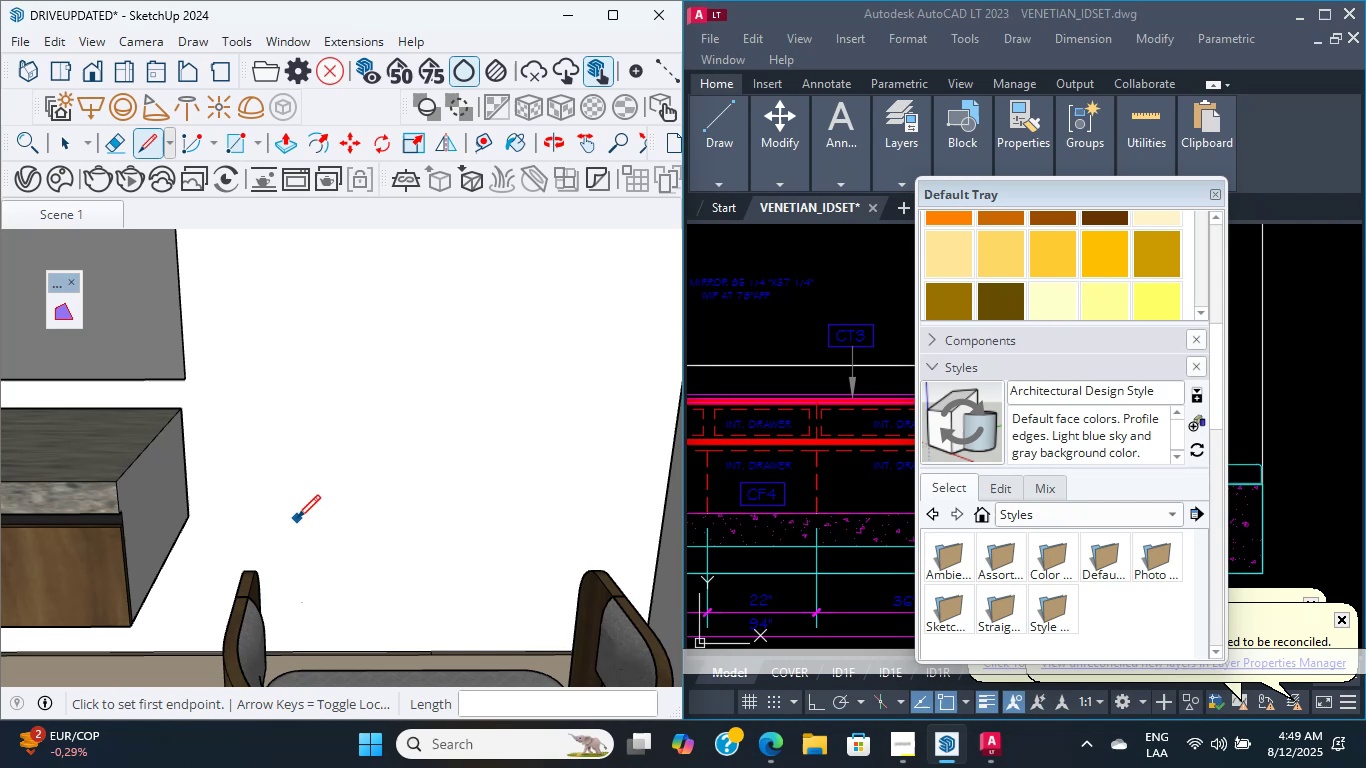 
wait(26.0)
 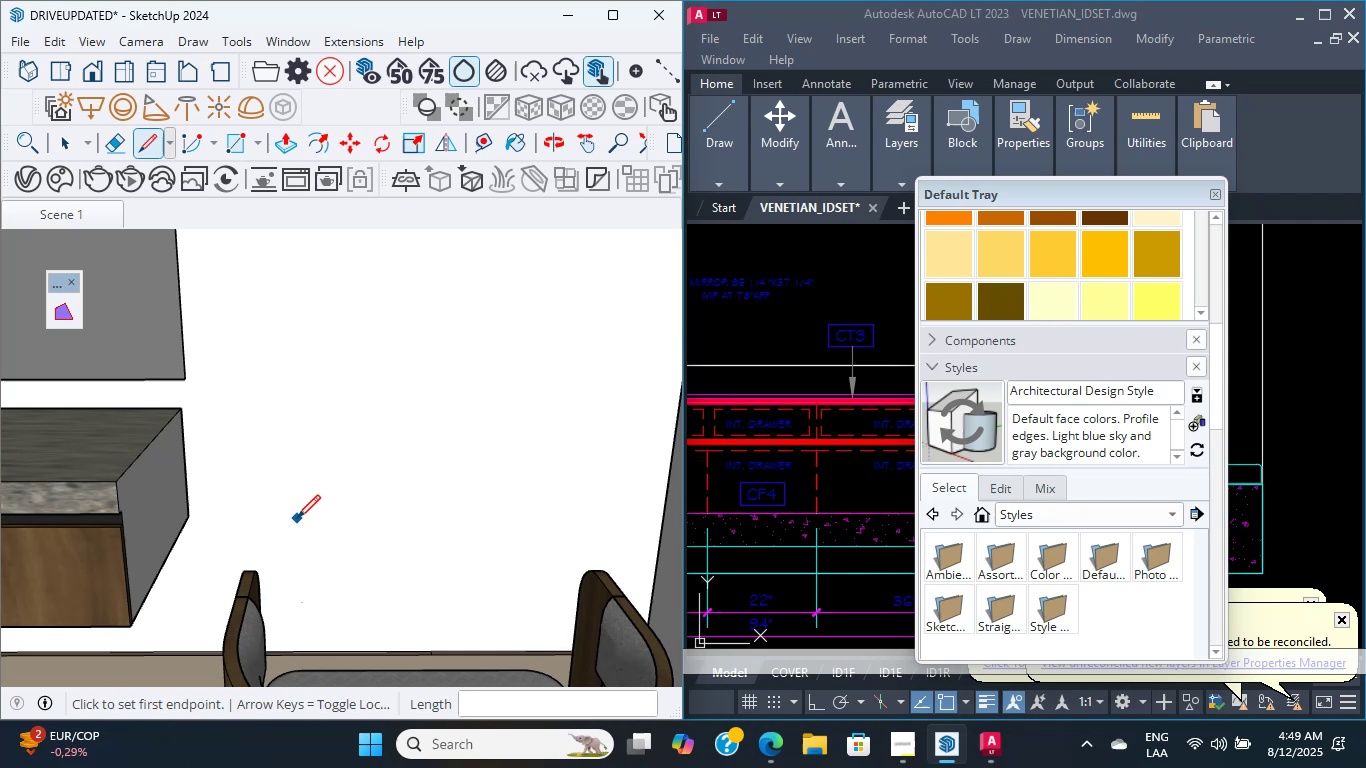 
scroll: coordinate [250, 495], scroll_direction: up, amount: 3.0
 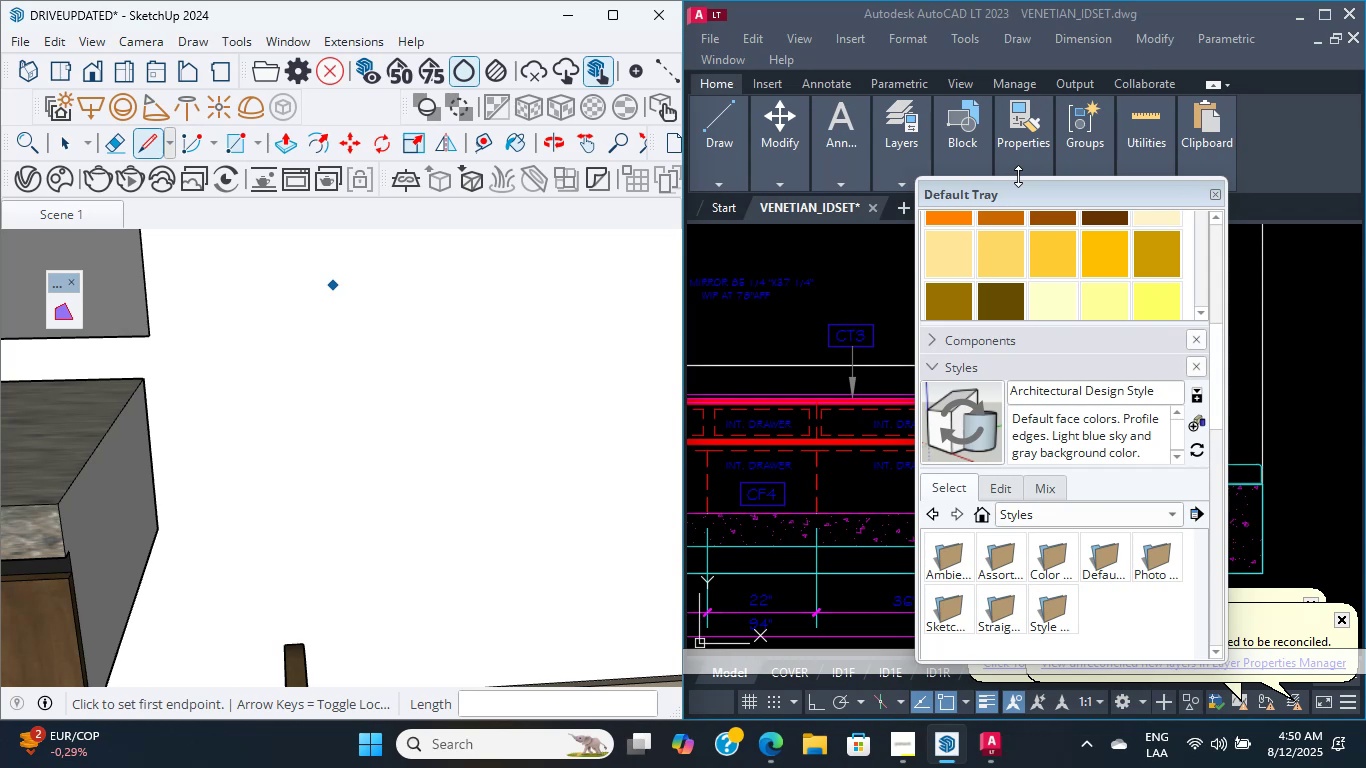 
wait(31.79)
 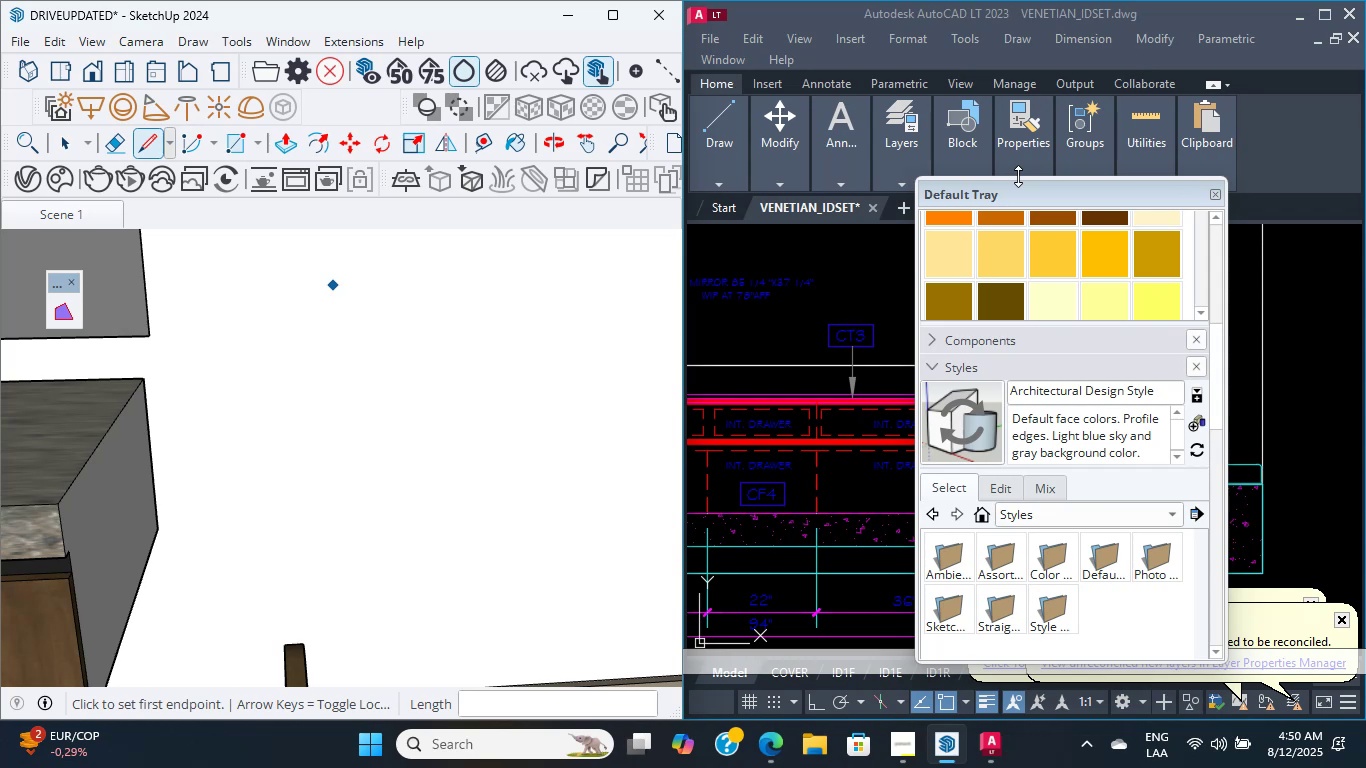 
scroll: coordinate [1005, 170], scroll_direction: up, amount: 1.0
 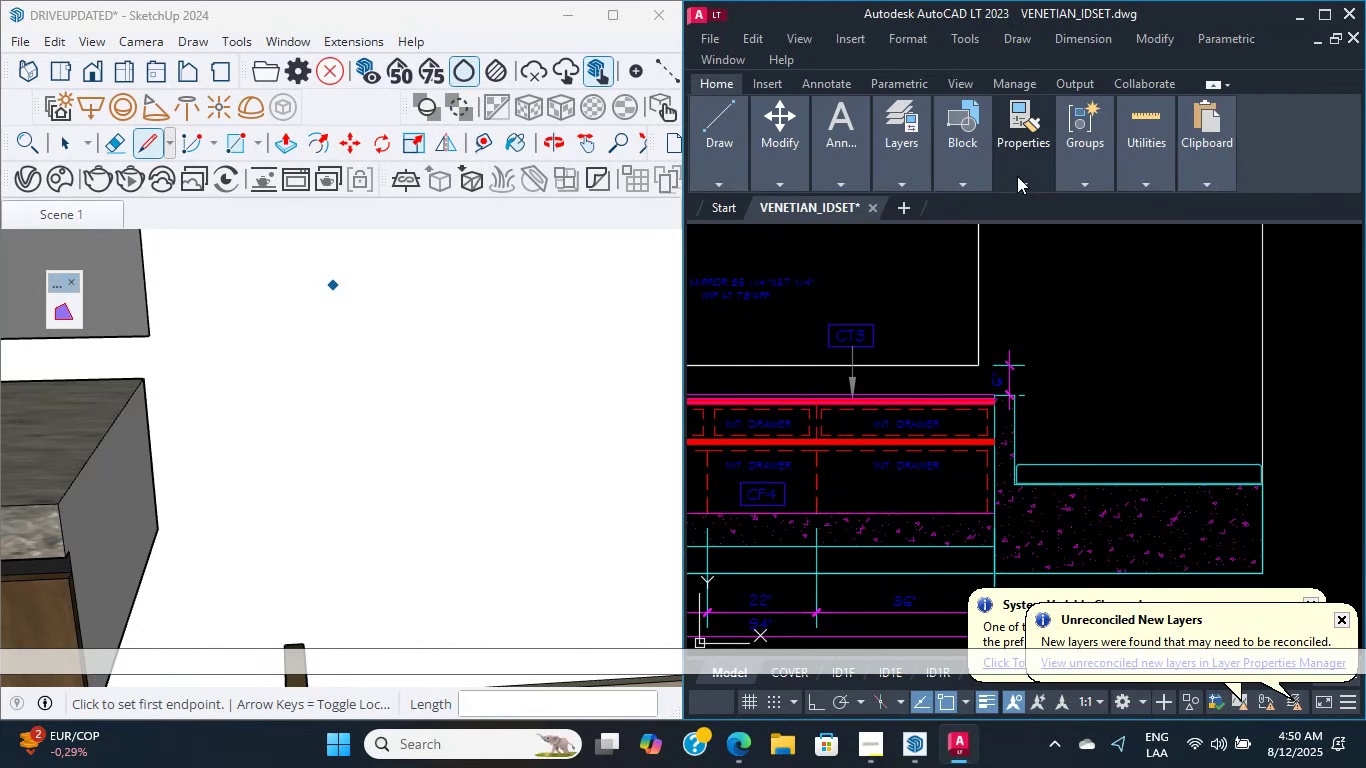 
mouse_move([961, 157])
 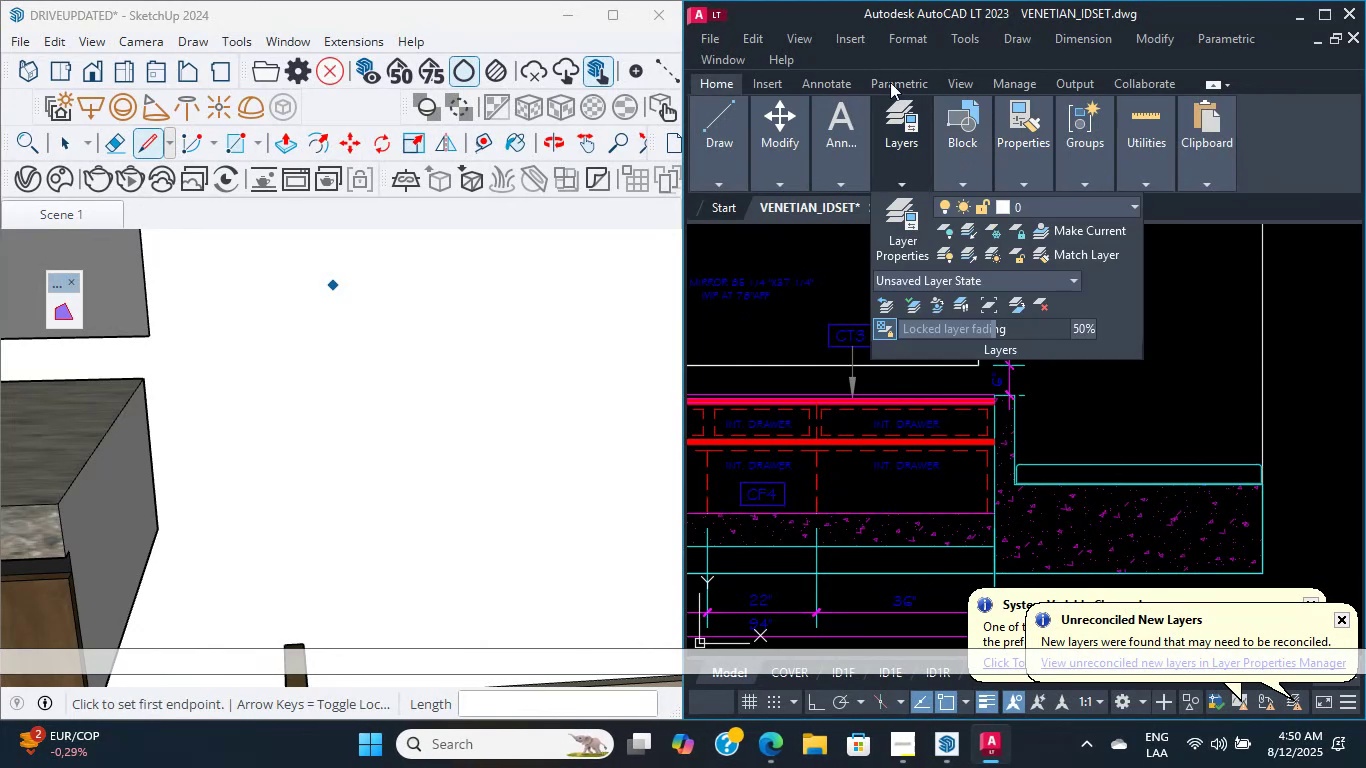 
scroll: coordinate [216, 545], scroll_direction: down, amount: 8.0
 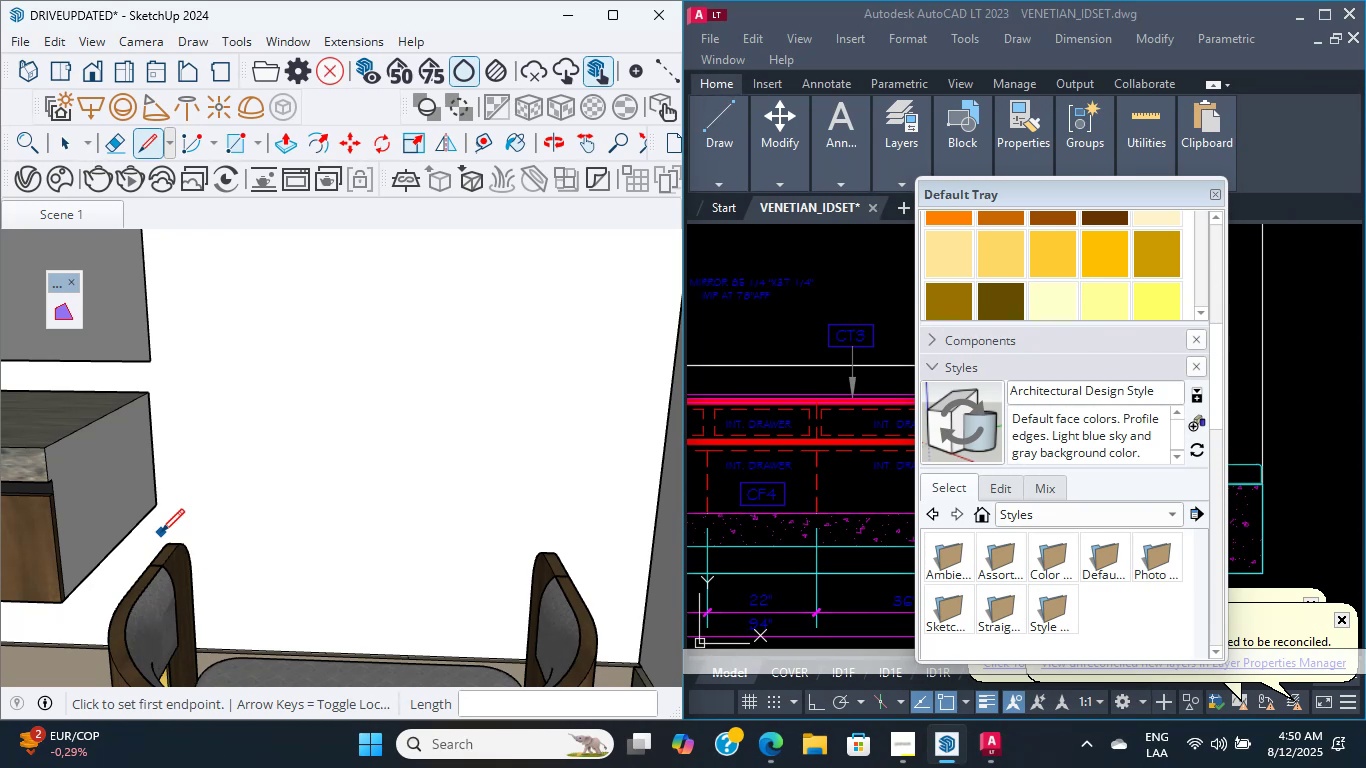 
wait(19.29)
 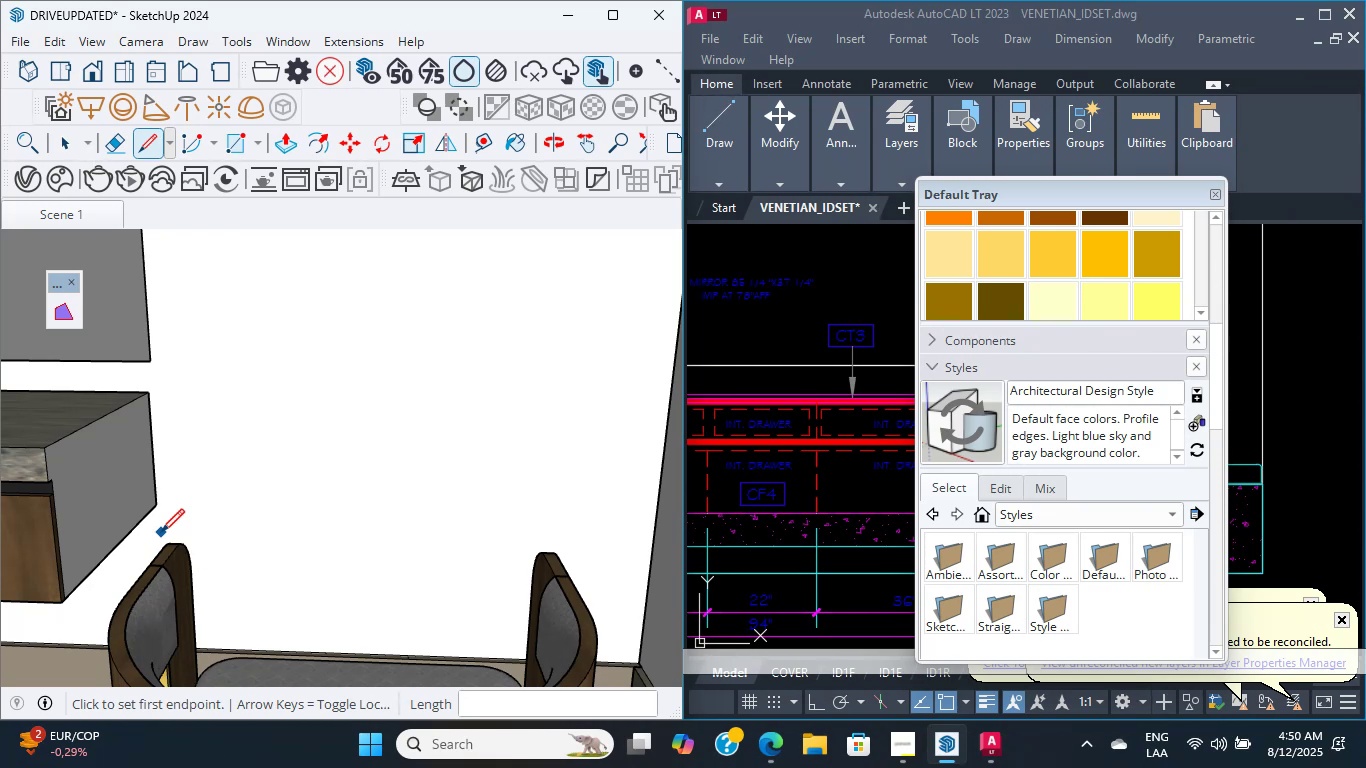 
left_click([1281, 731])
 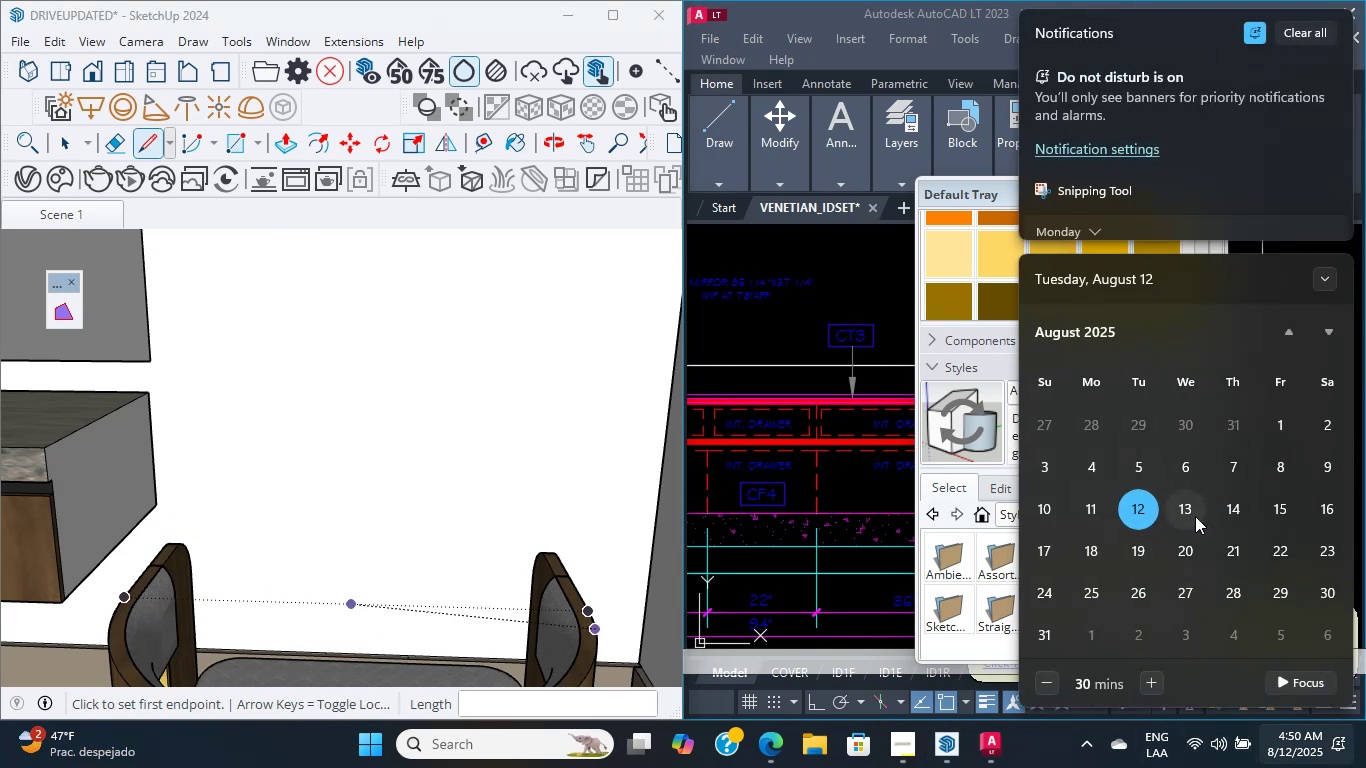 
left_click([1155, 510])
 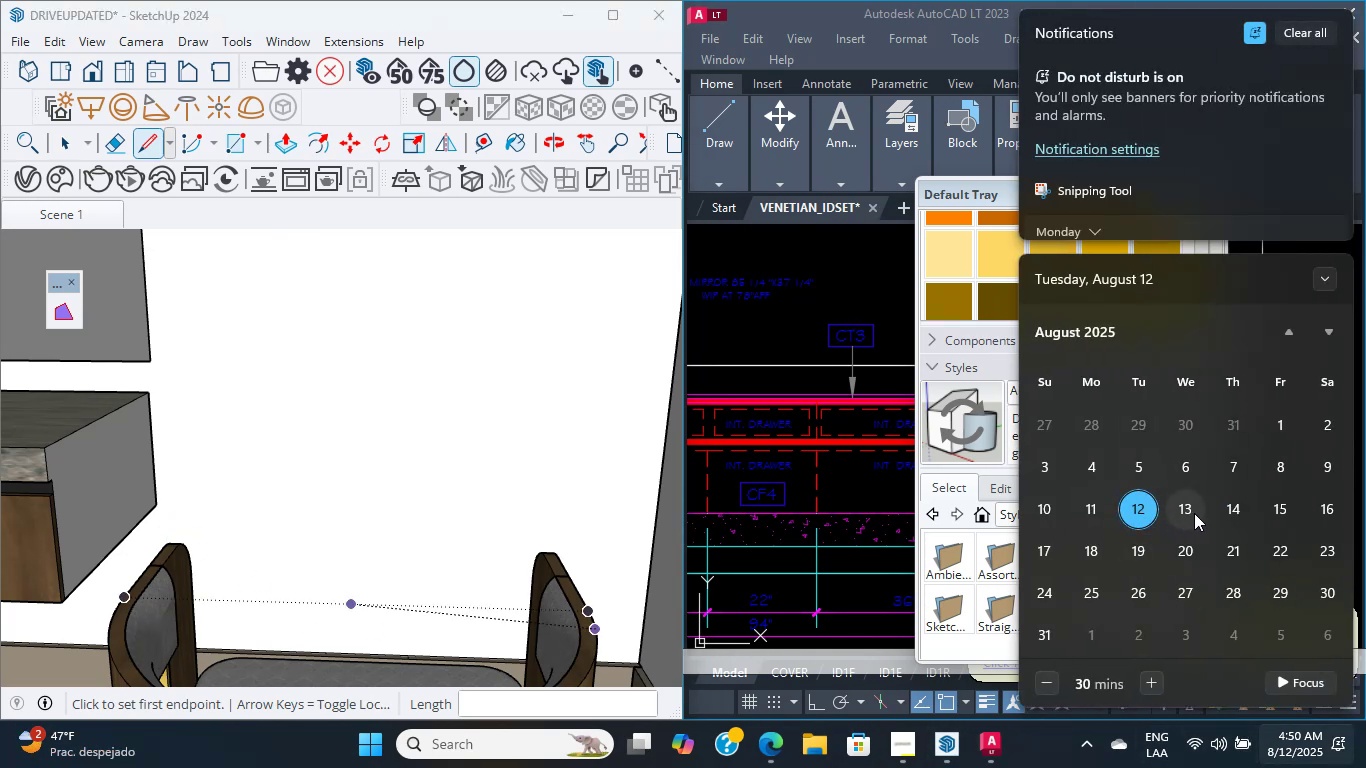 
left_click([1194, 513])
 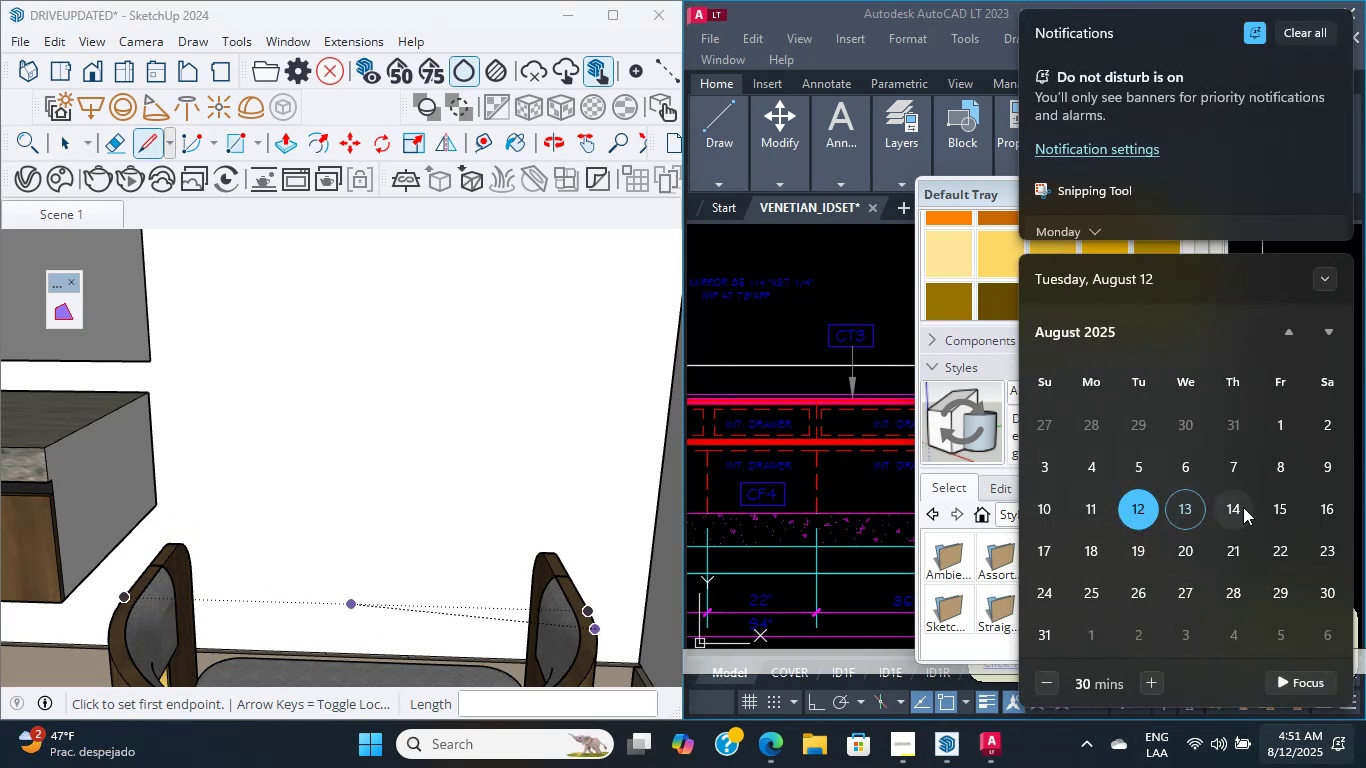 
double_click([1245, 507])
 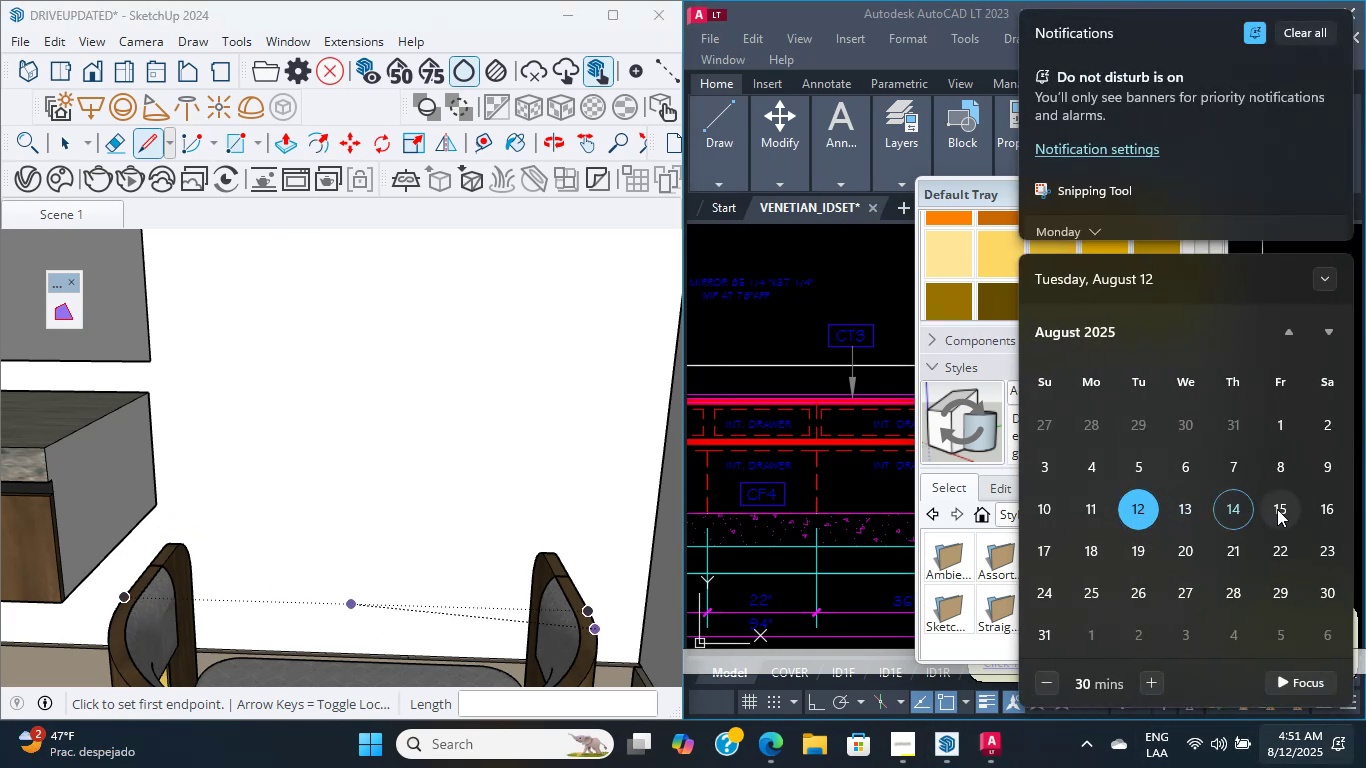 
left_click([1278, 509])
 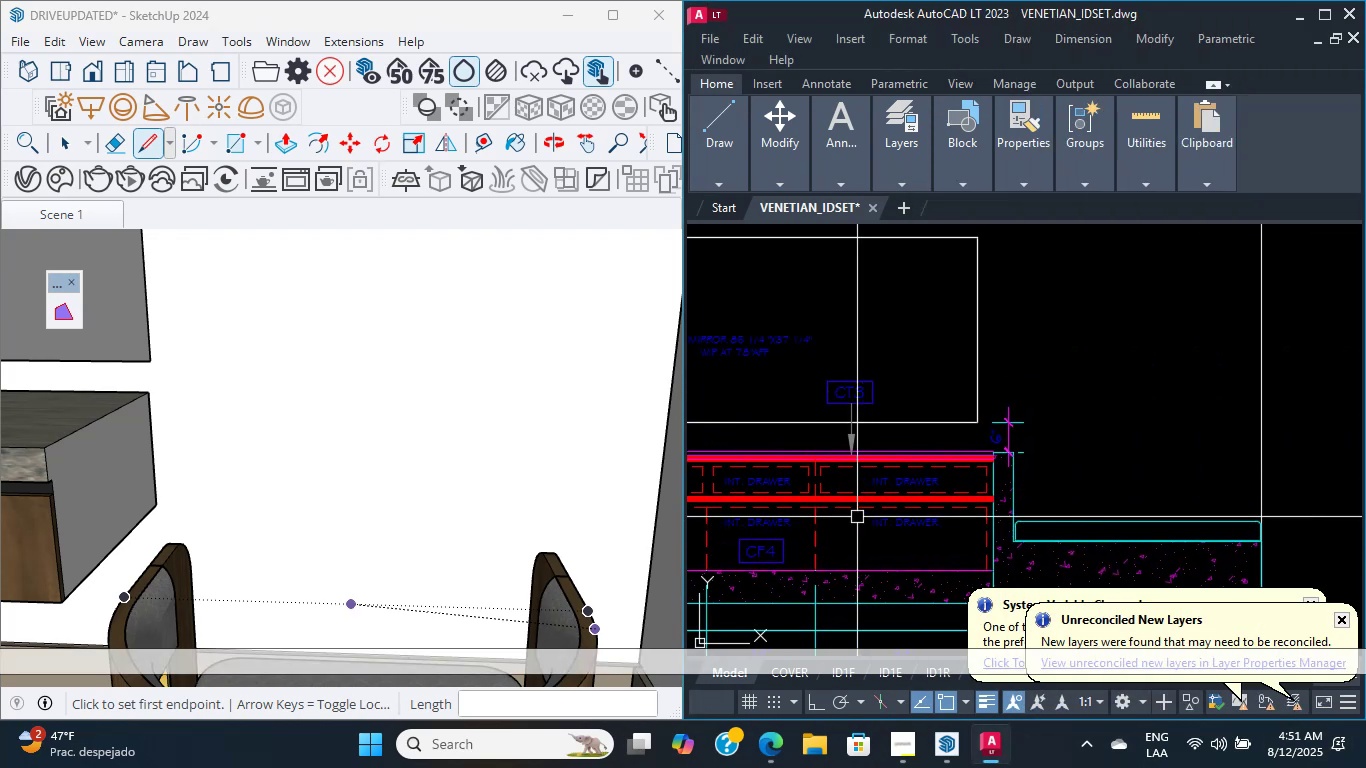 
wait(19.93)
 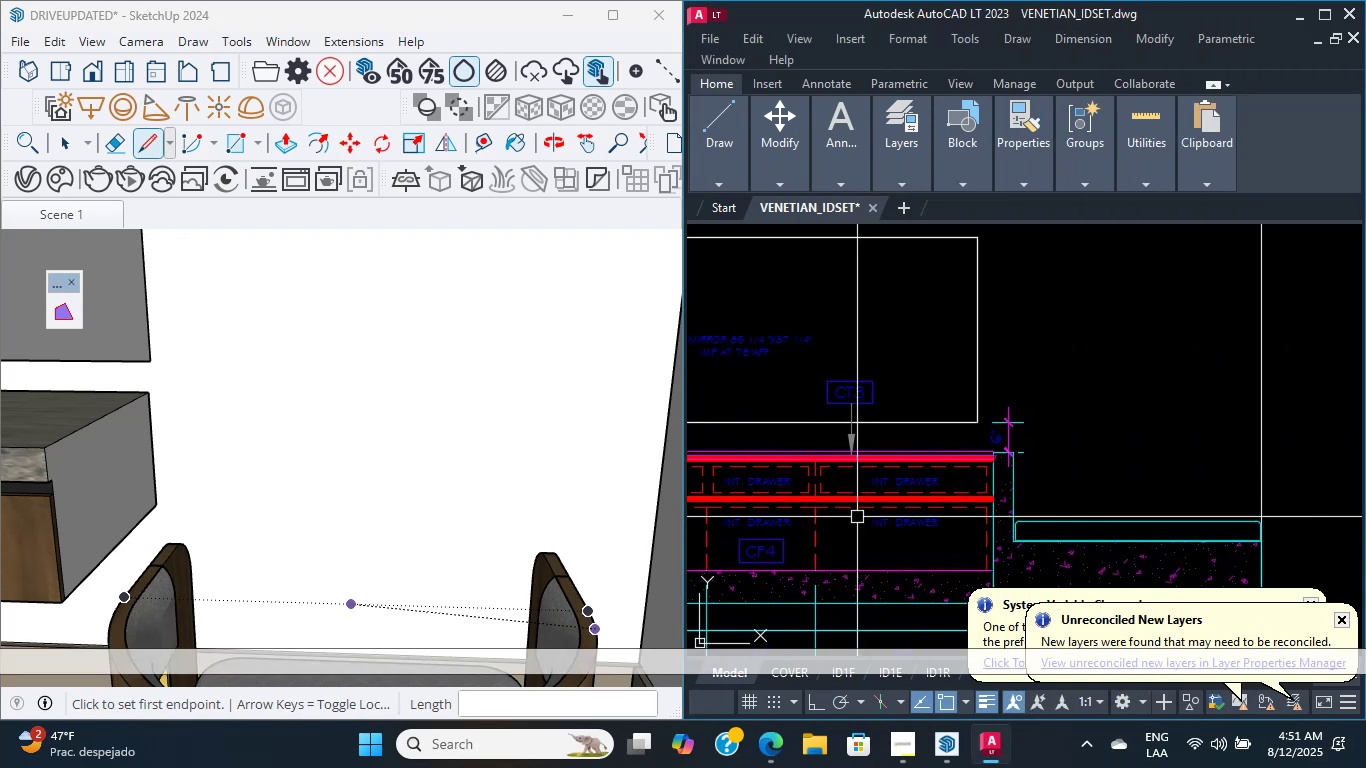 
scroll: coordinate [913, 487], scroll_direction: up, amount: 3.0
 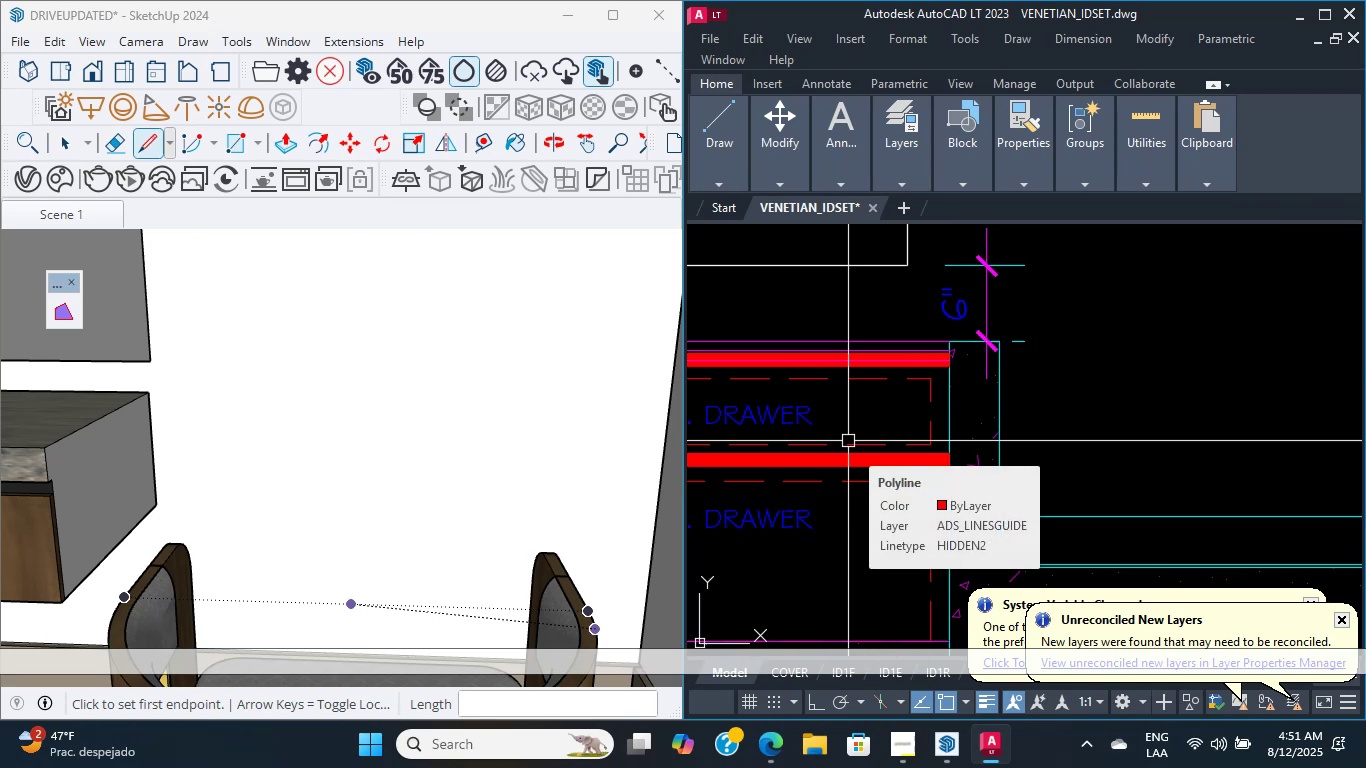 
wait(16.45)
 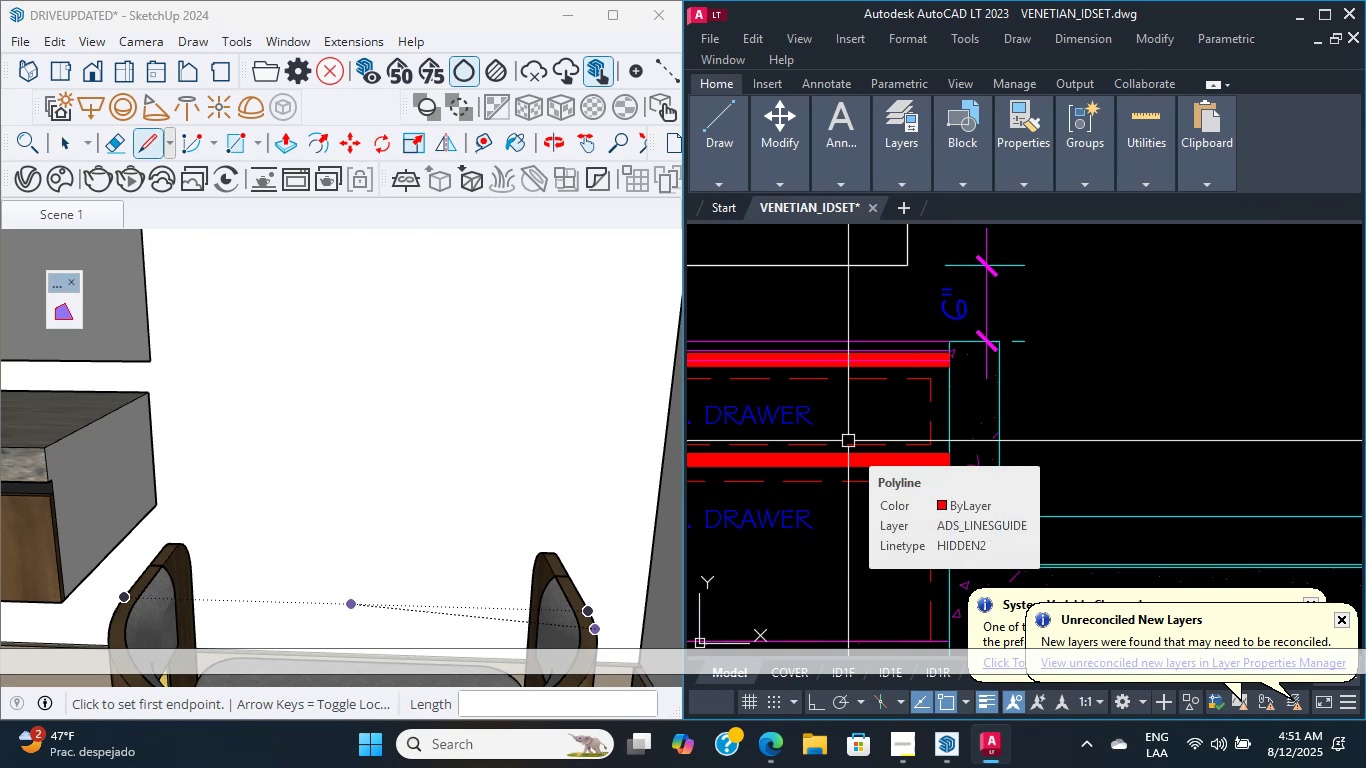 
scroll: coordinate [897, 440], scroll_direction: up, amount: 1.0
 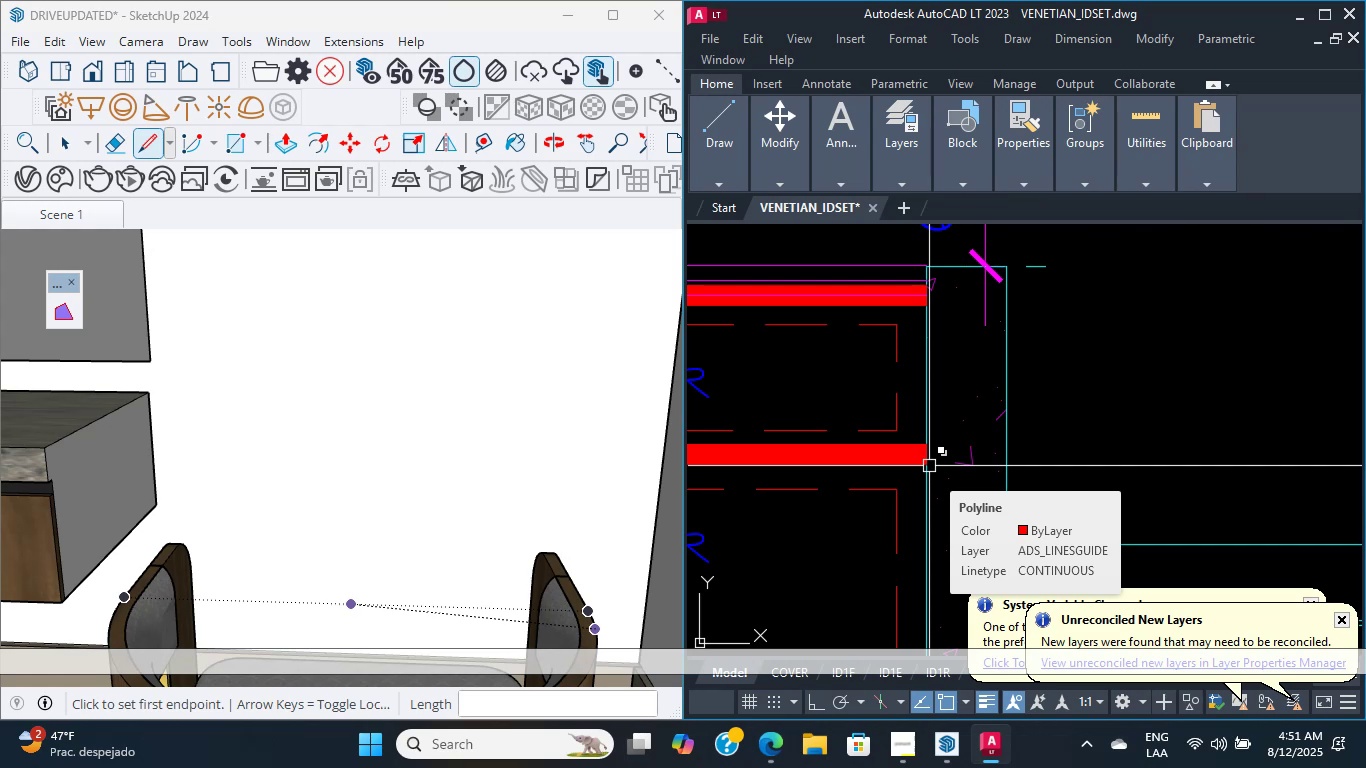 
wait(20.6)
 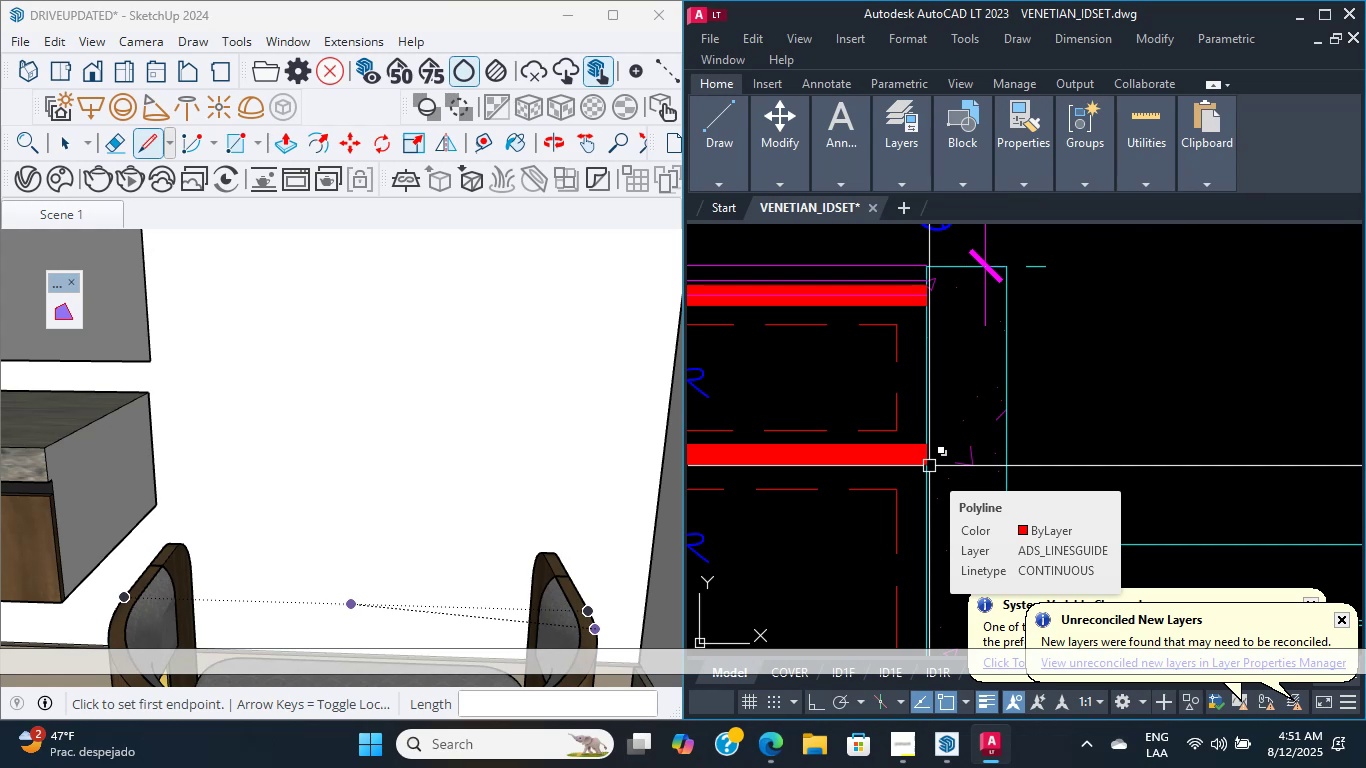 
scroll: coordinate [1036, 423], scroll_direction: up, amount: 1.0
 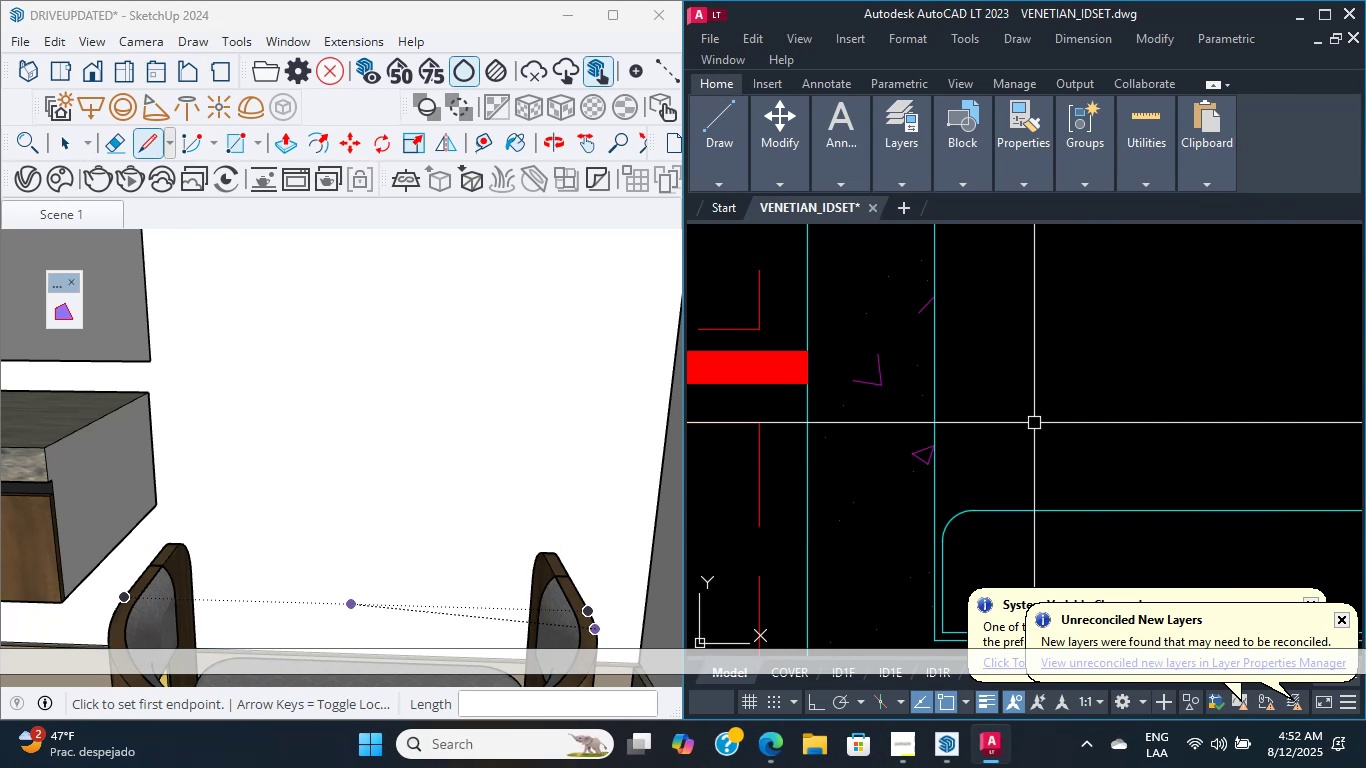 
wait(44.54)
 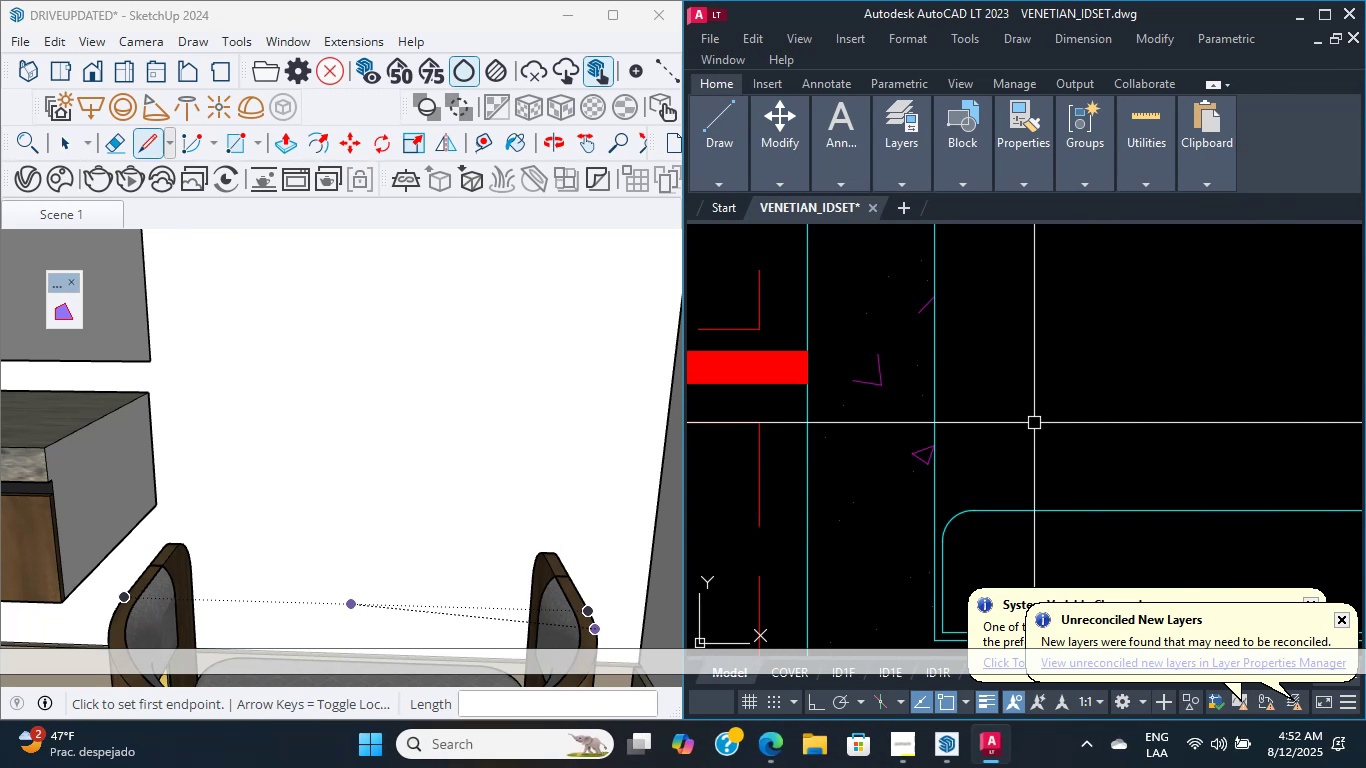 
scroll: coordinate [928, 364], scroll_direction: down, amount: 7.0
 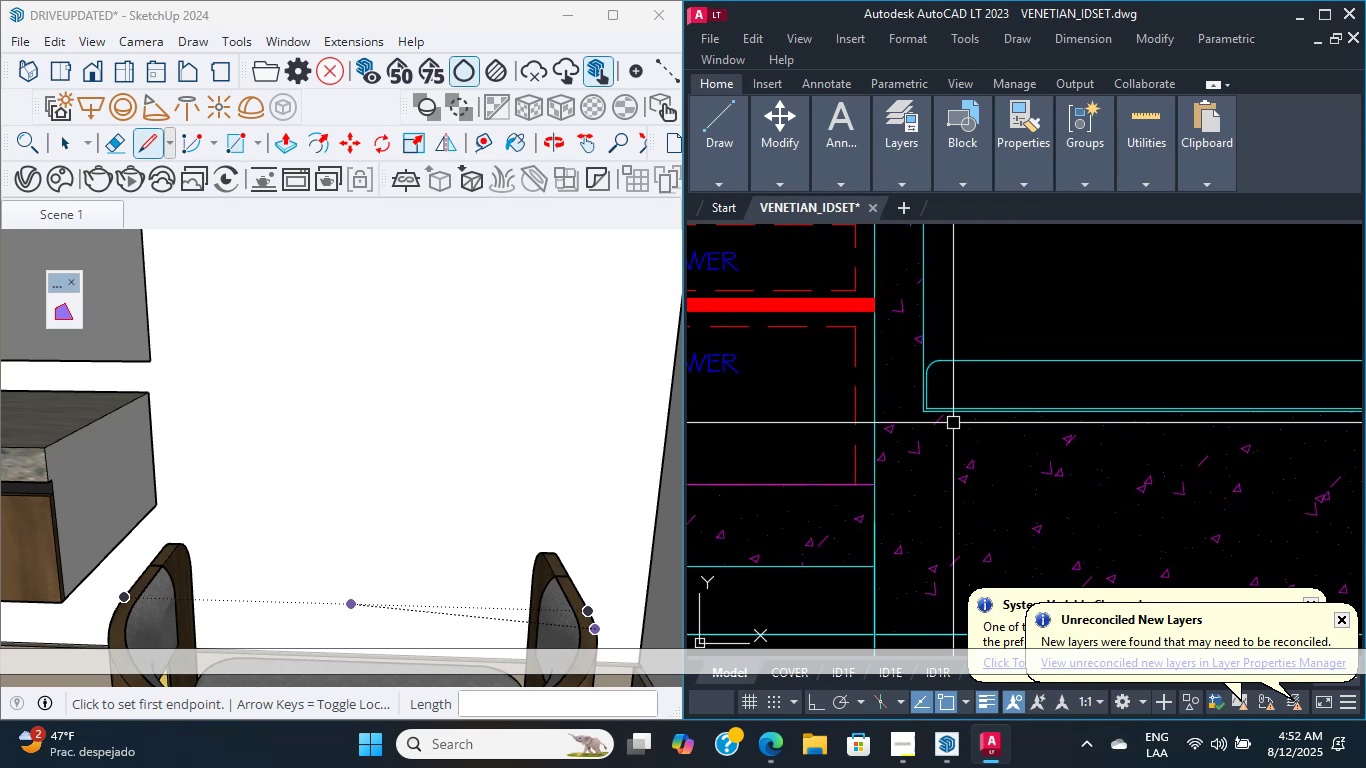 
wait(11.0)
 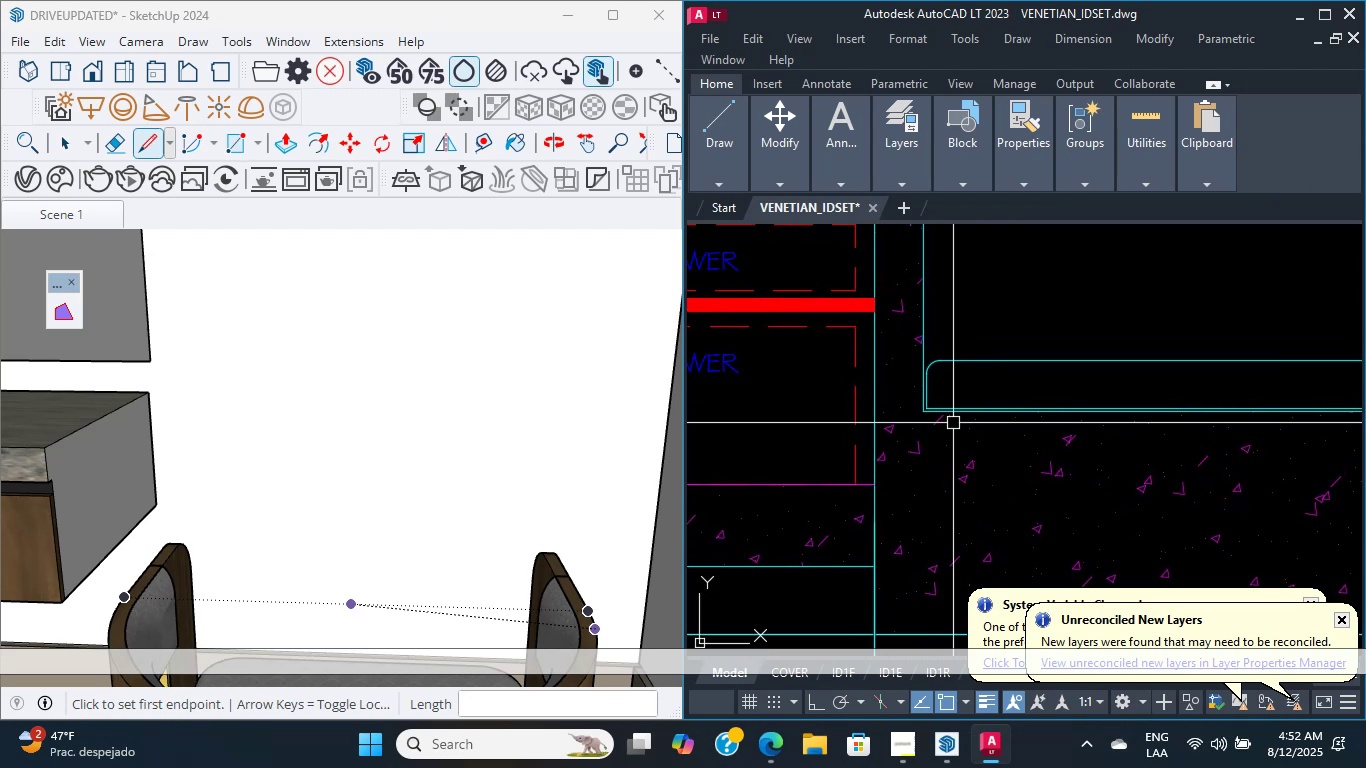 
scroll: coordinate [269, 456], scroll_direction: down, amount: 11.0
 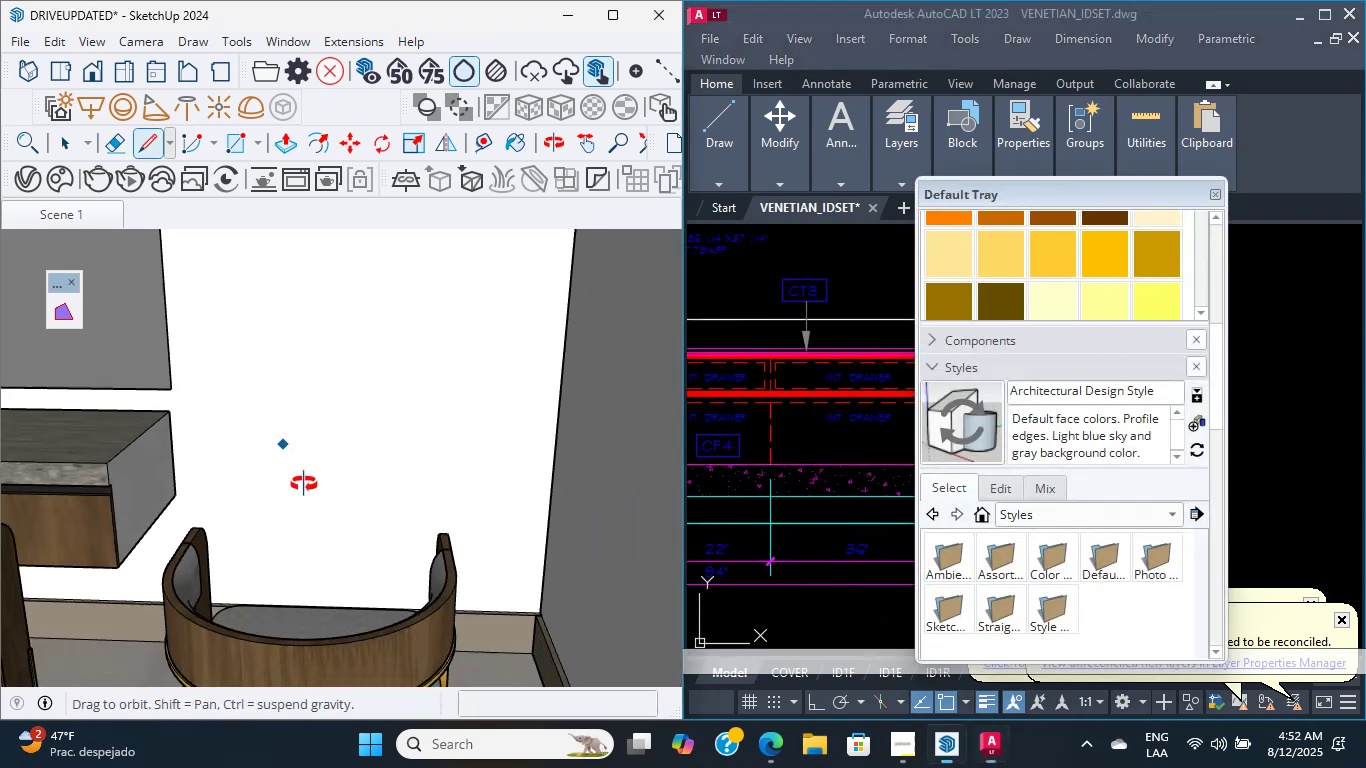 
hold_key(key=ShiftLeft, duration=0.47)
 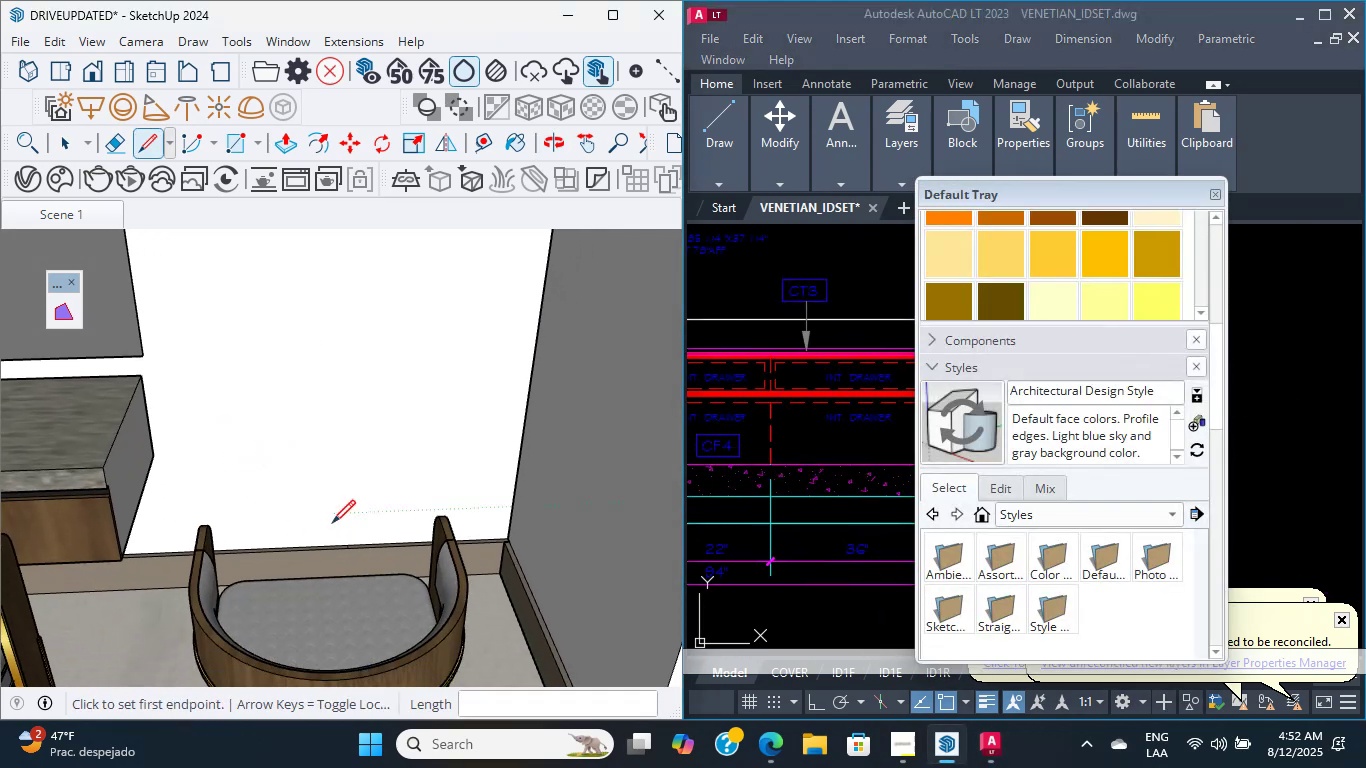 
key(Shift+ShiftLeft)
 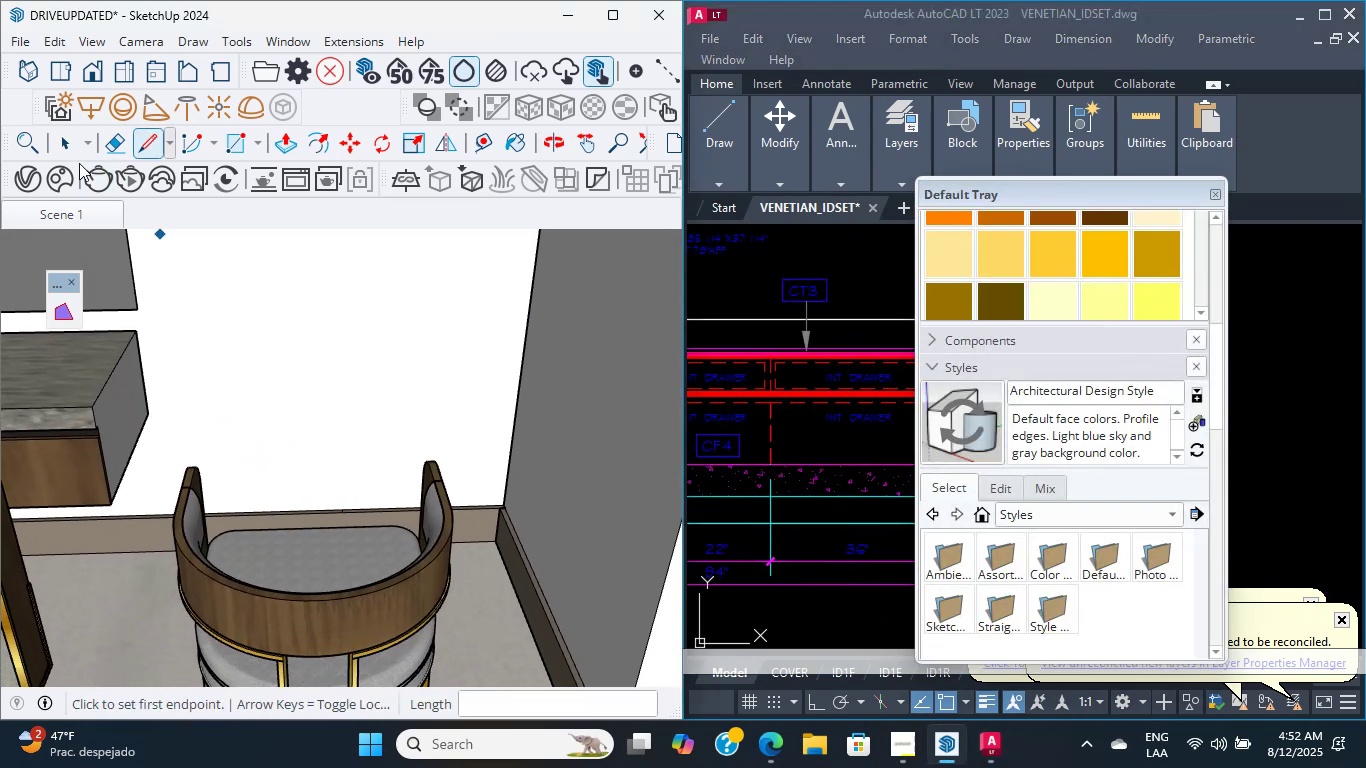 
left_click([69, 149])
 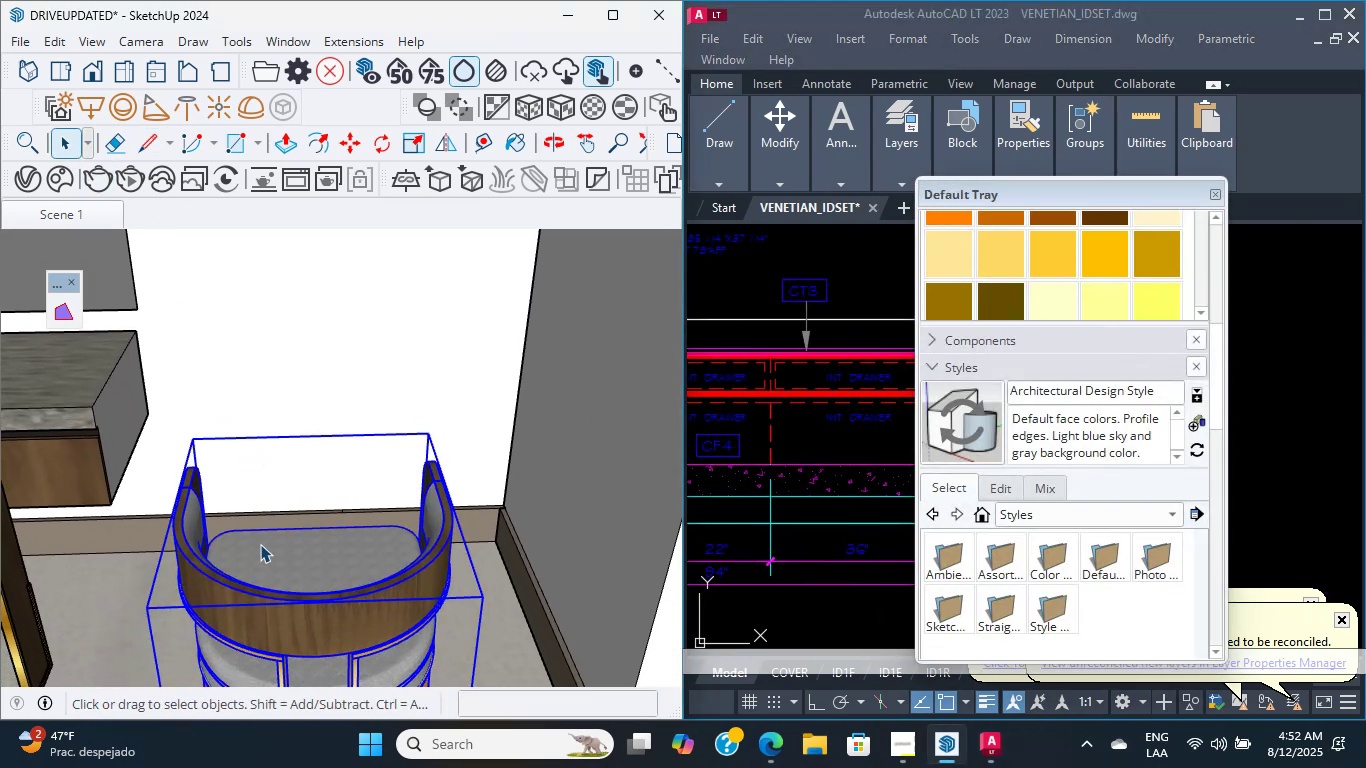 
key(Delete)
 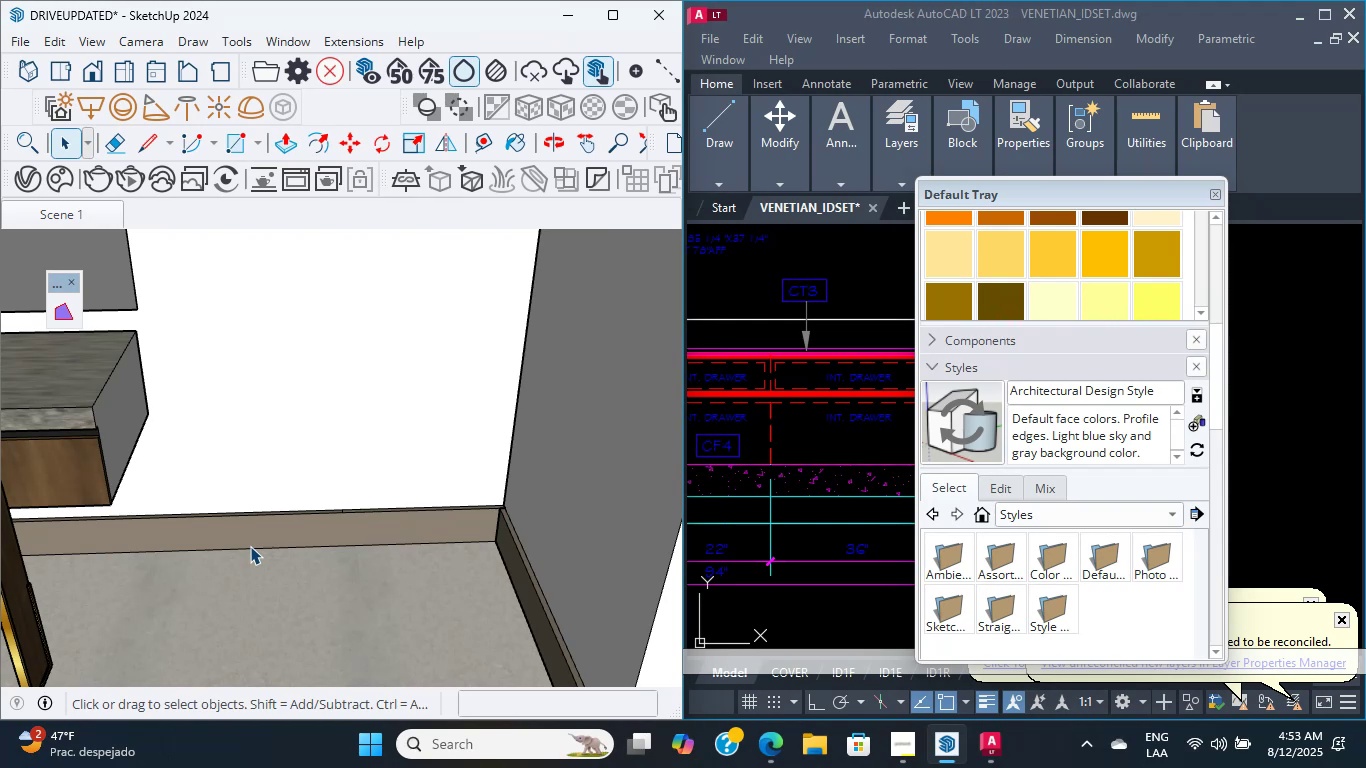 
wait(32.26)
 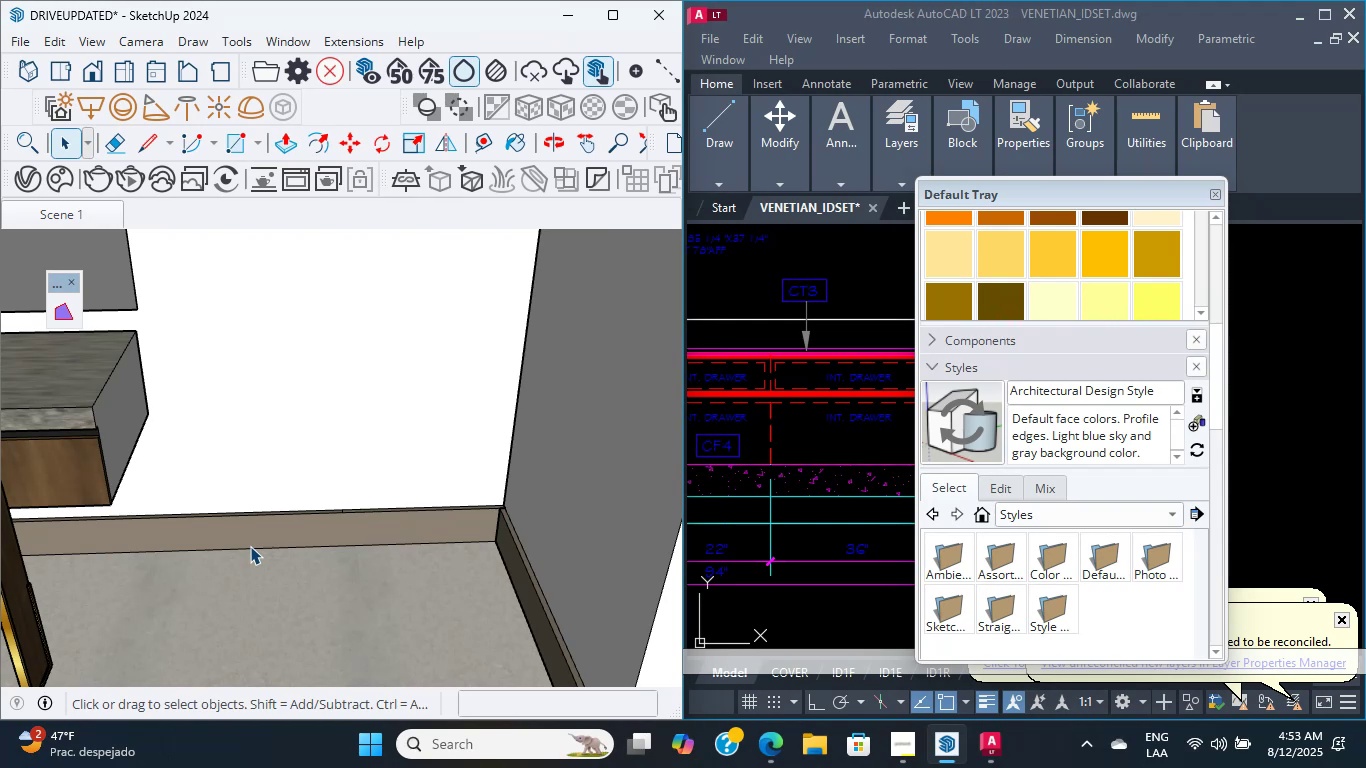 
scroll: coordinate [831, 415], scroll_direction: down, amount: 6.0
 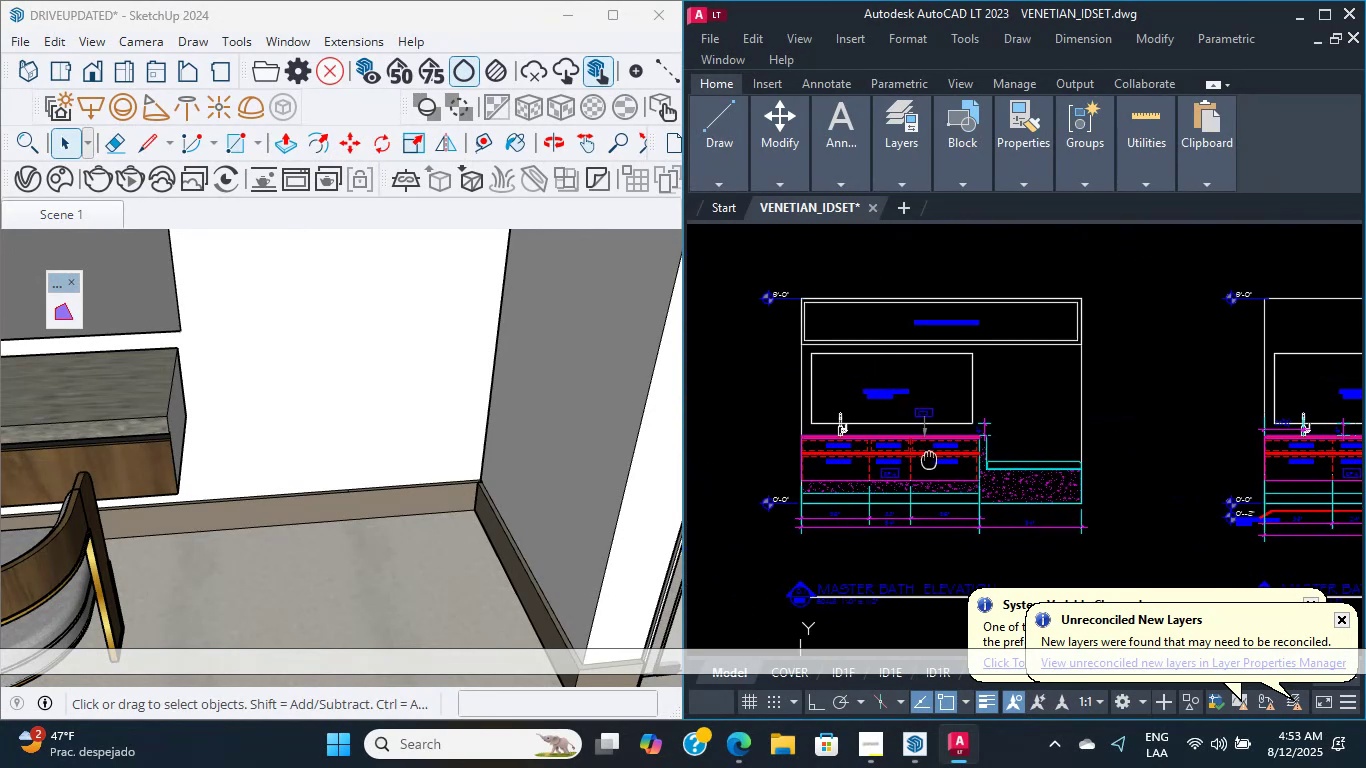 
scroll: coordinate [921, 367], scroll_direction: up, amount: 5.0
 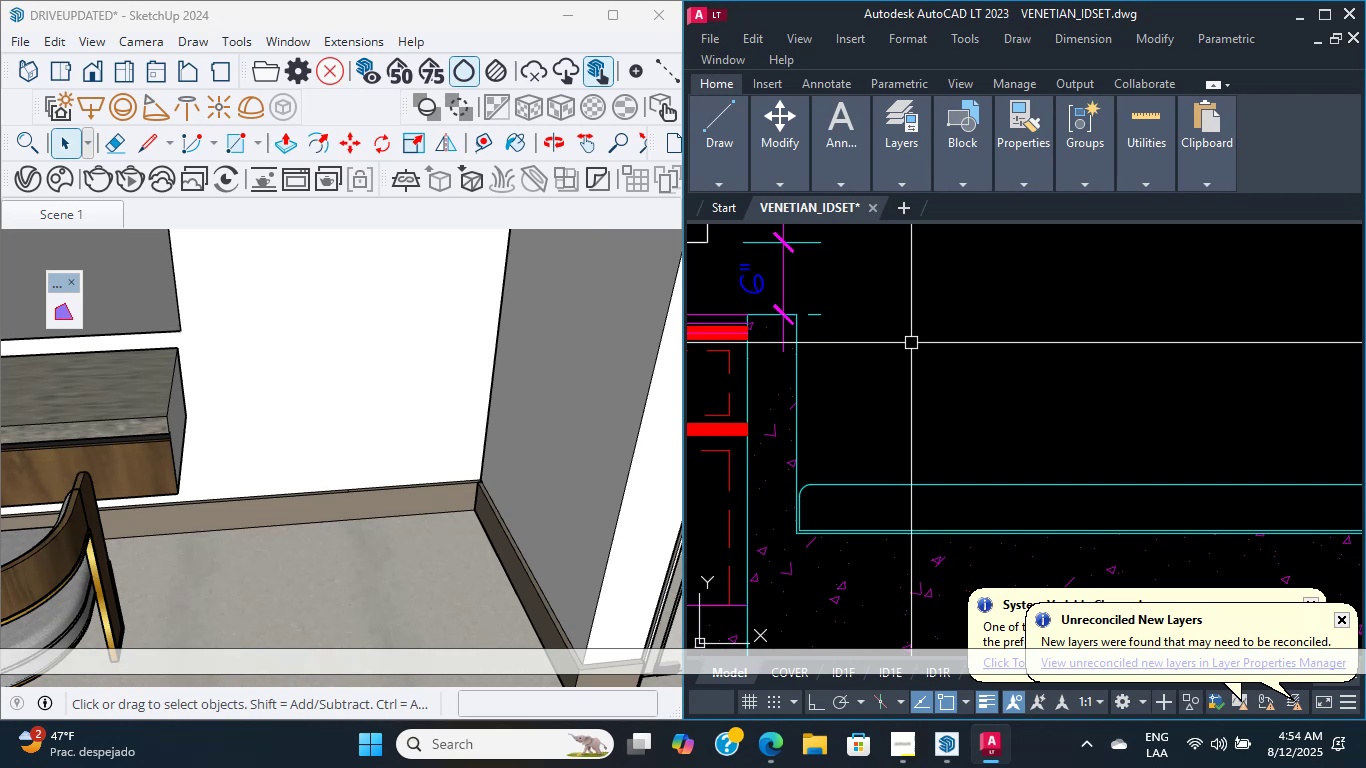 
wait(36.11)
 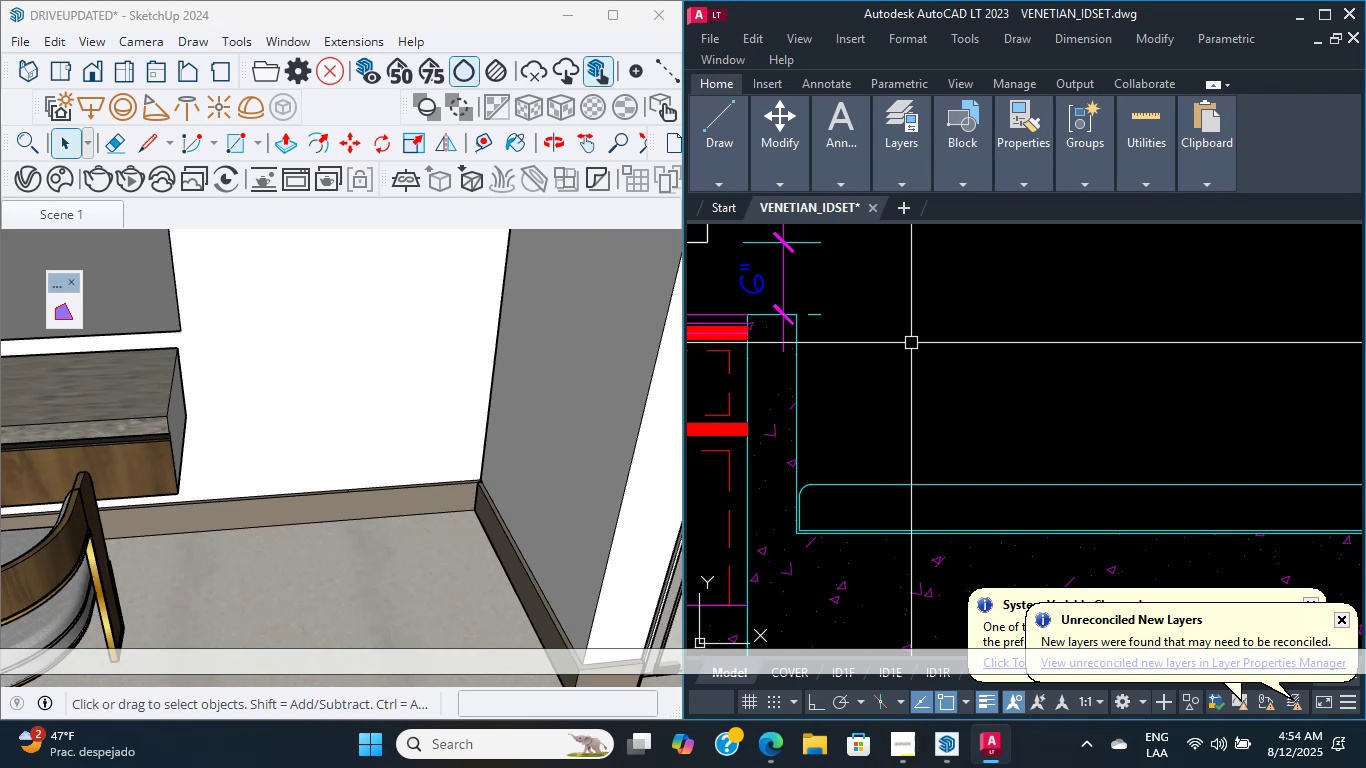 
scroll: coordinate [791, 471], scroll_direction: up, amount: 1.0
 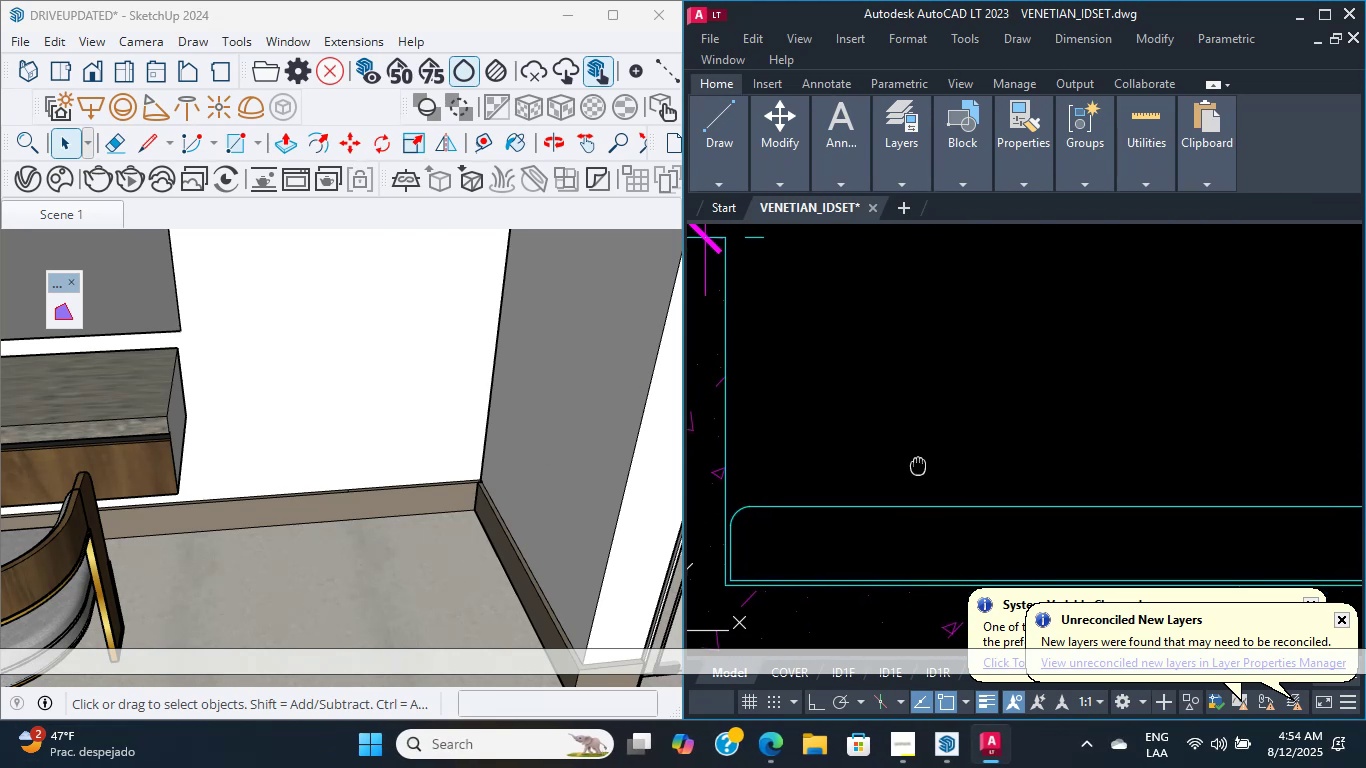 
wait(29.77)
 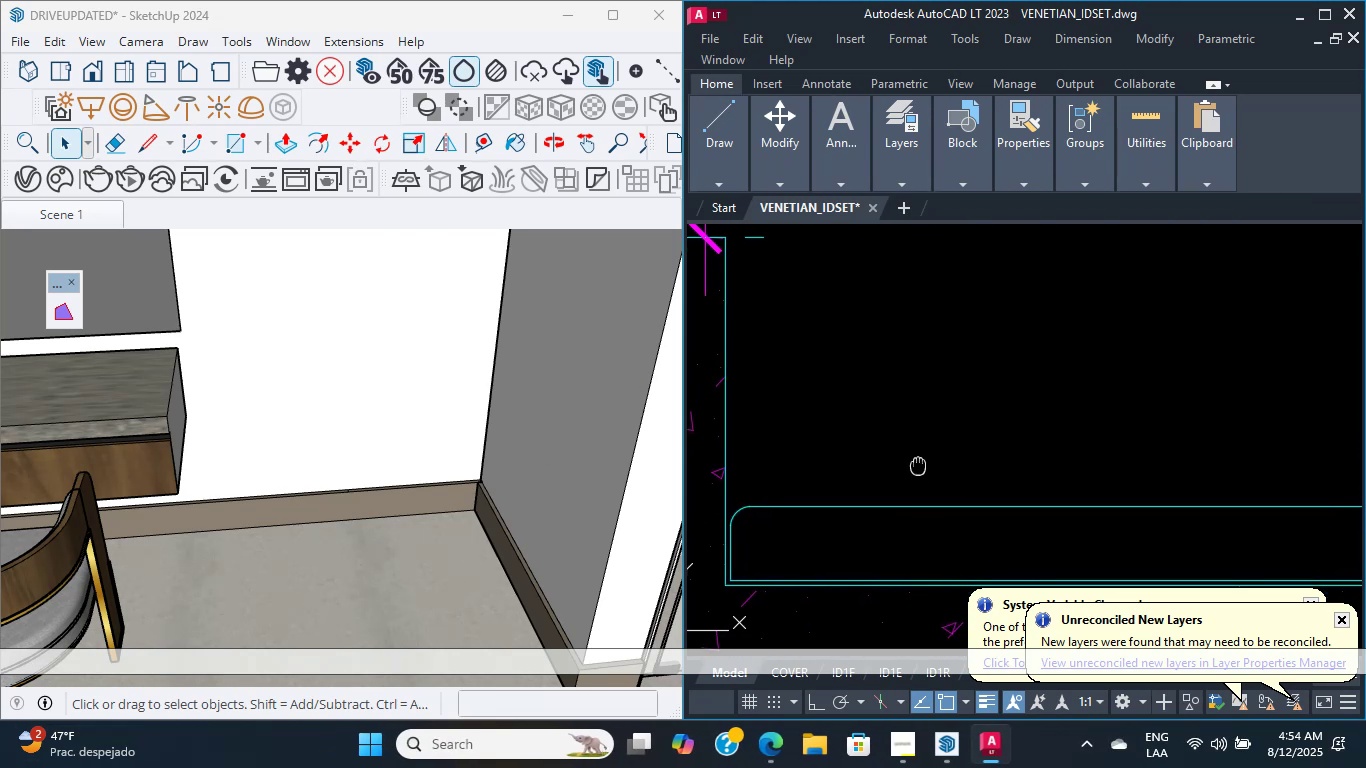 
scroll: coordinate [1003, 397], scroll_direction: down, amount: 2.0
 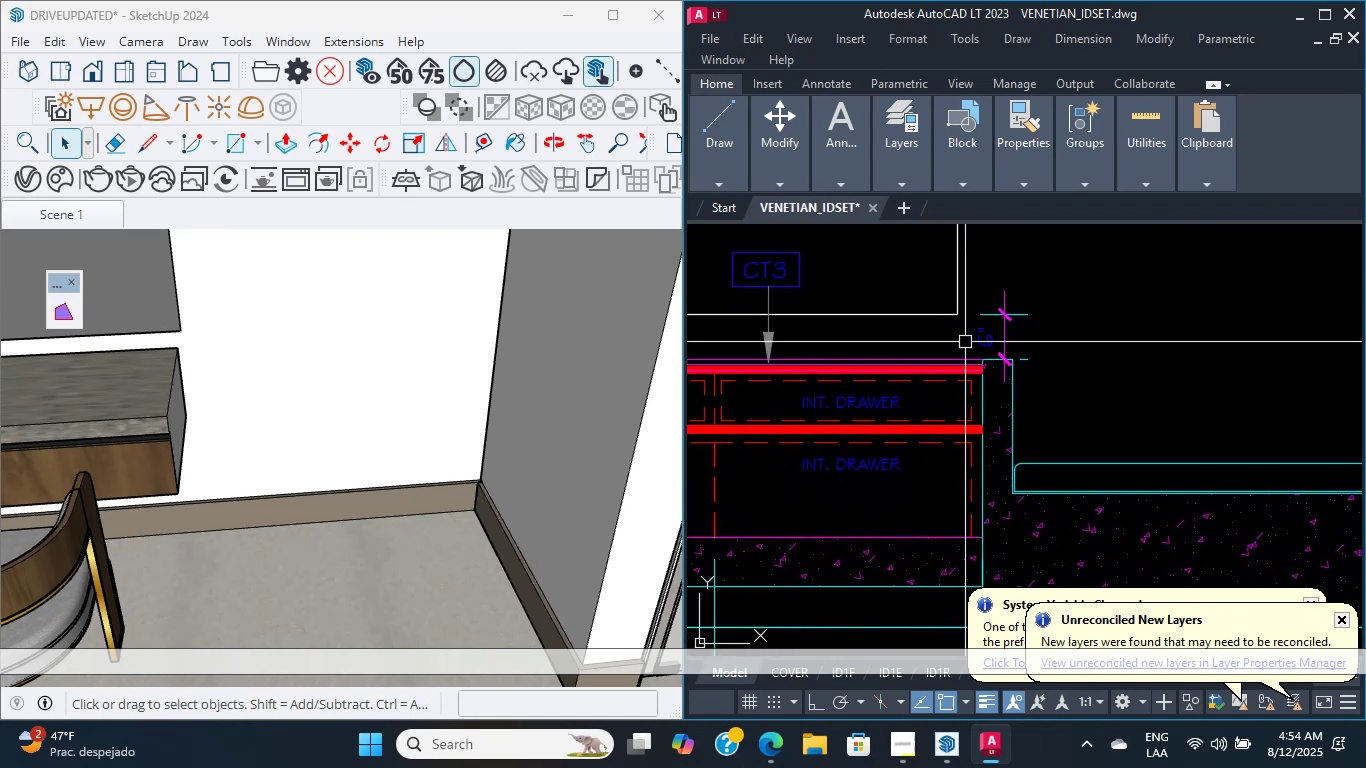 
wait(12.54)
 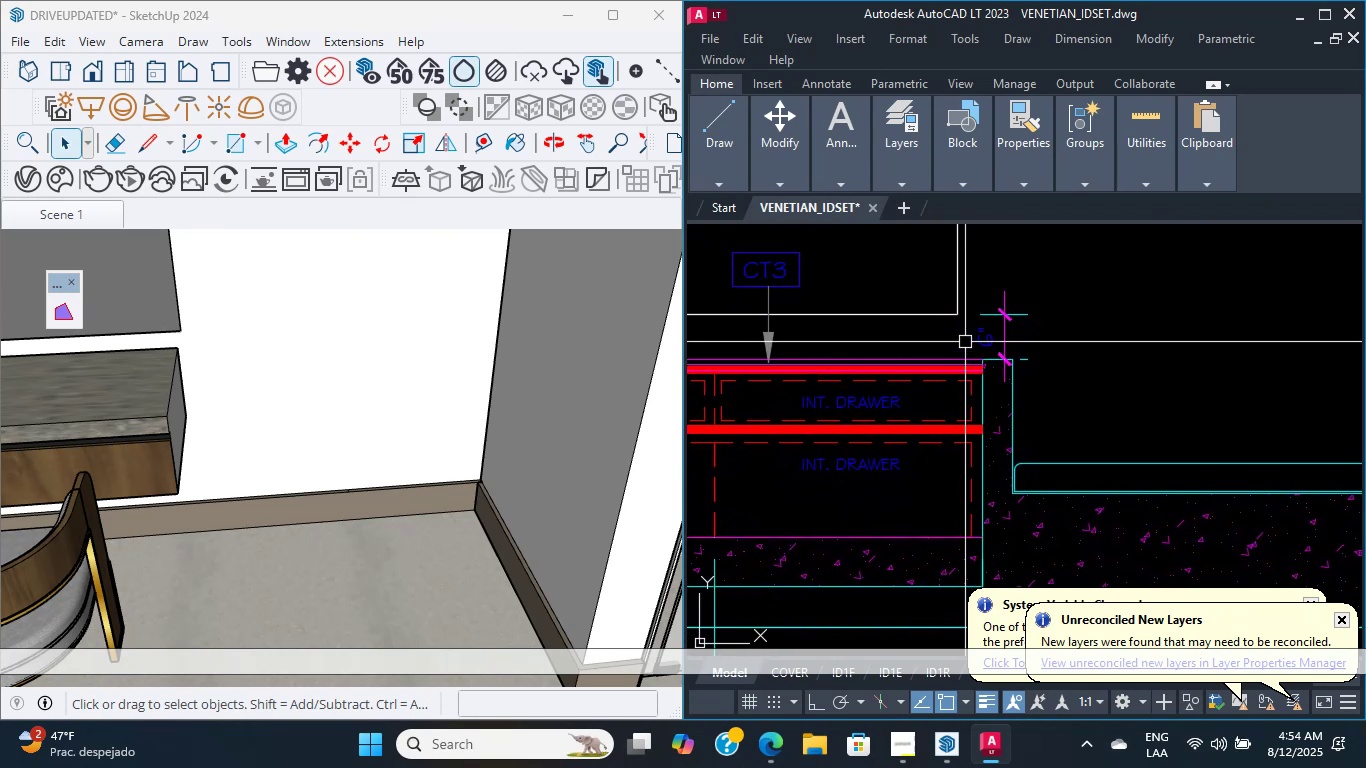 
scroll: coordinate [380, 474], scroll_direction: none, amount: 0.0
 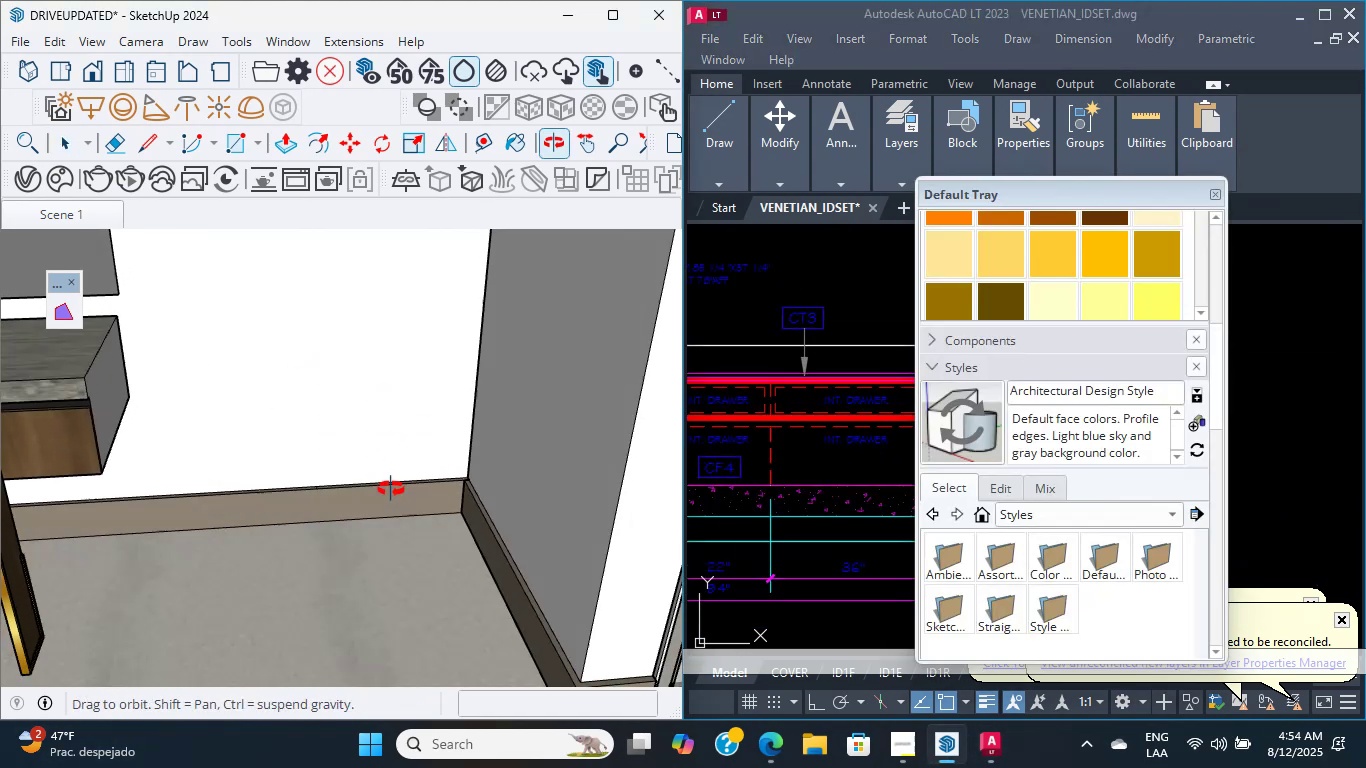 
scroll: coordinate [334, 422], scroll_direction: up, amount: 8.0
 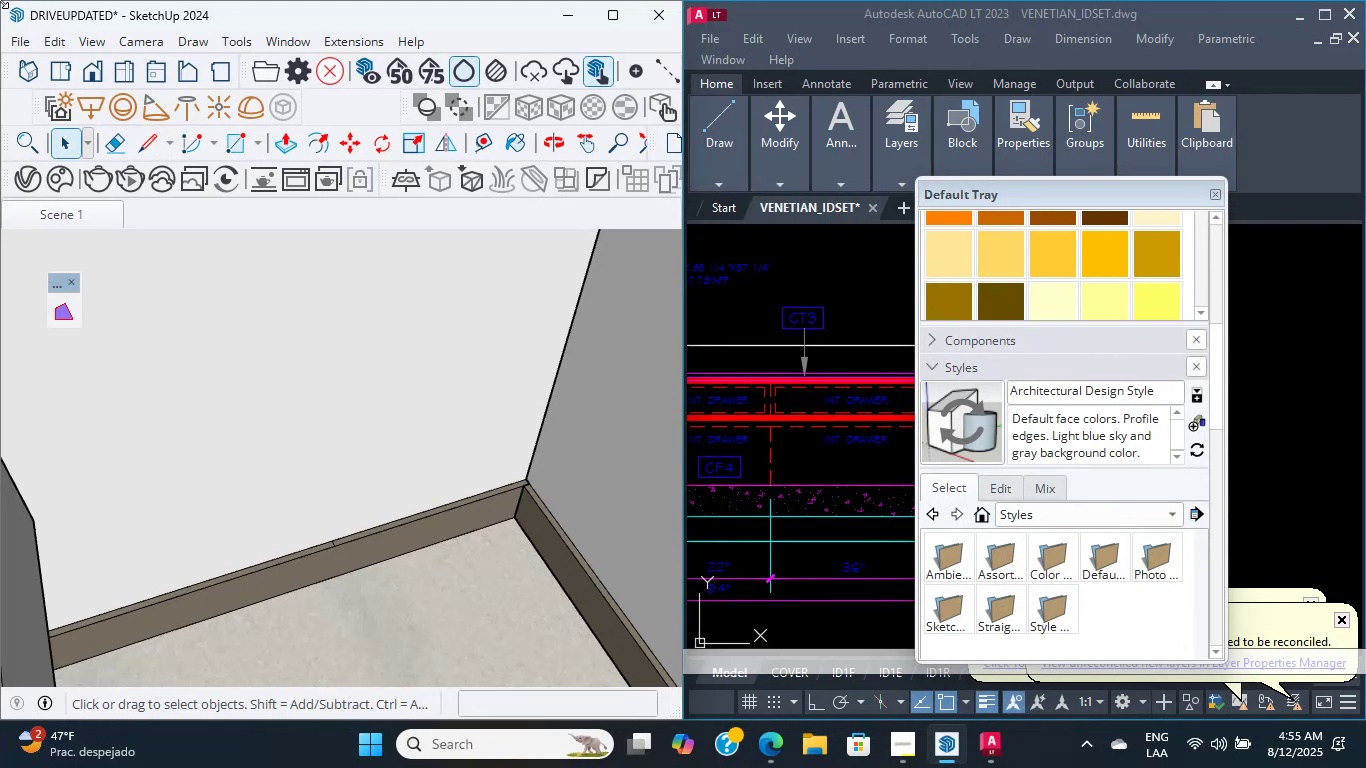 
wait(24.77)
 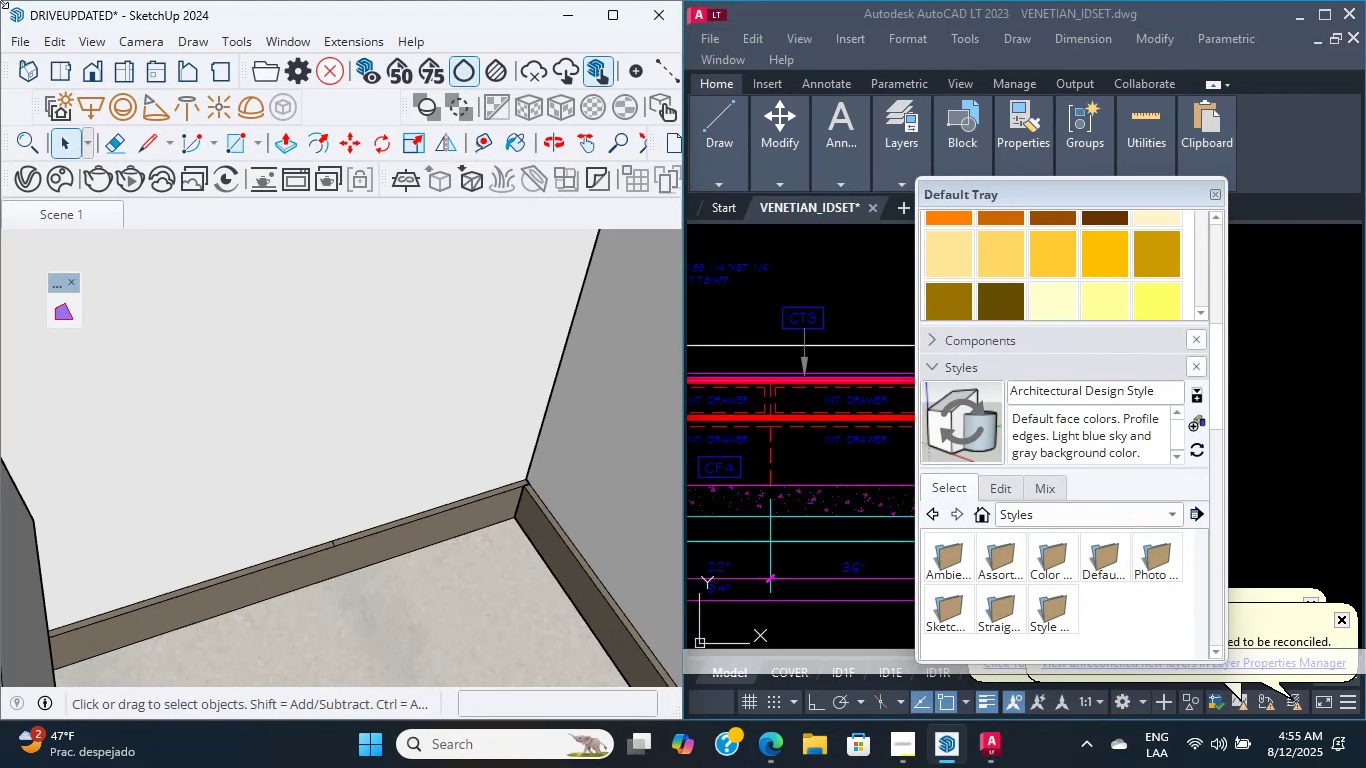 
key(Shift+ShiftLeft)
 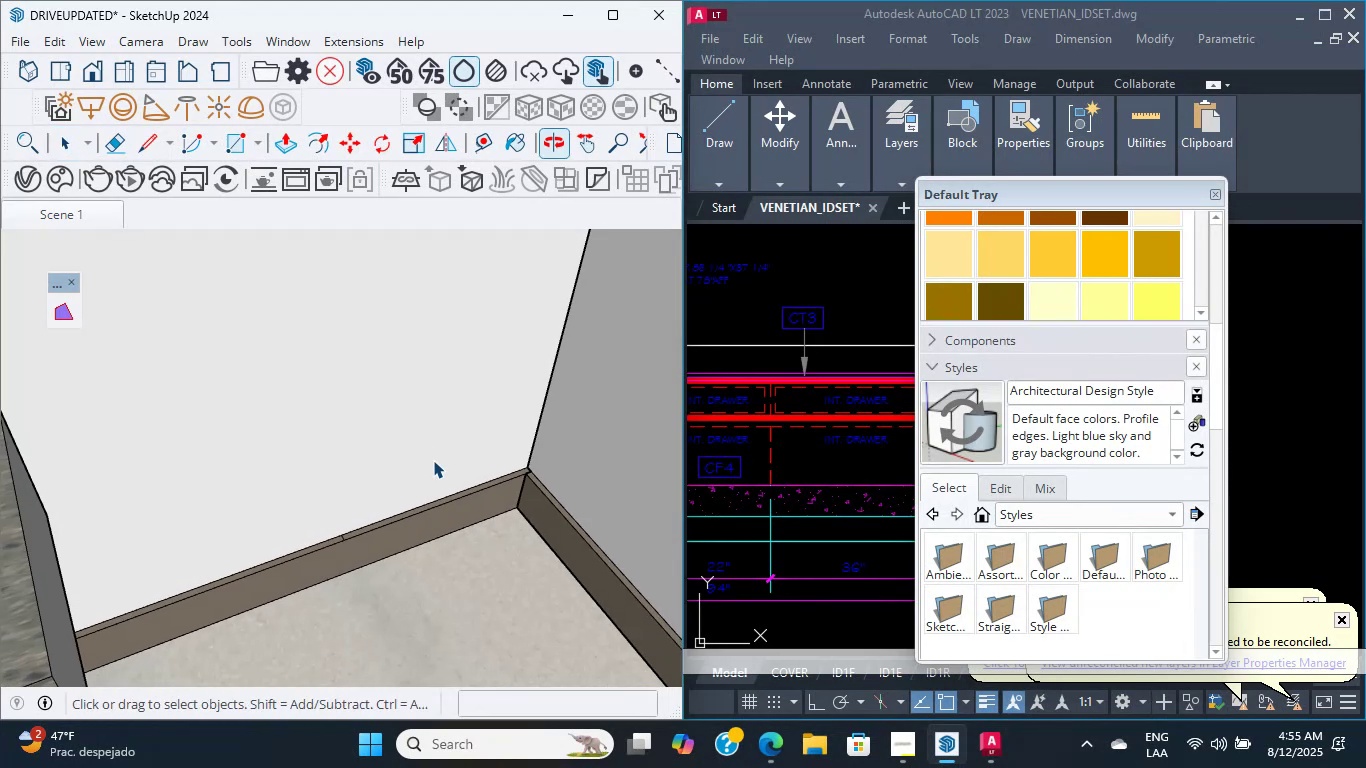 
scroll: coordinate [472, 405], scroll_direction: up, amount: 9.0
 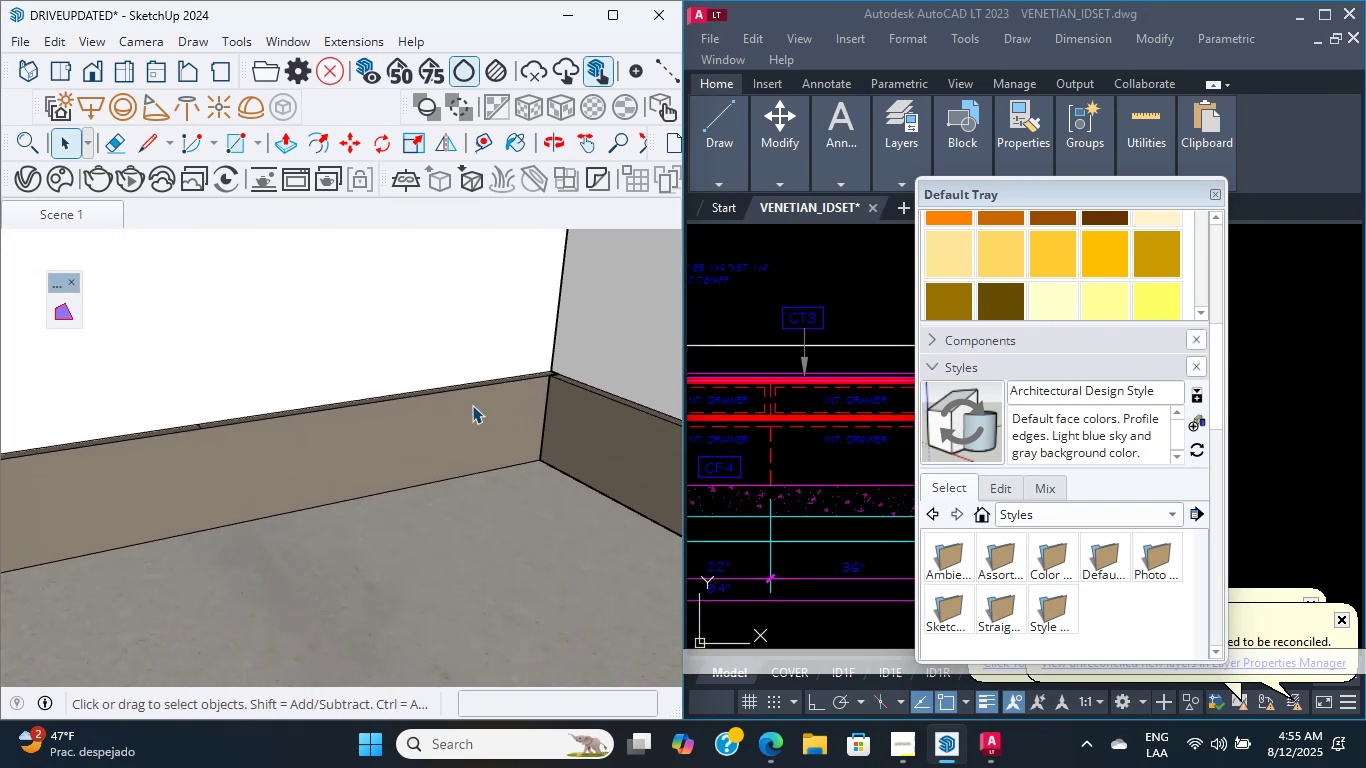 
double_click([472, 405])
 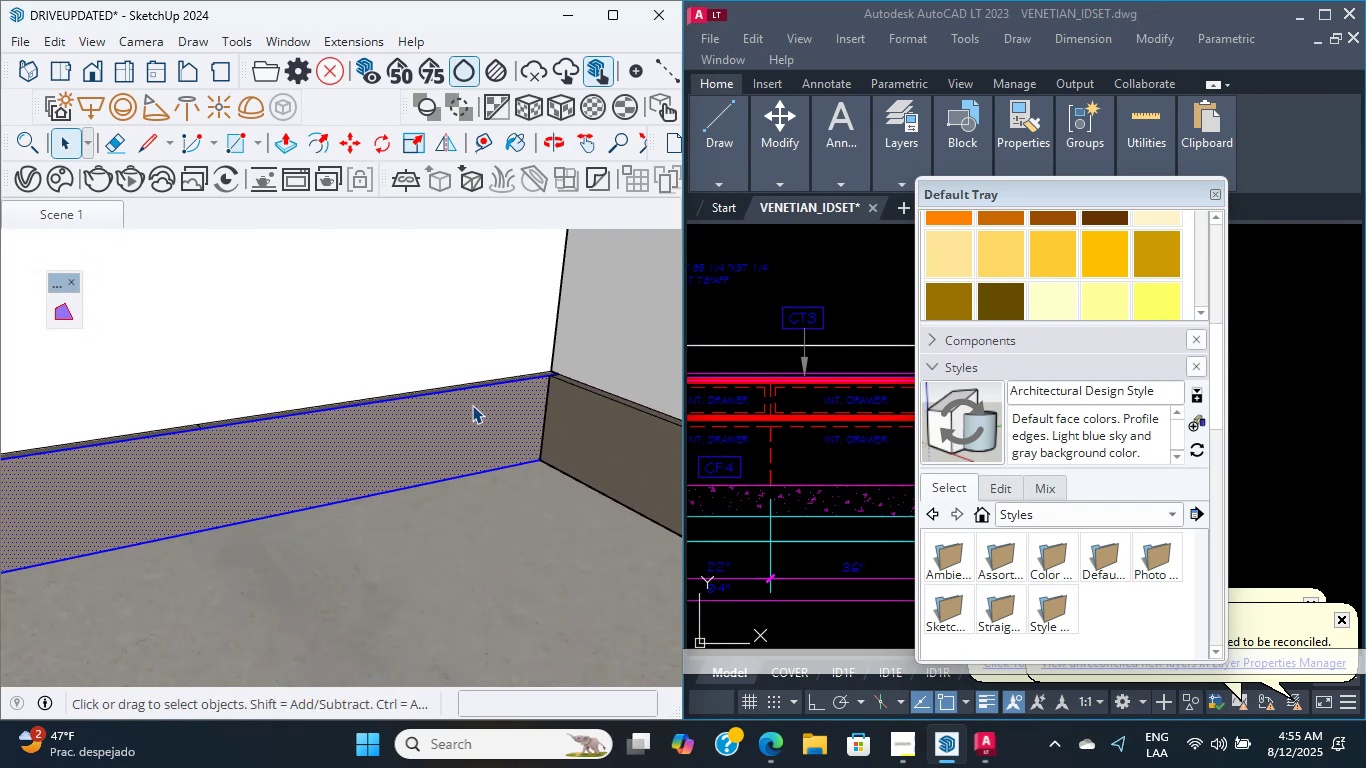 
scroll: coordinate [472, 405], scroll_direction: up, amount: 18.0
 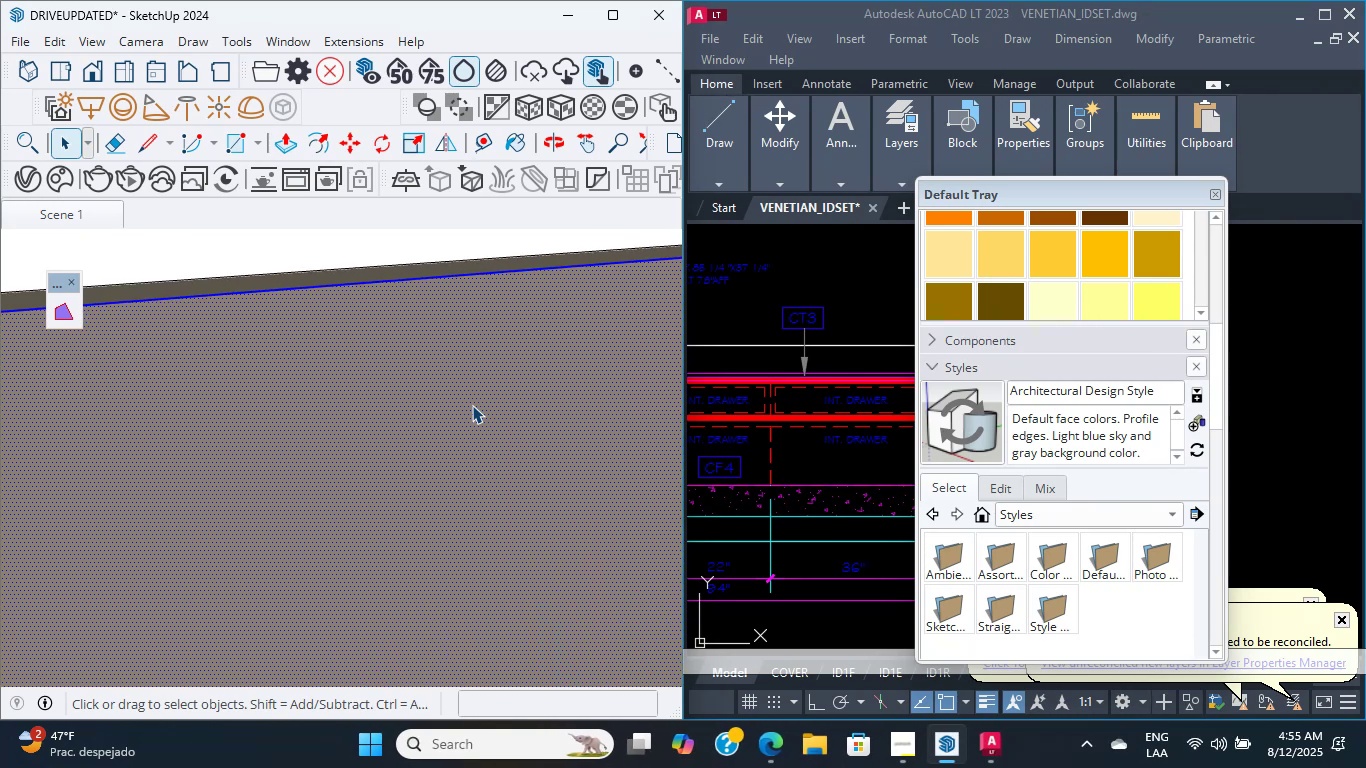 
double_click([472, 405])
 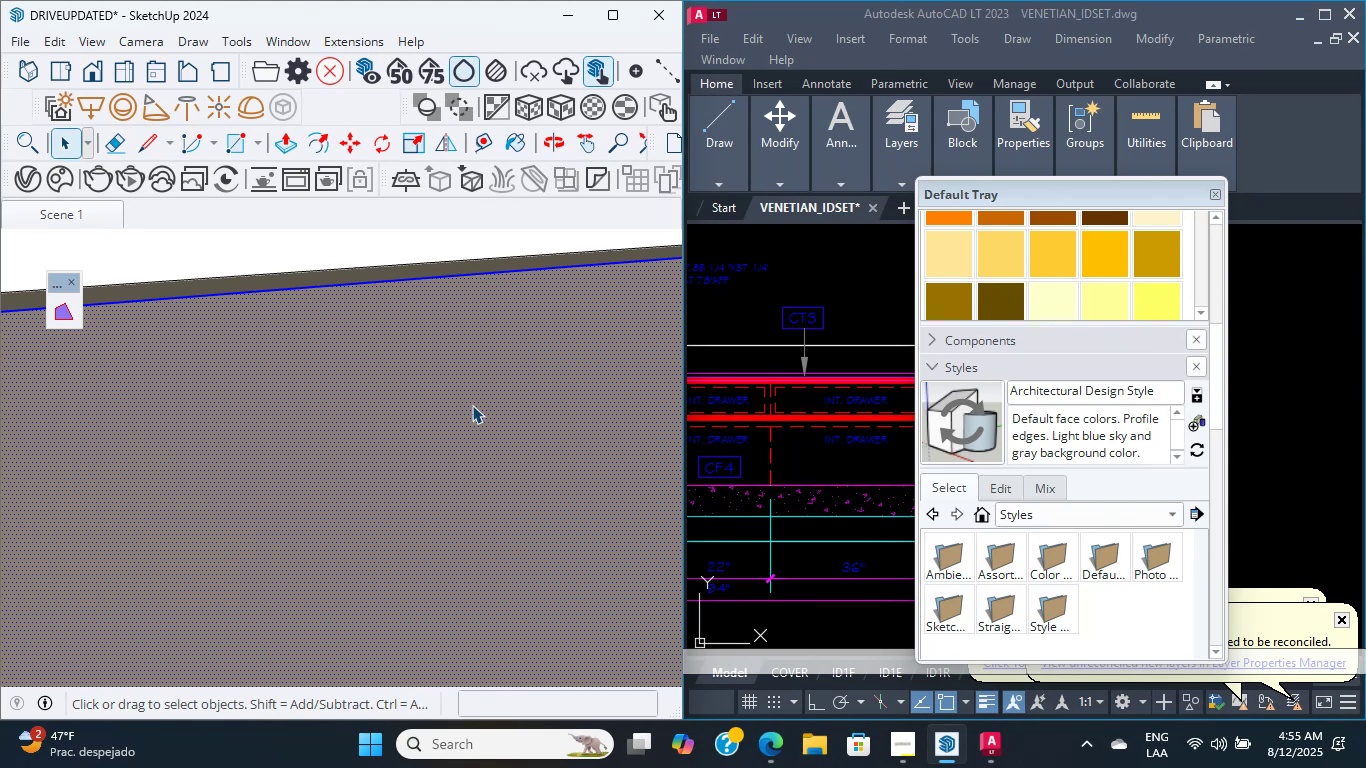 
wait(6.09)
 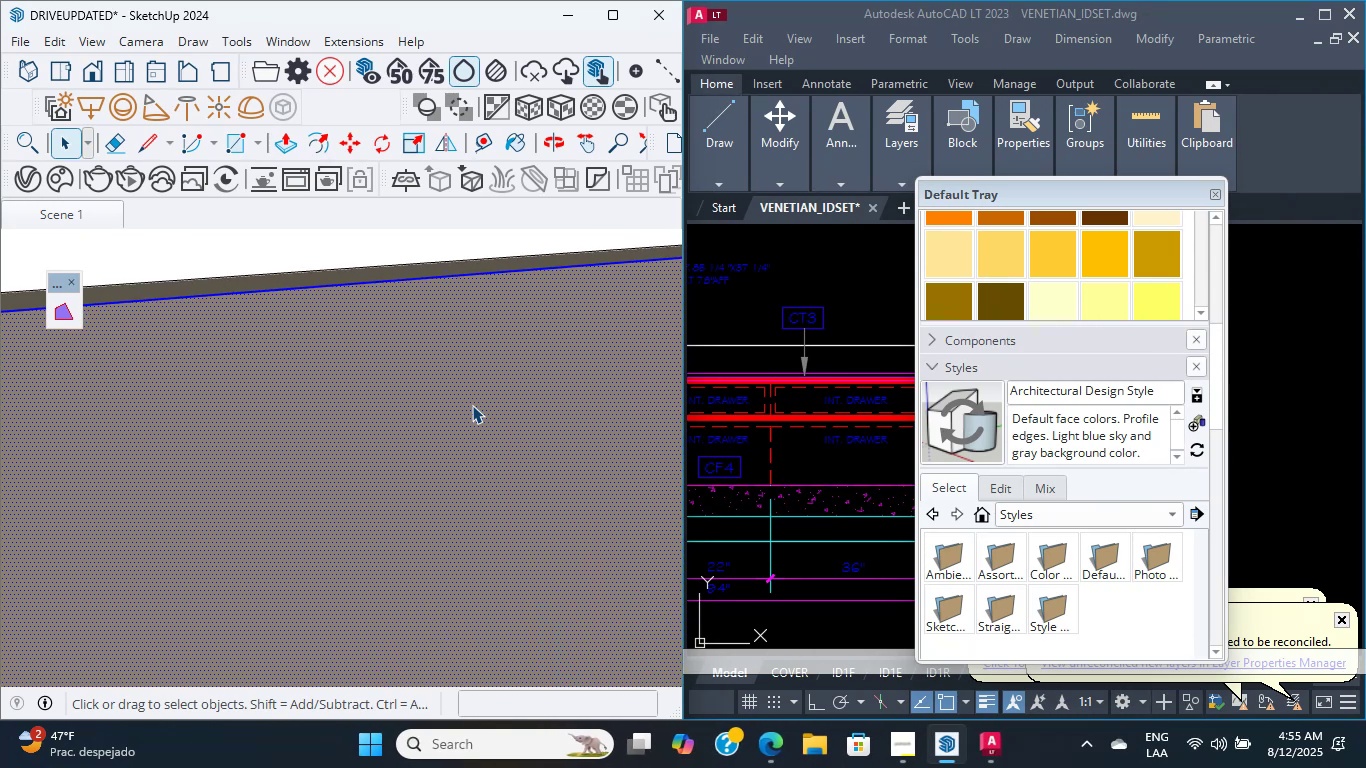 
scroll: coordinate [472, 405], scroll_direction: up, amount: 3.0
 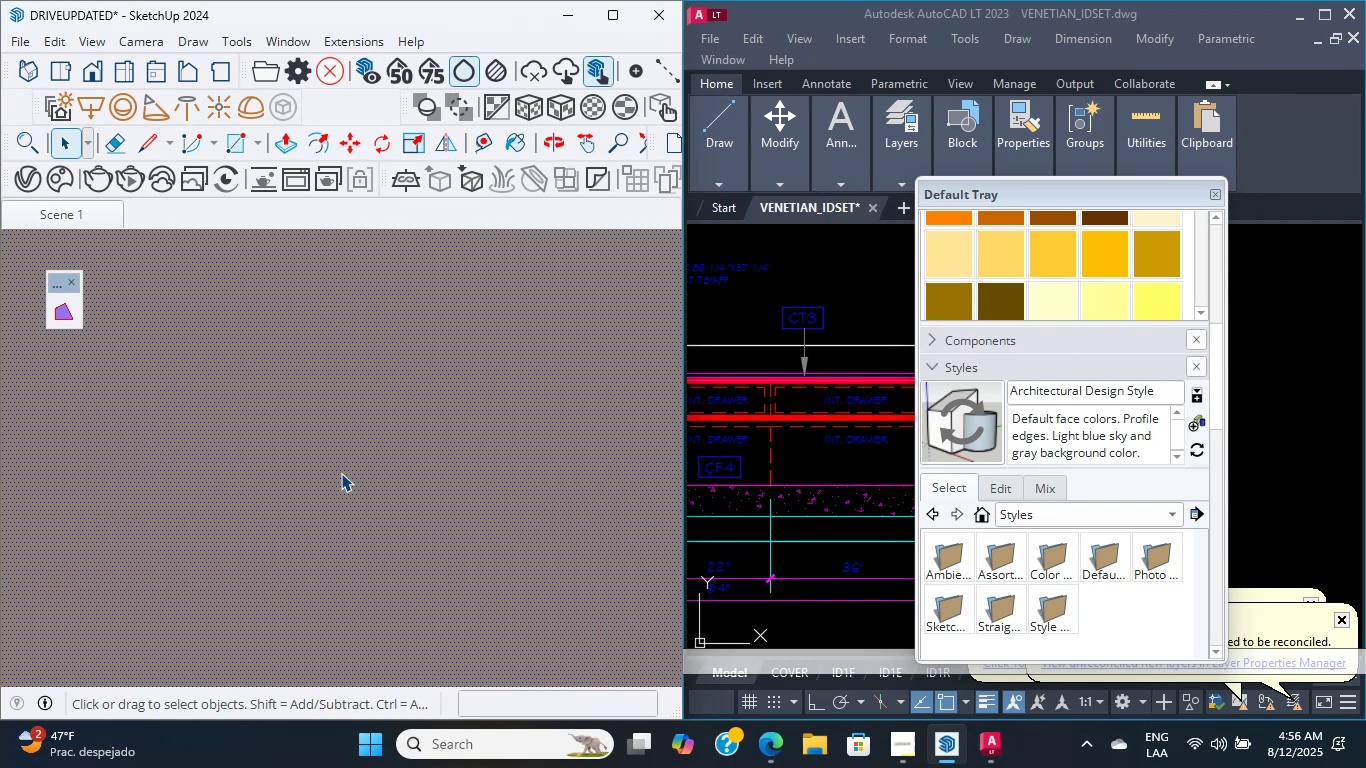 
wait(17.83)
 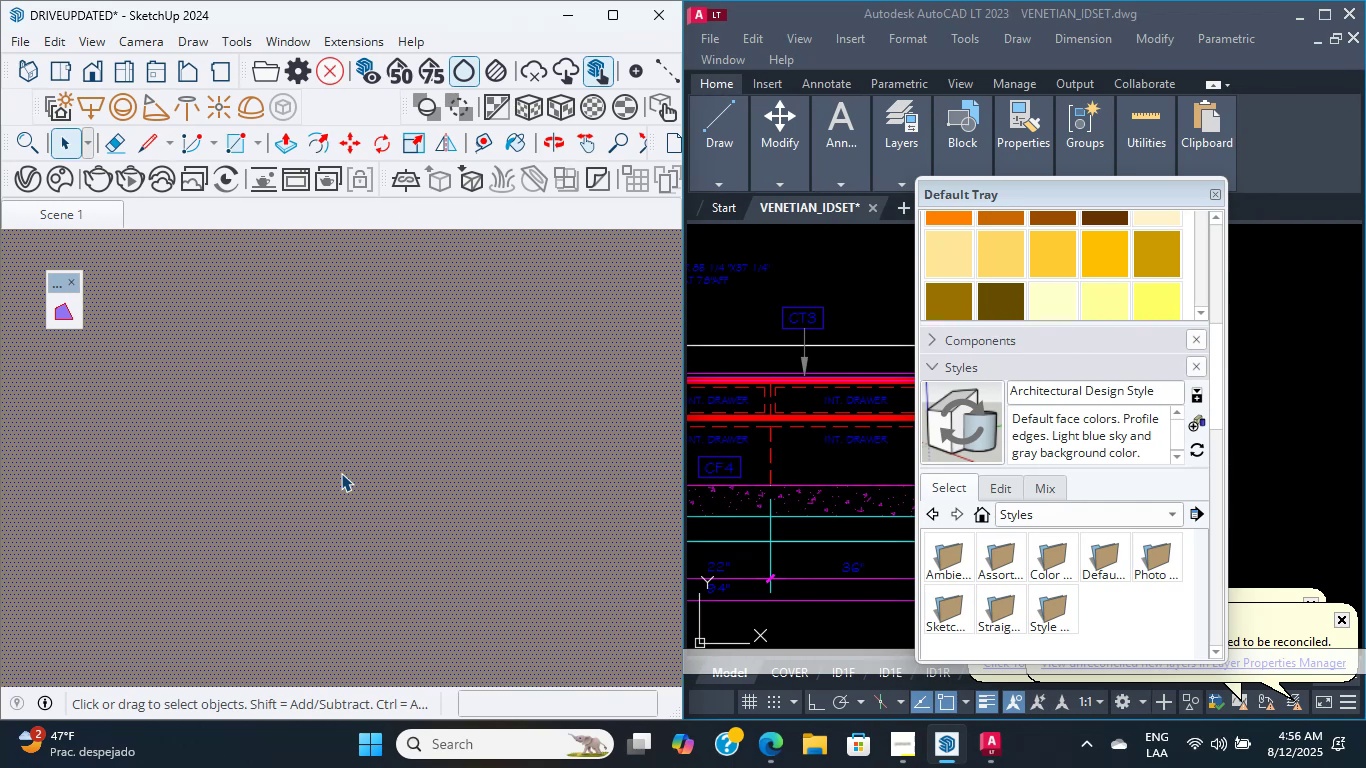 
scroll: coordinate [272, 369], scroll_direction: down, amount: 15.0
 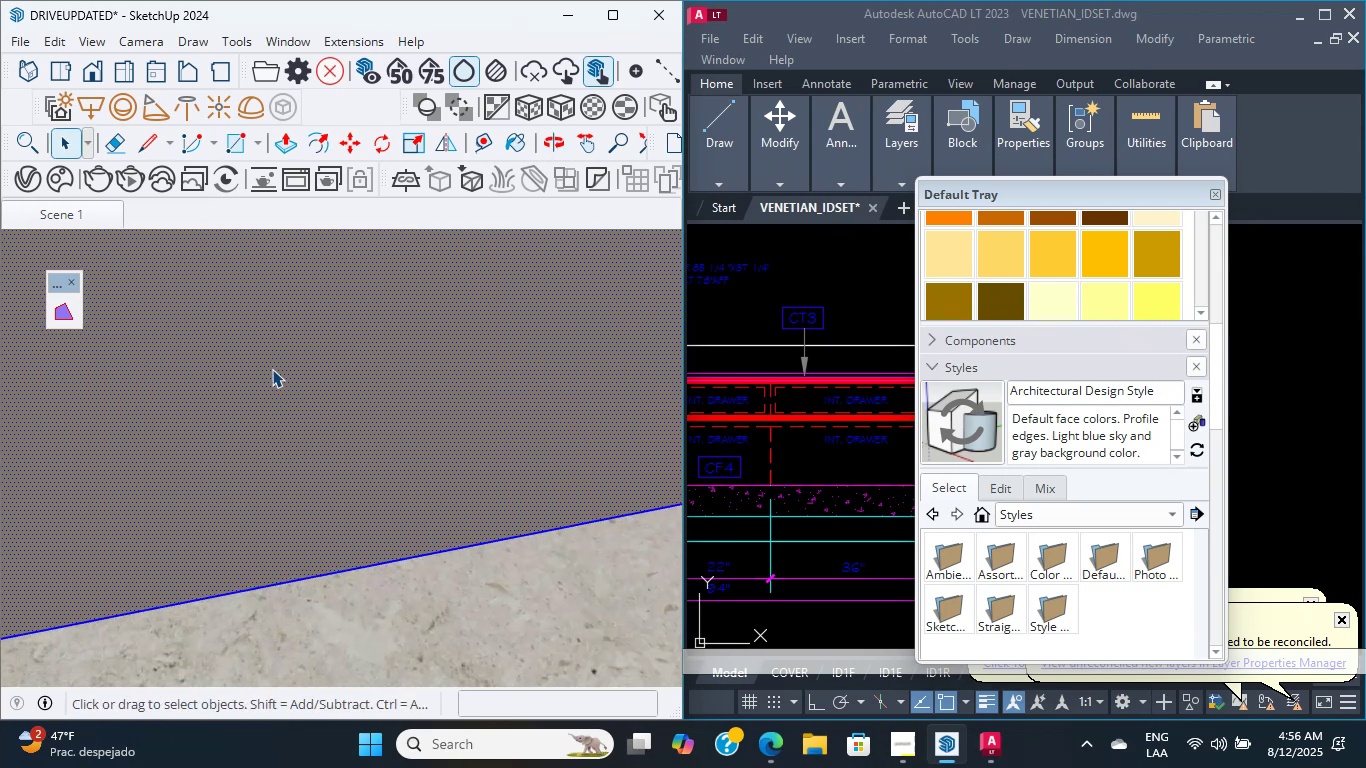 
double_click([272, 369])
 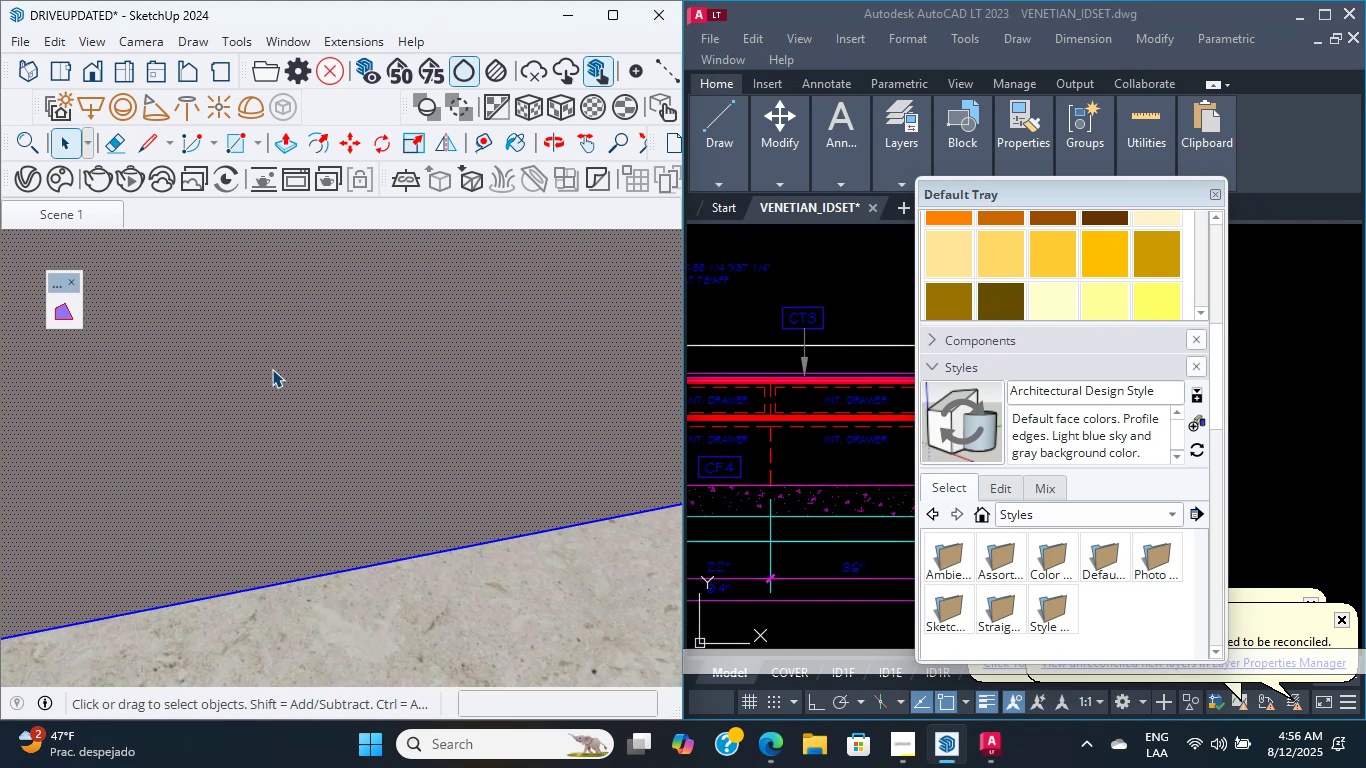 
wait(5.79)
 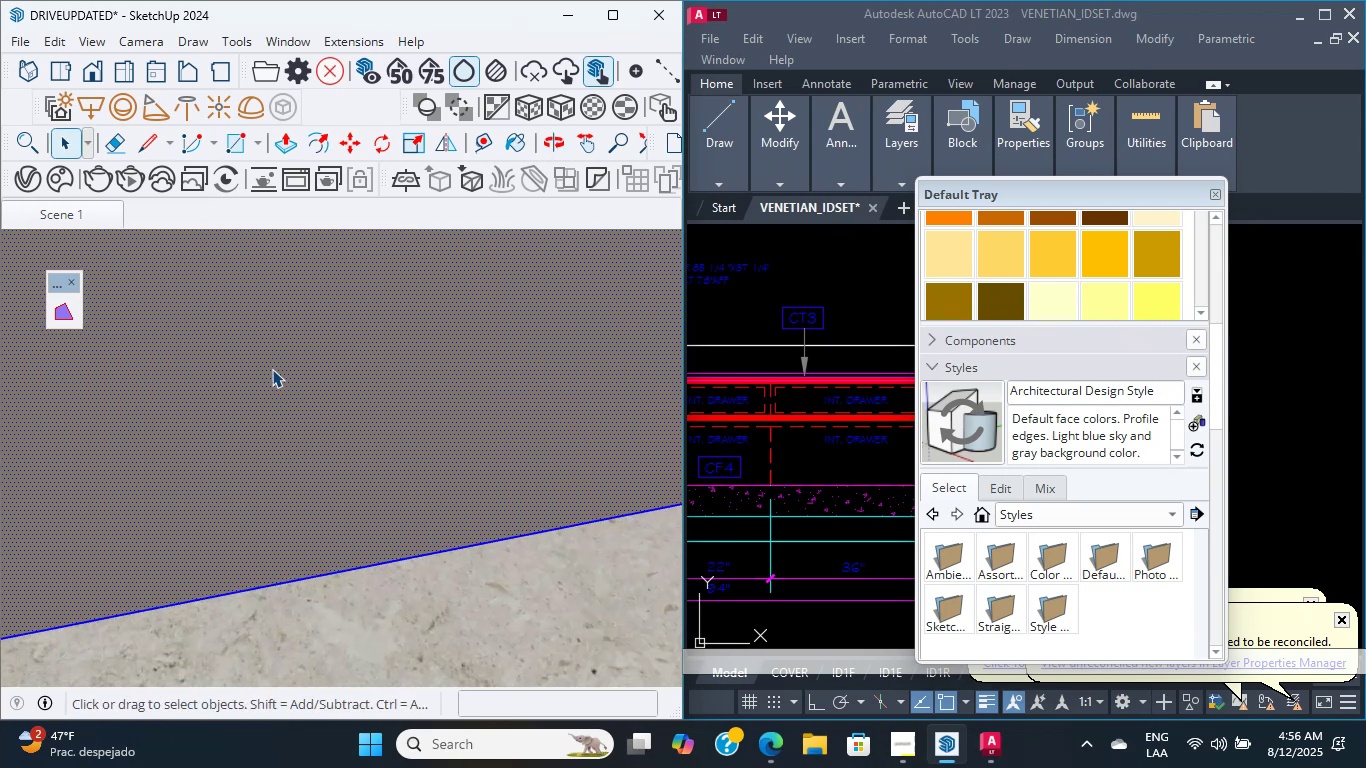 
scroll: coordinate [272, 369], scroll_direction: down, amount: 6.0
 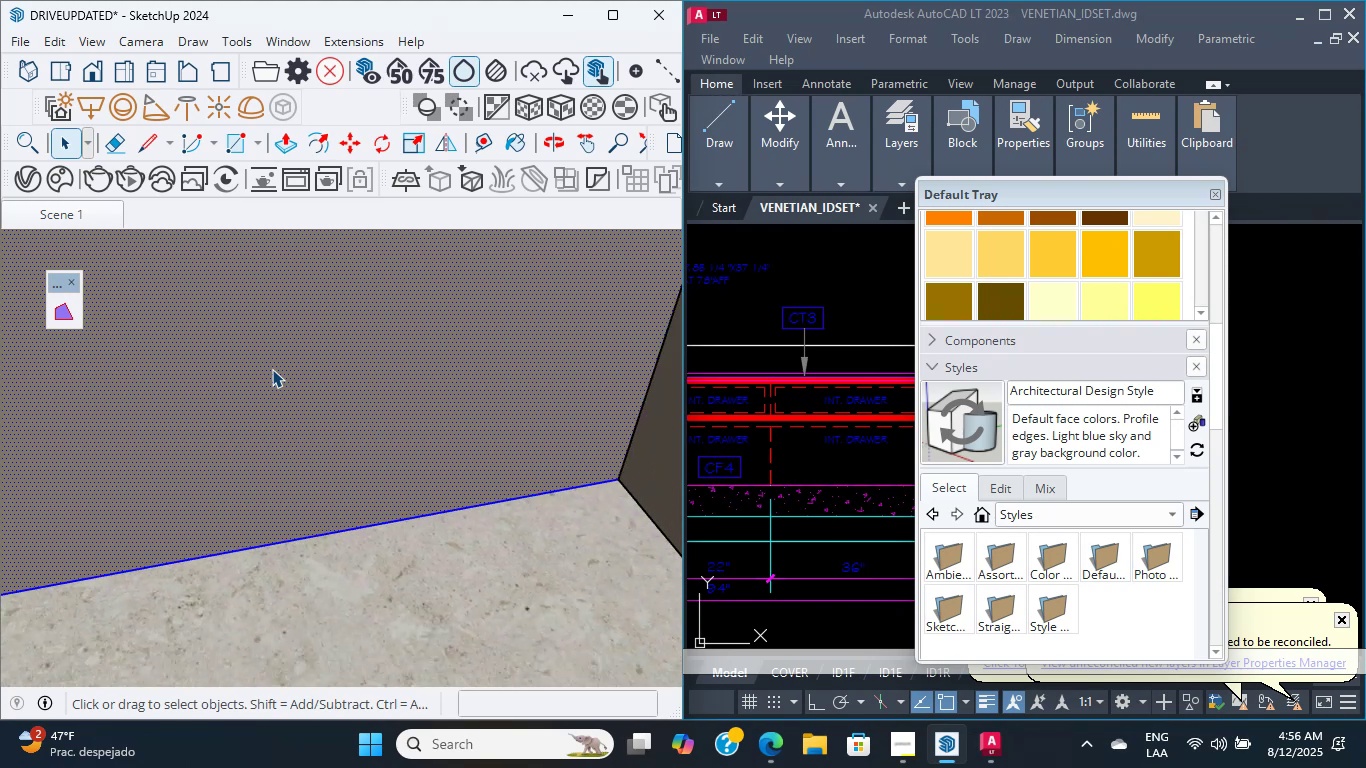 
double_click([272, 369])
 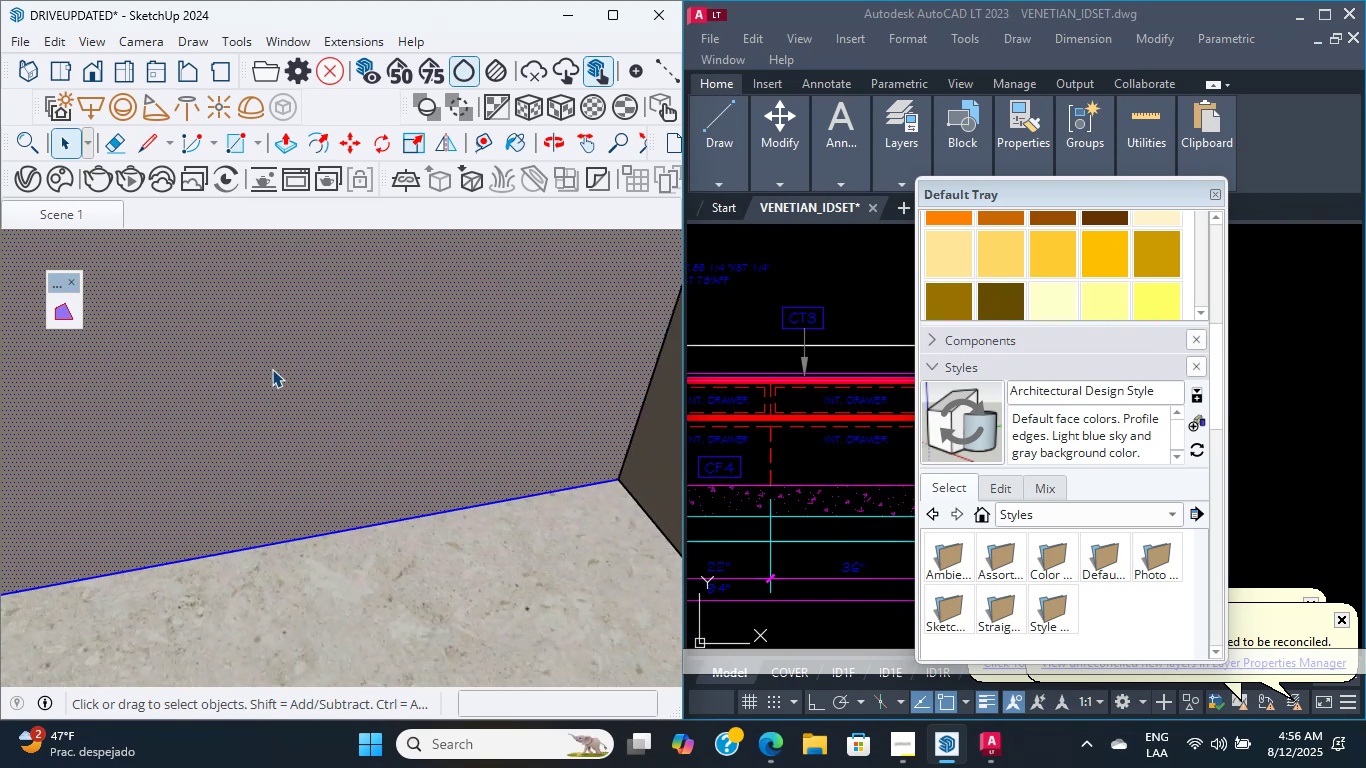 
triple_click([272, 369])
 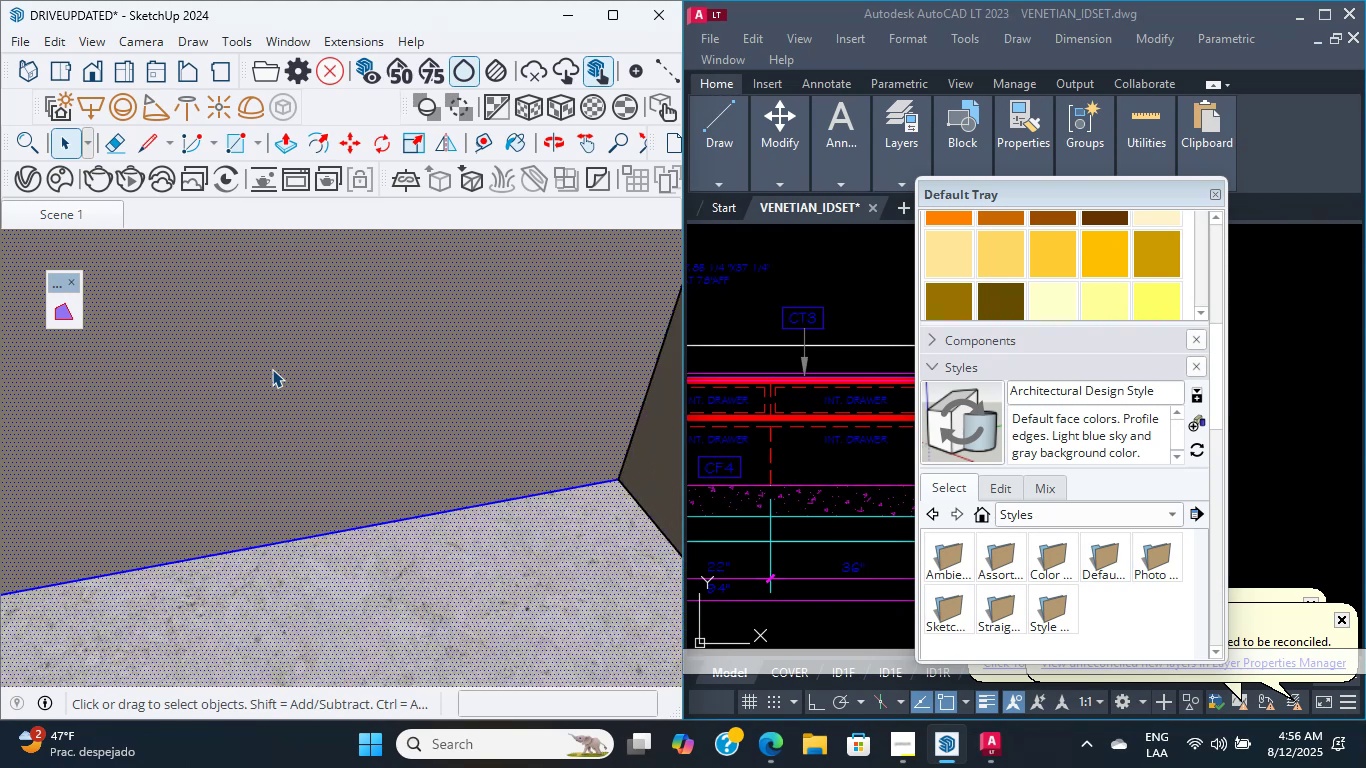 
triple_click([272, 369])
 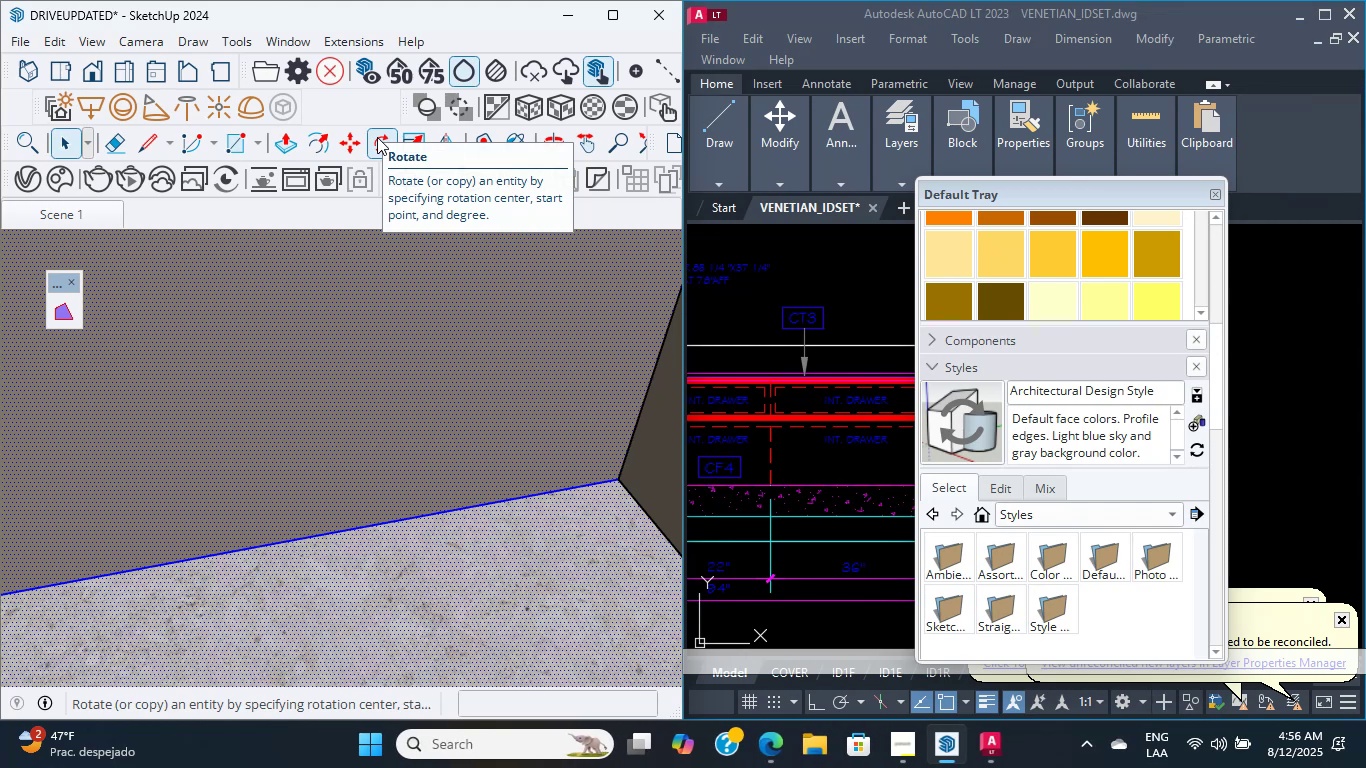 
wait(25.46)
 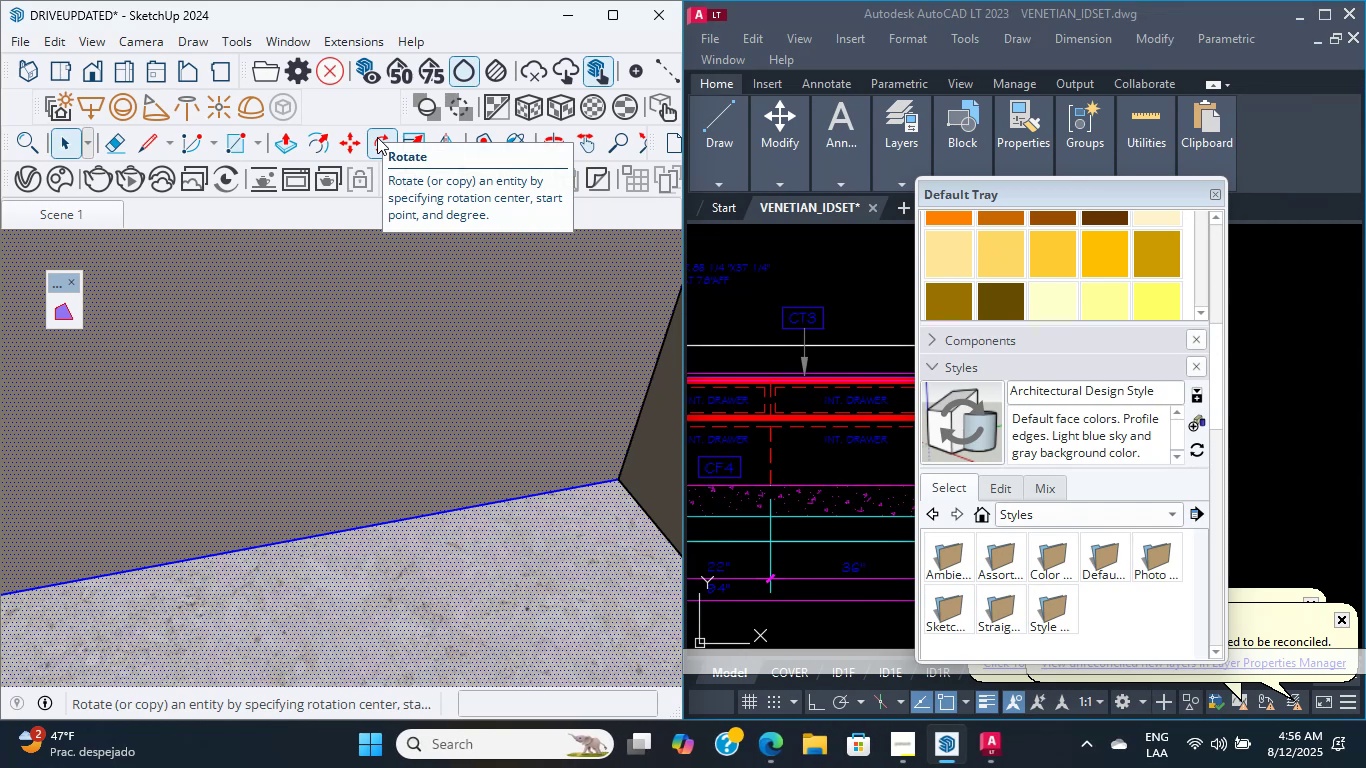 
scroll: coordinate [461, 390], scroll_direction: down, amount: 9.0
 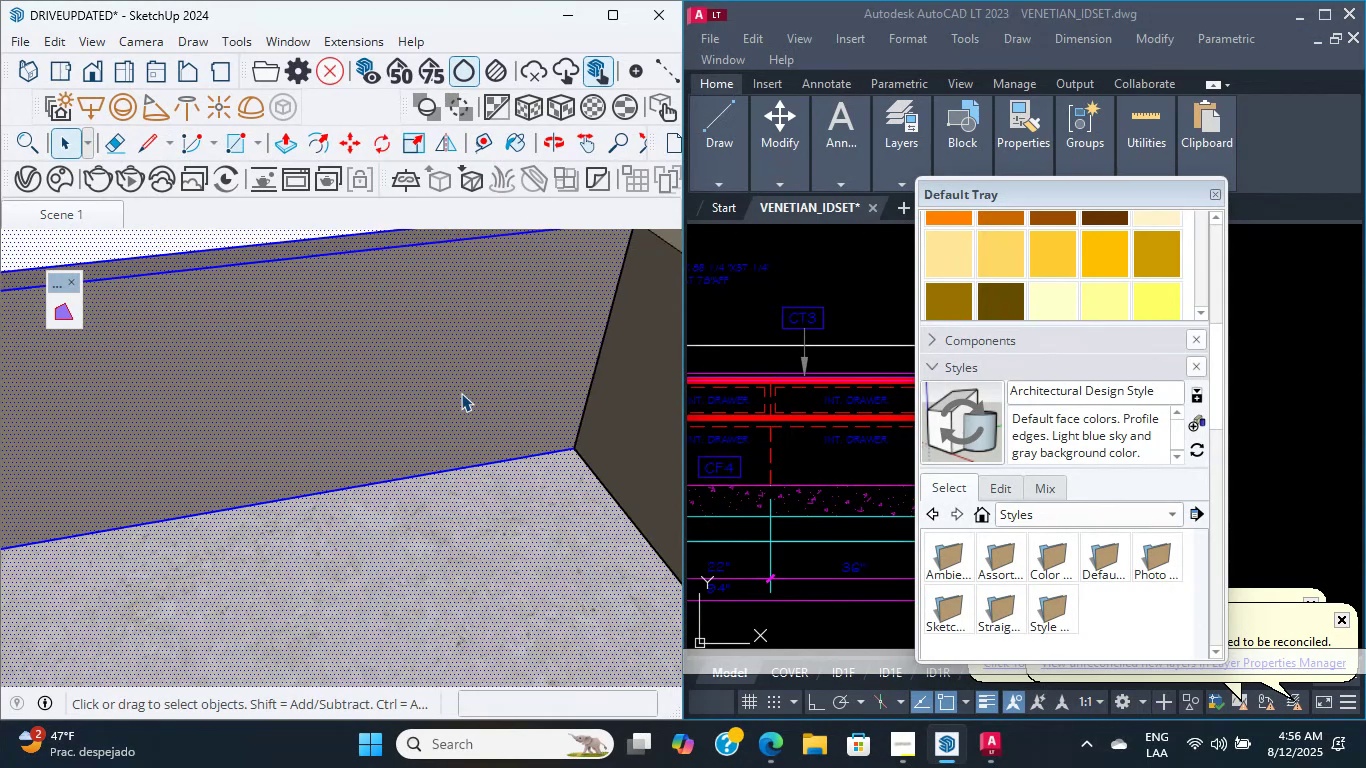 
hold_key(key=ShiftLeft, duration=0.5)
 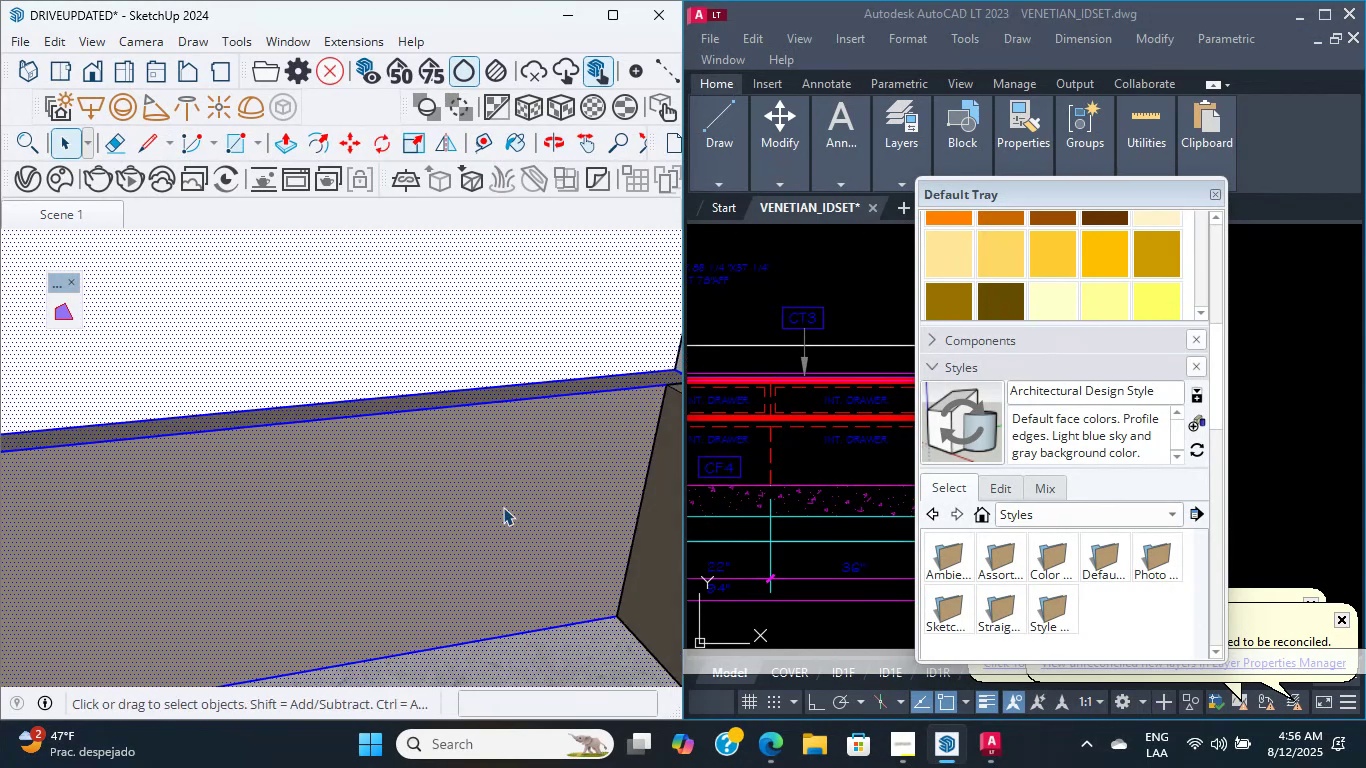 
hold_key(key=ShiftLeft, duration=0.39)
 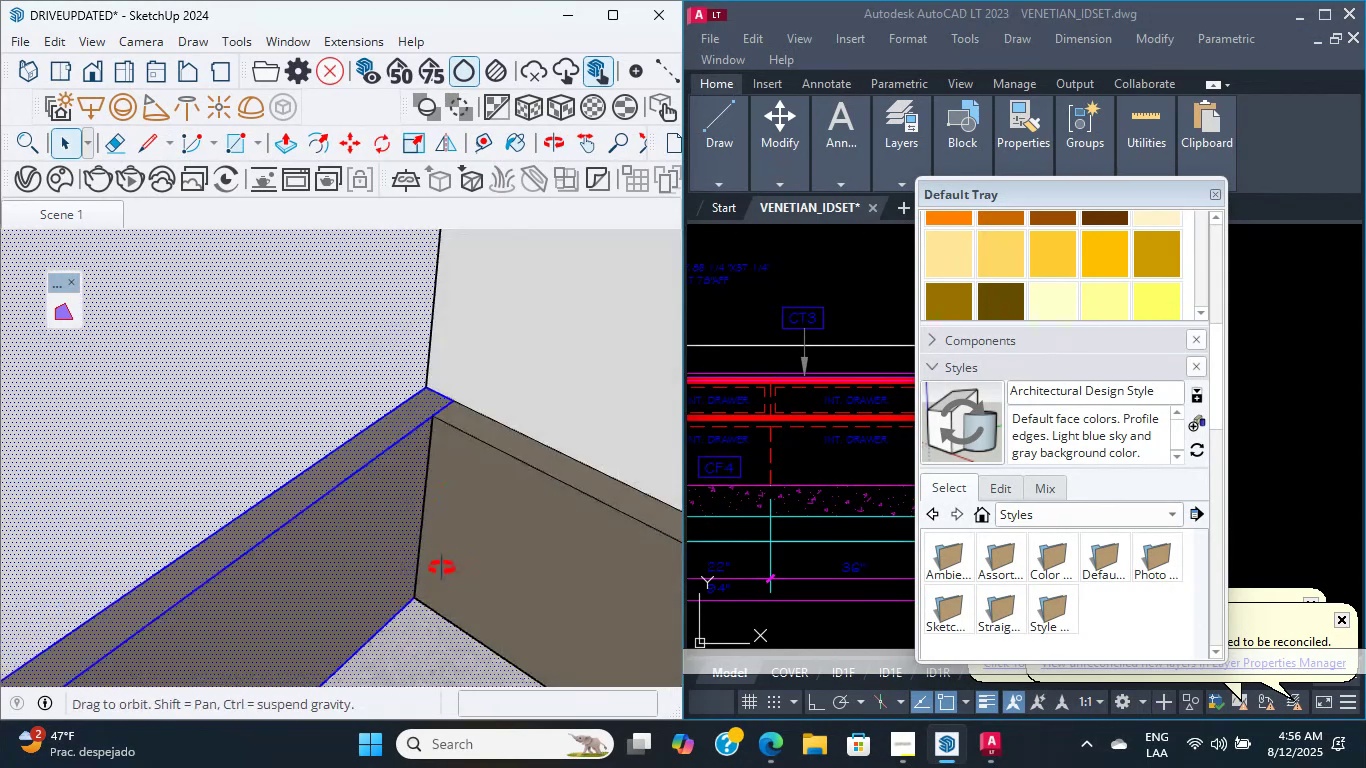 
scroll: coordinate [551, 514], scroll_direction: up, amount: 2.0
 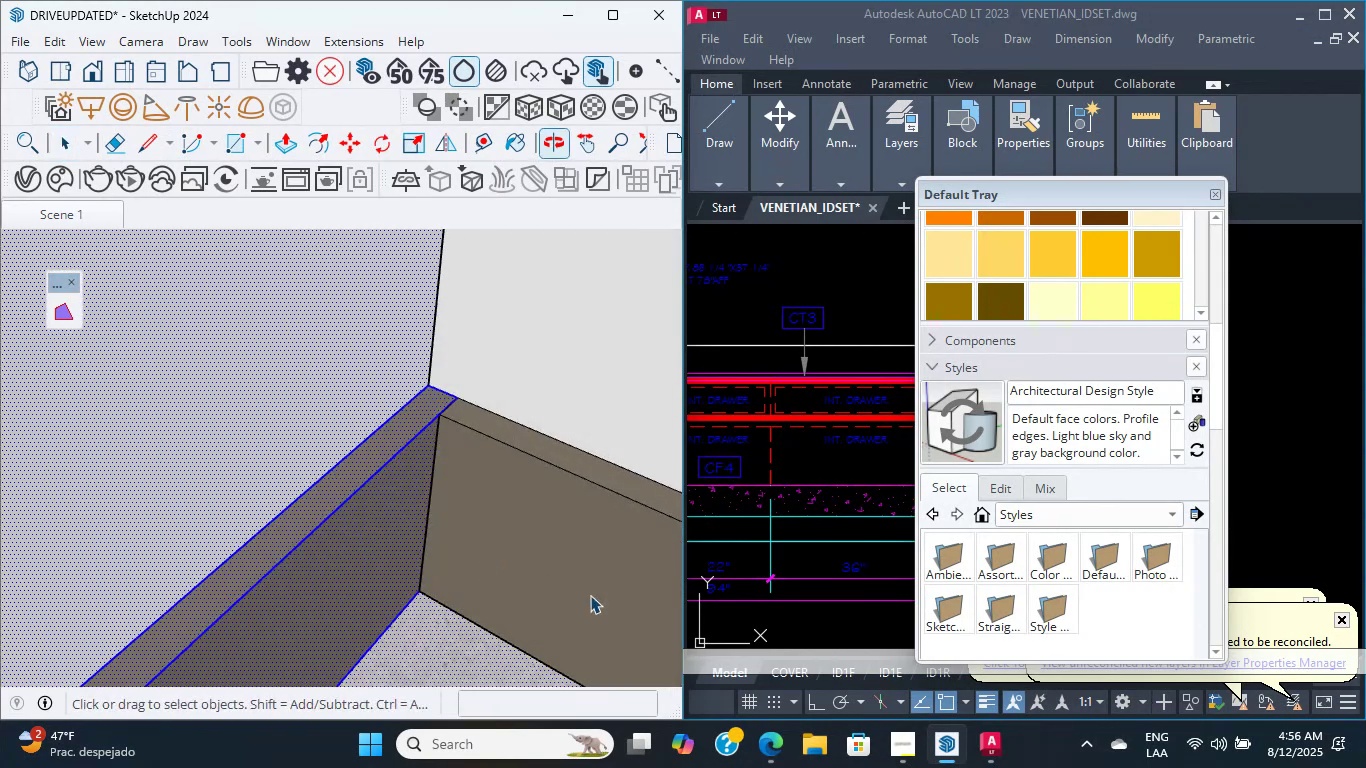 
hold_key(key=ShiftLeft, duration=0.59)
 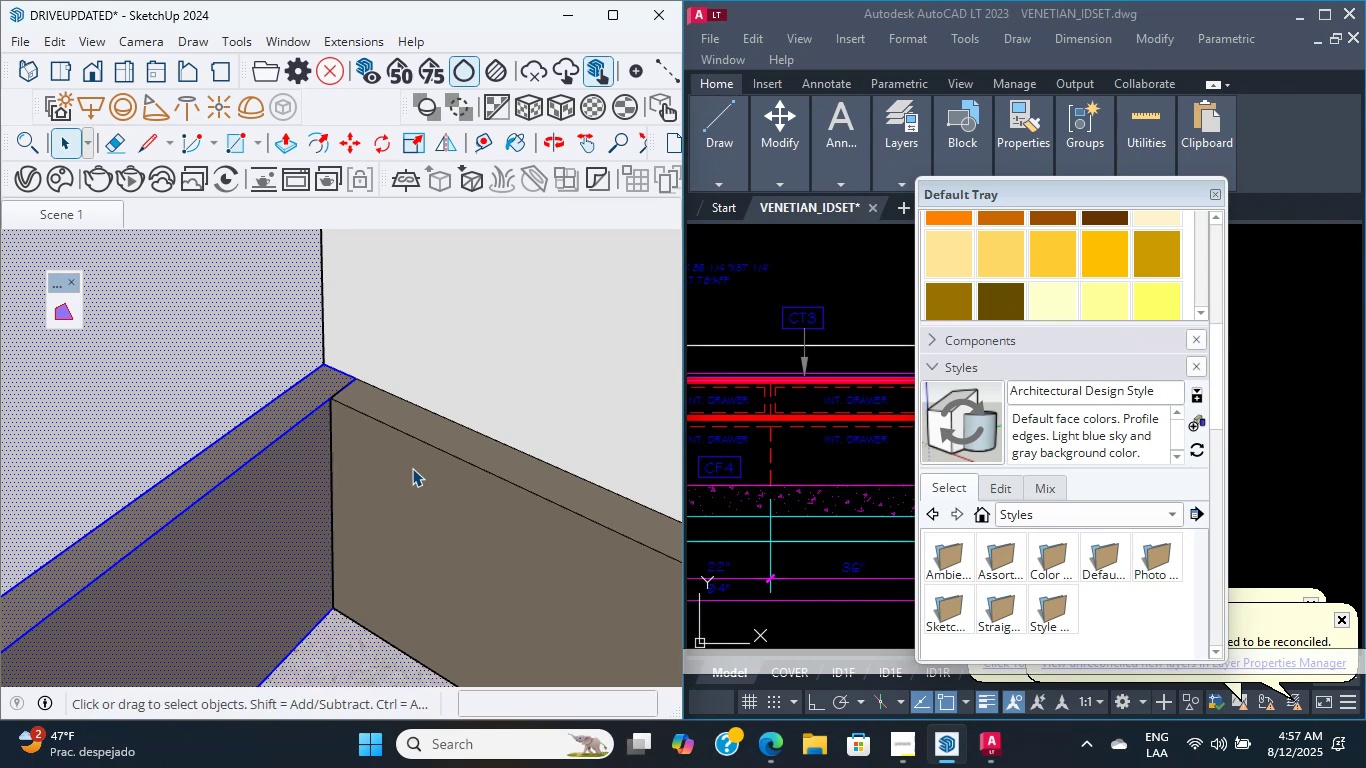 
wait(30.94)
 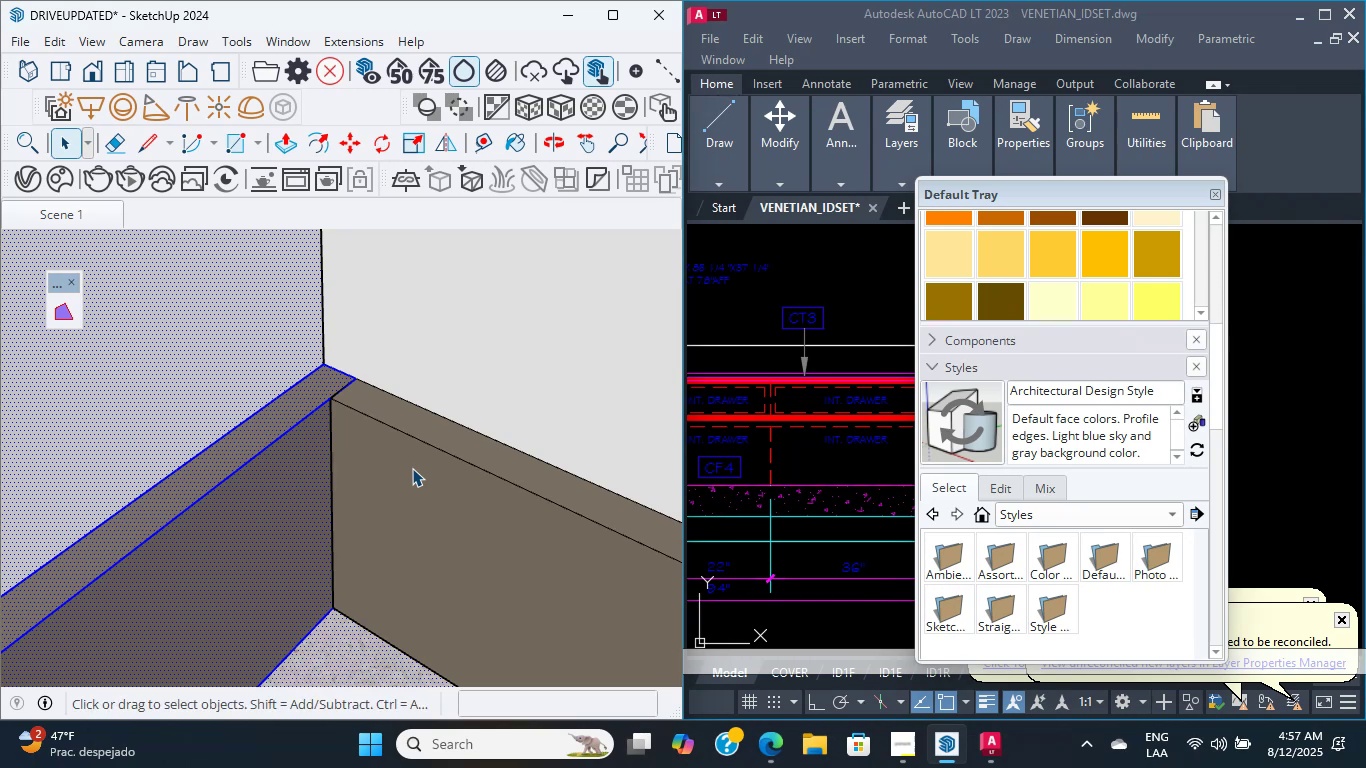 
scroll: coordinate [346, 442], scroll_direction: up, amount: 1.0
 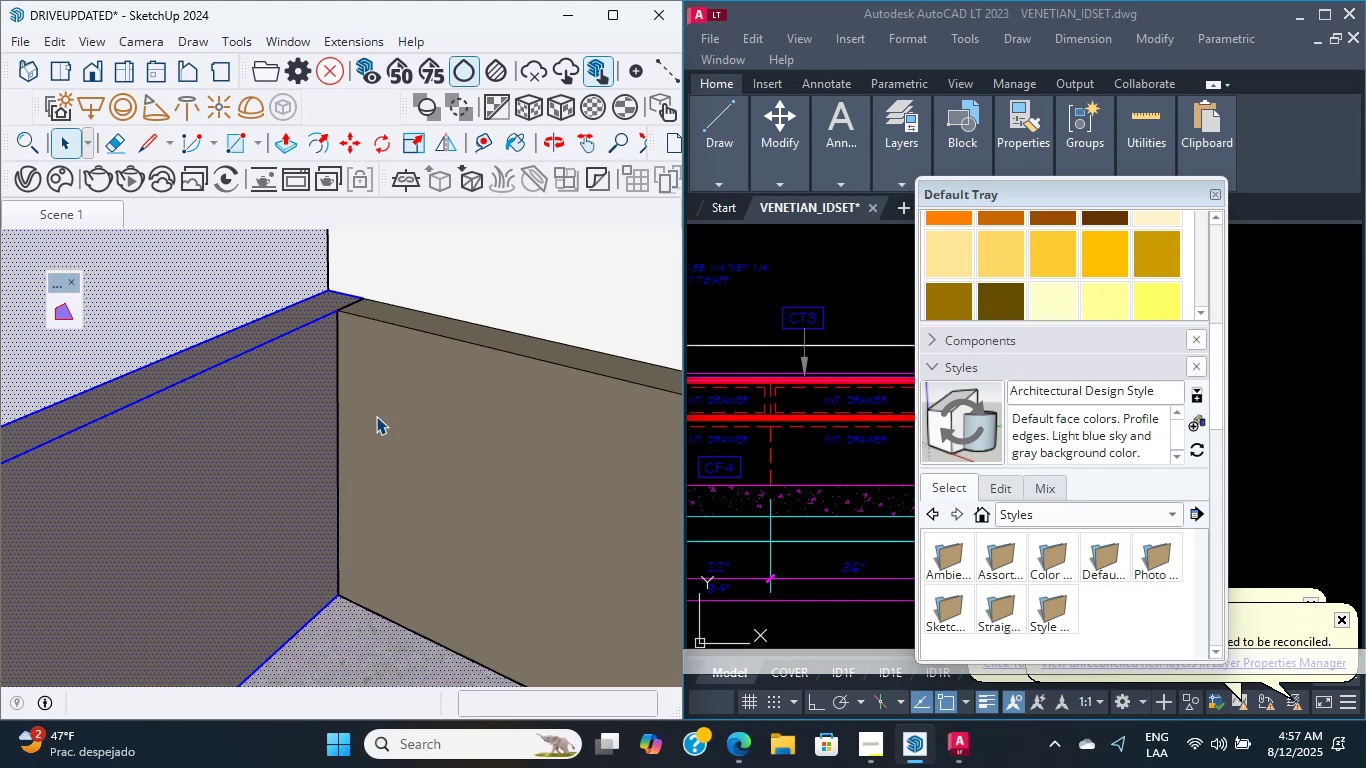 
wait(20.13)
 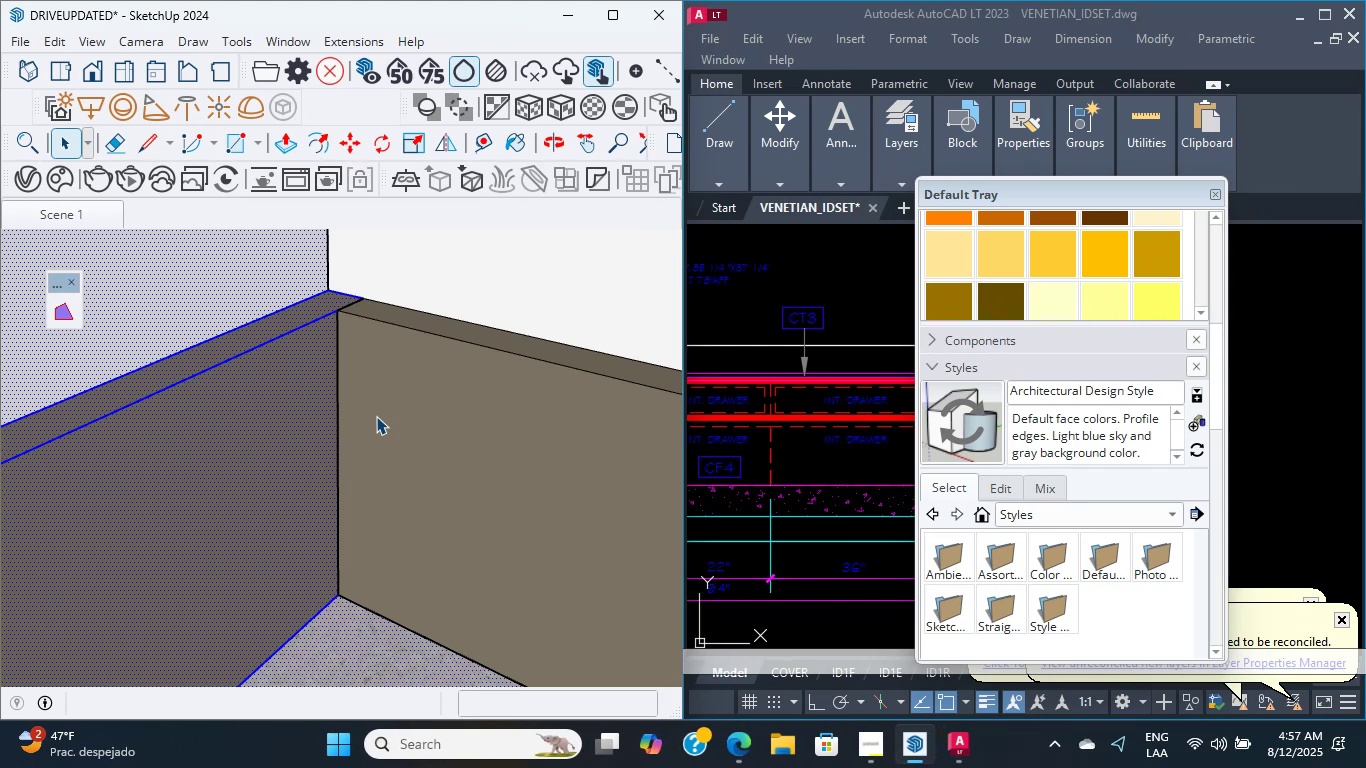 
scroll: coordinate [542, 333], scroll_direction: up, amount: 4.0
 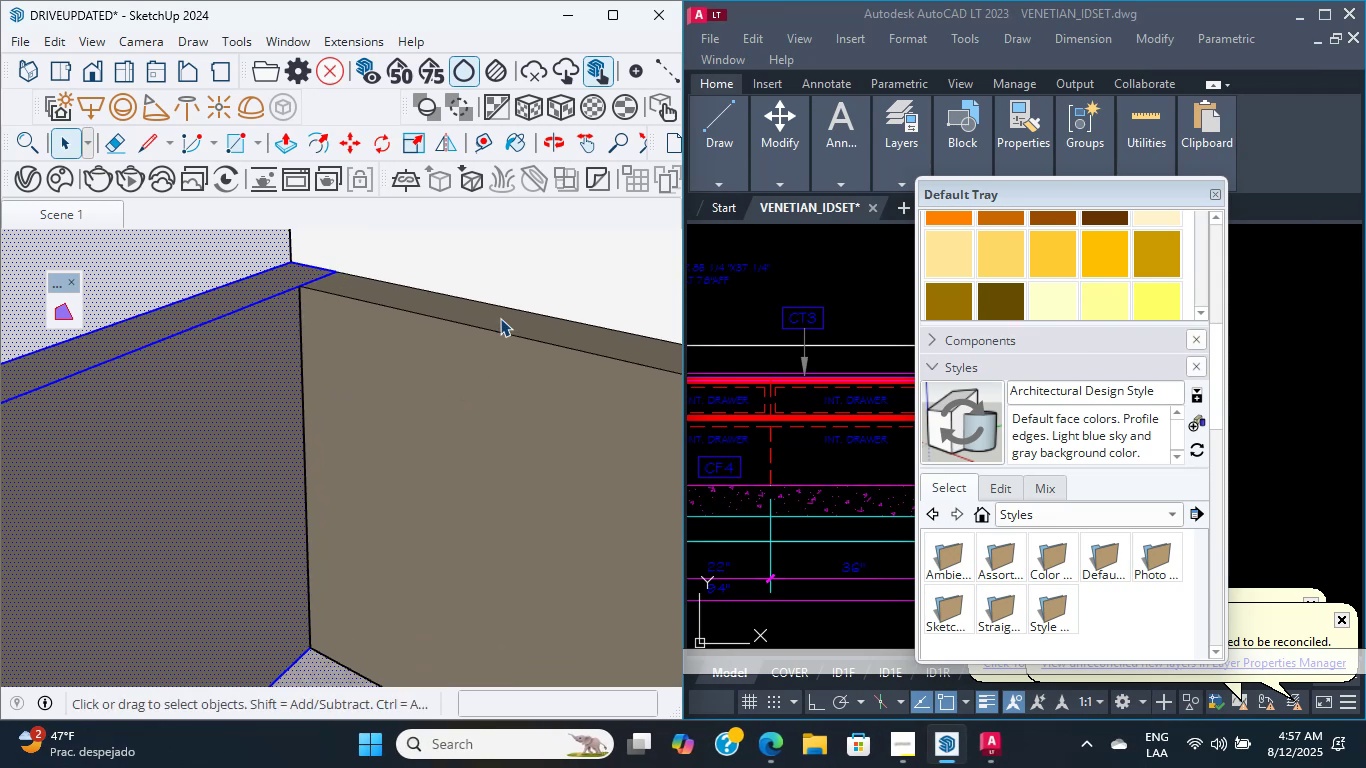 
left_click([500, 318])
 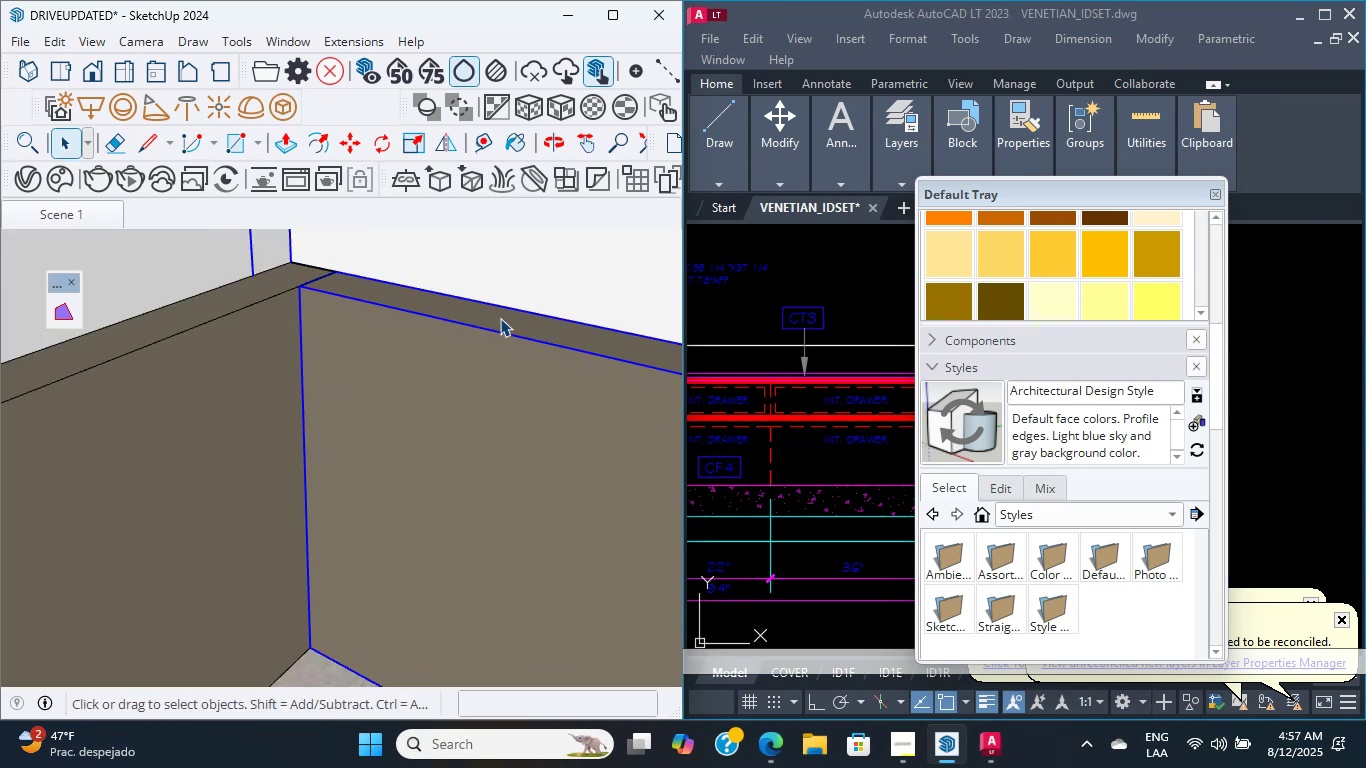 
scroll: coordinate [500, 318], scroll_direction: none, amount: 0.0
 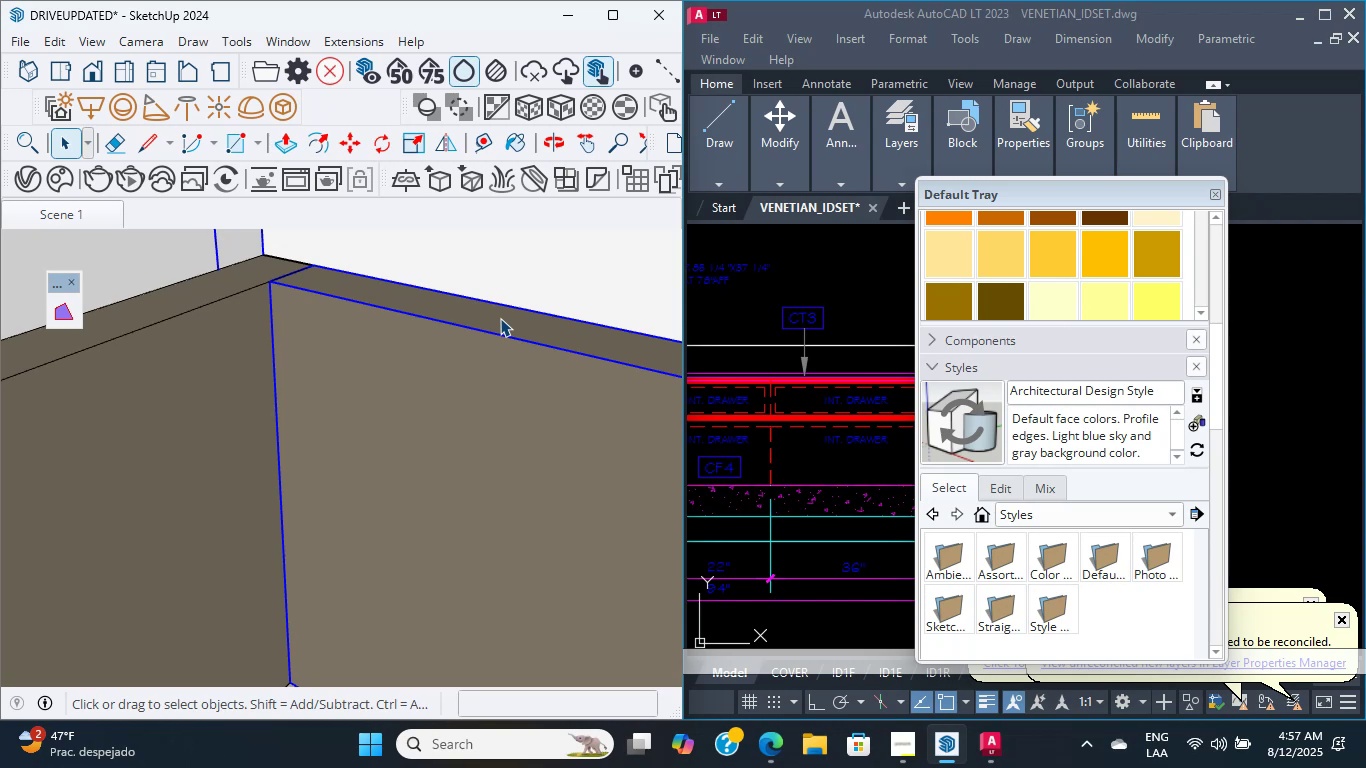 
scroll: coordinate [500, 318], scroll_direction: up, amount: 1.0
 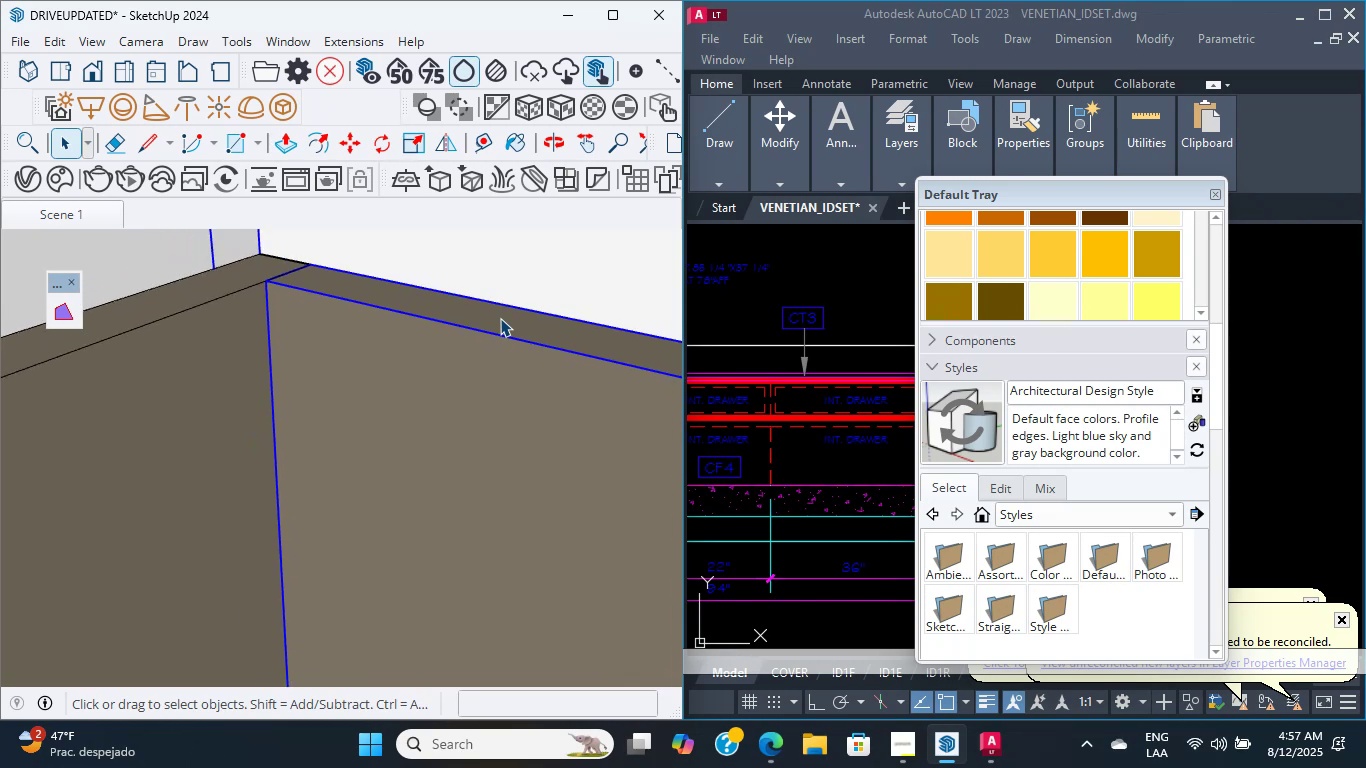 
wait(9.9)
 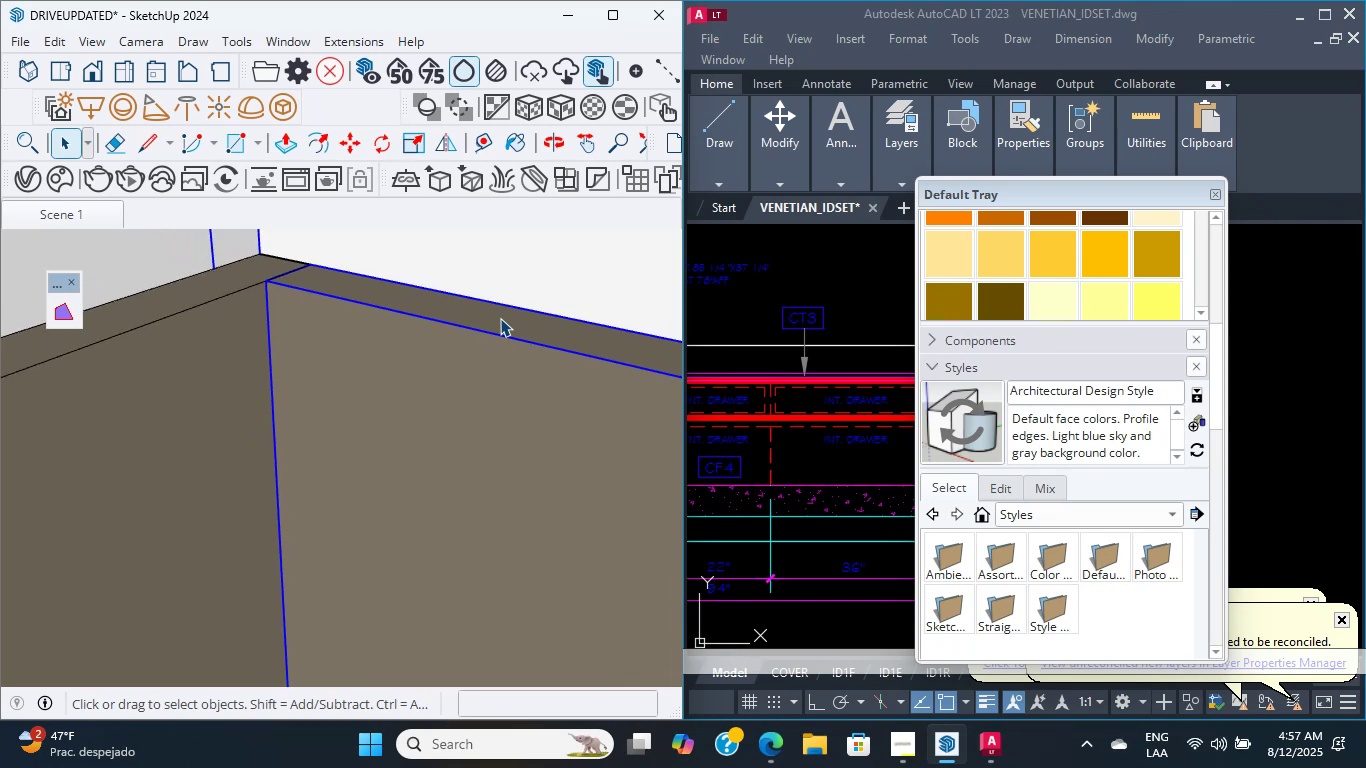 
scroll: coordinate [500, 318], scroll_direction: up, amount: 3.0
 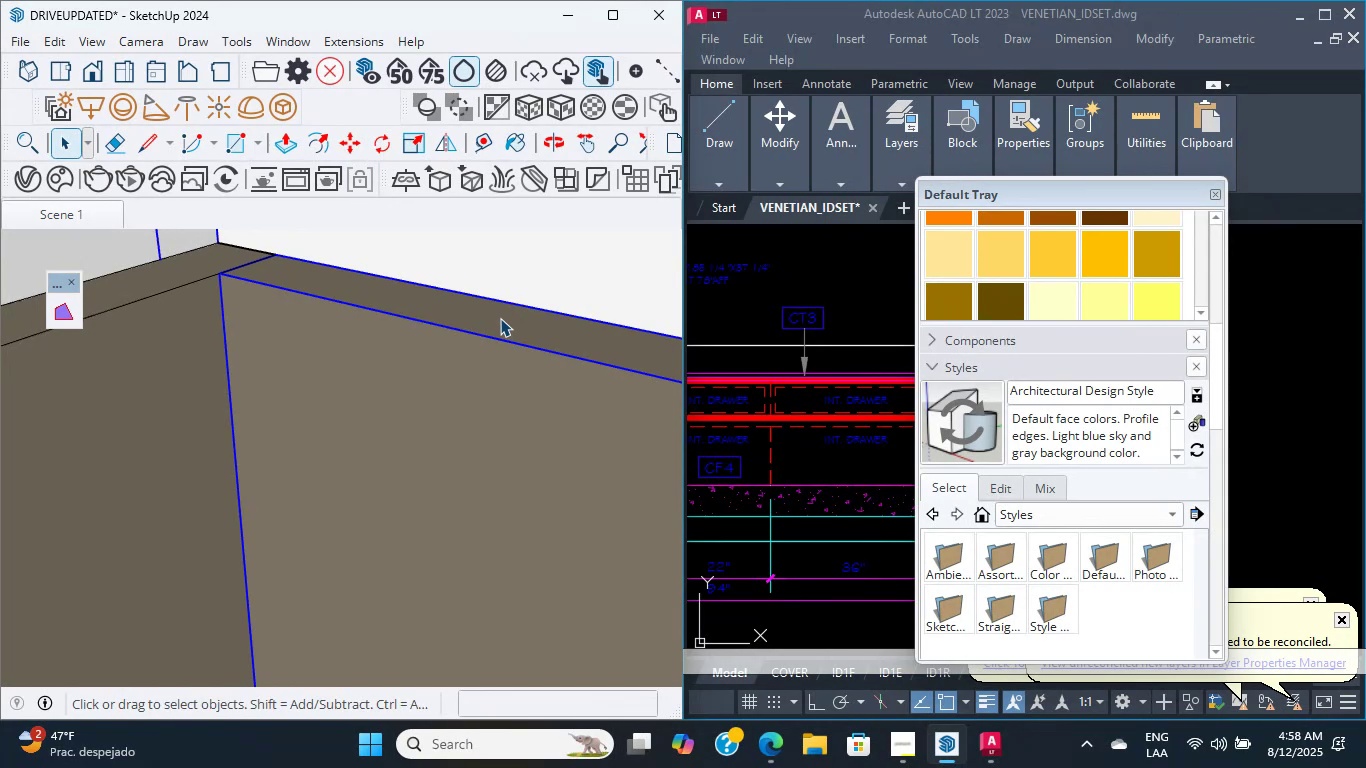 
wait(16.66)
 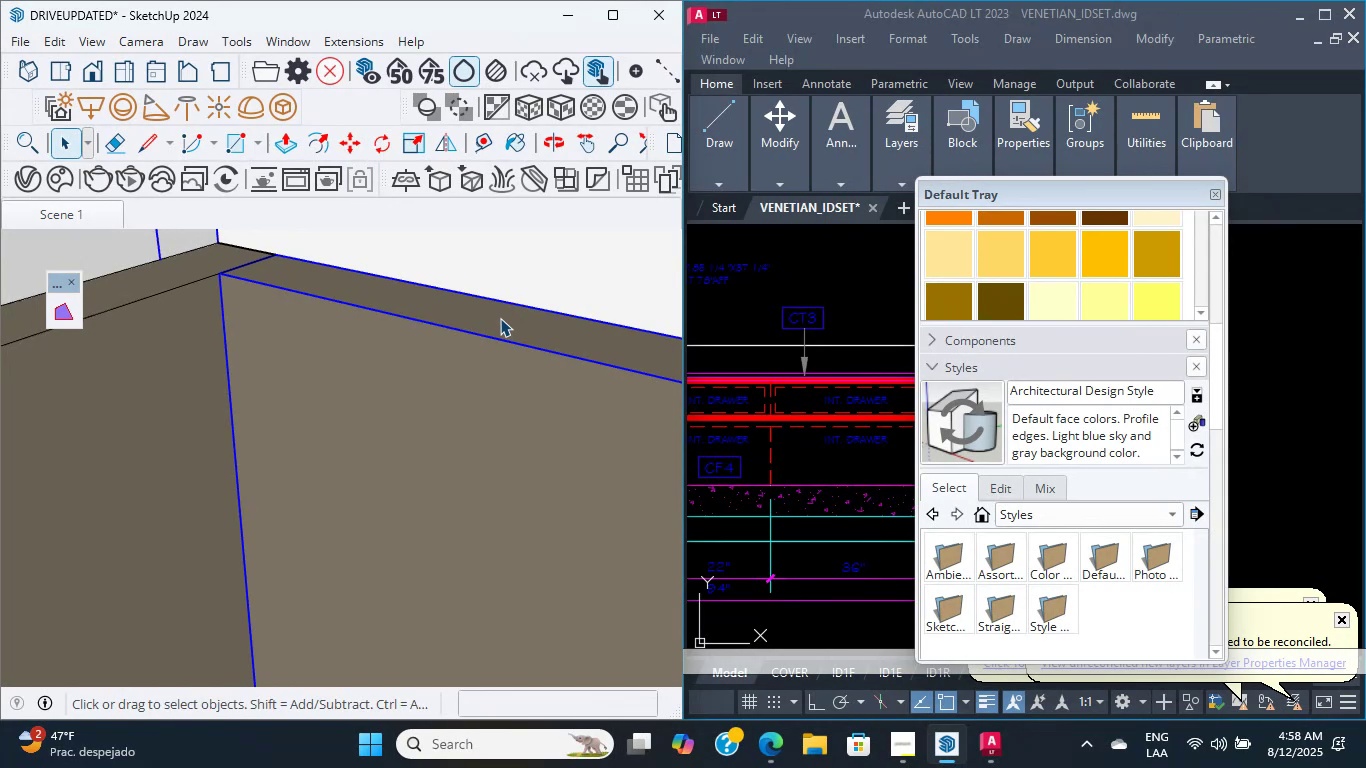 
scroll: coordinate [482, 342], scroll_direction: up, amount: 1.0
 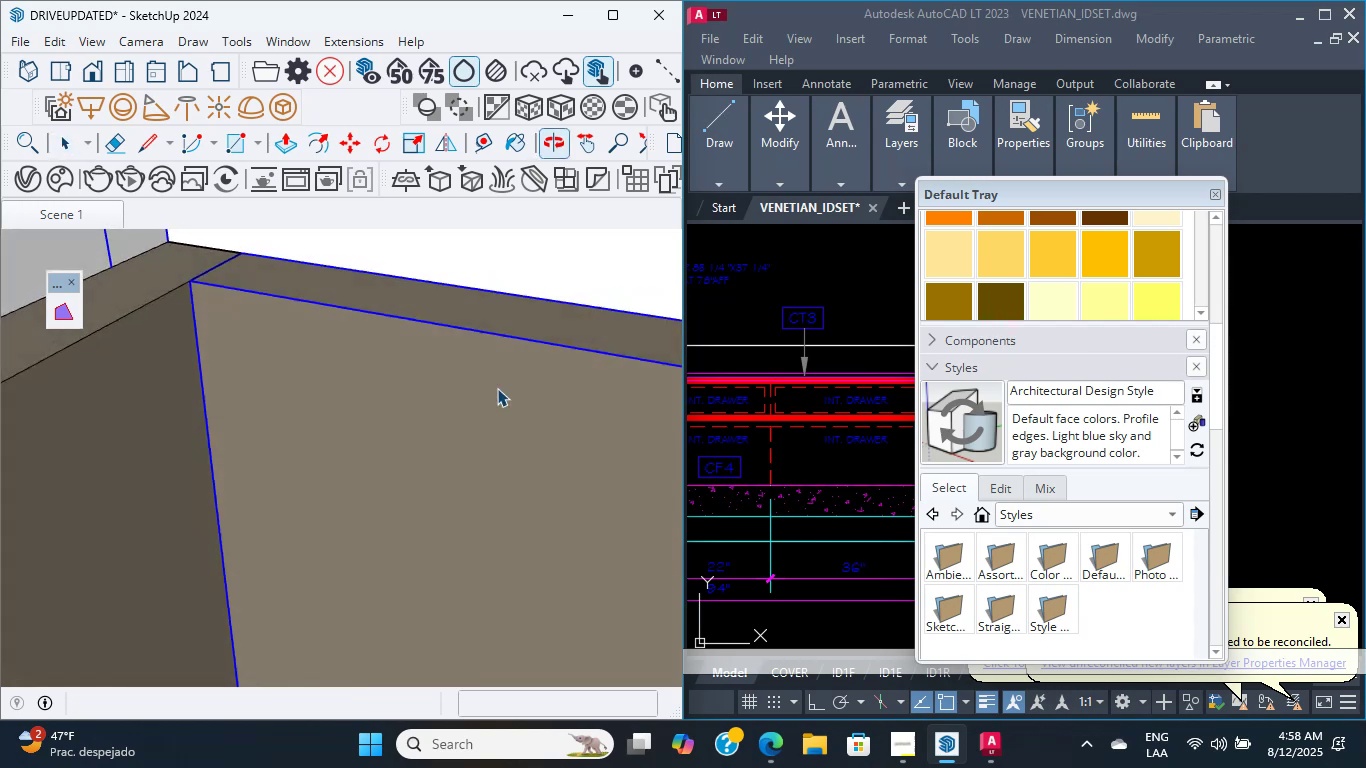 
scroll: coordinate [492, 382], scroll_direction: down, amount: 2.0
 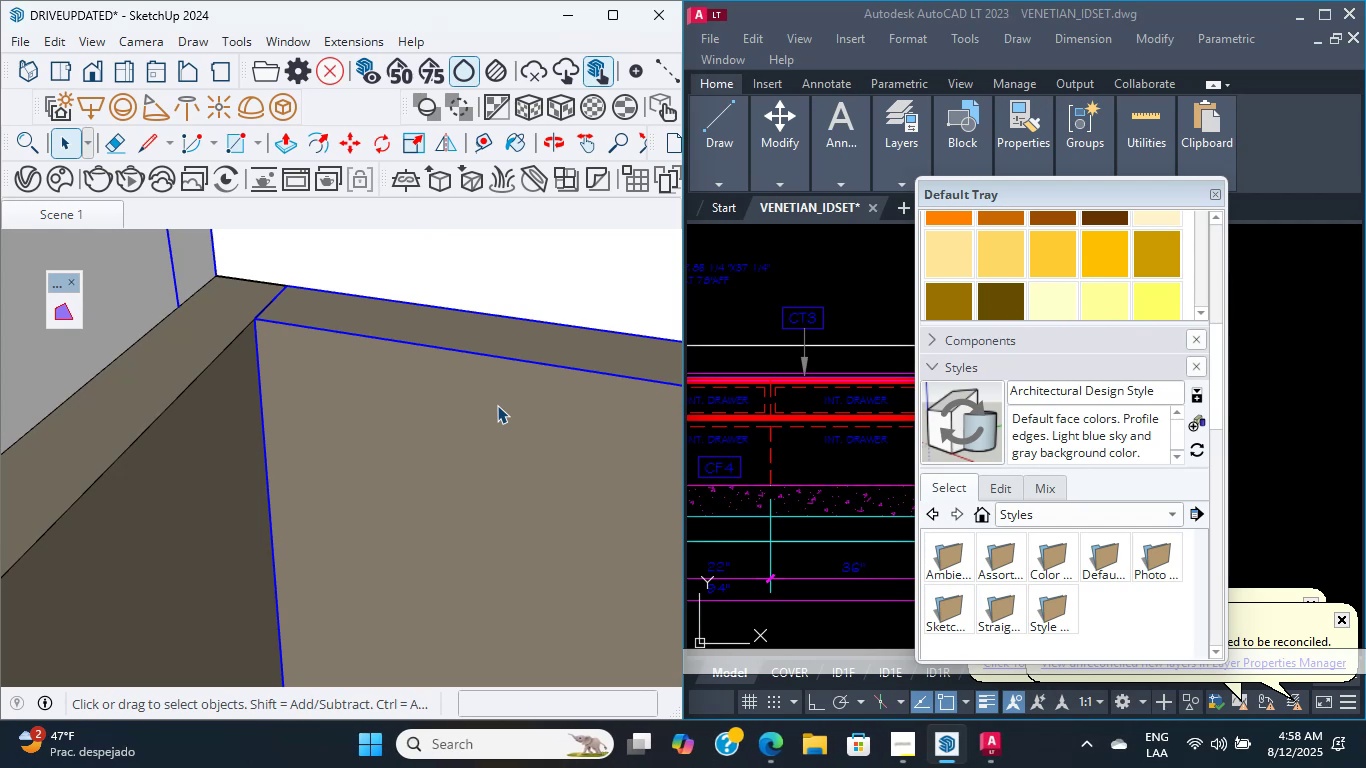 
wait(28.72)
 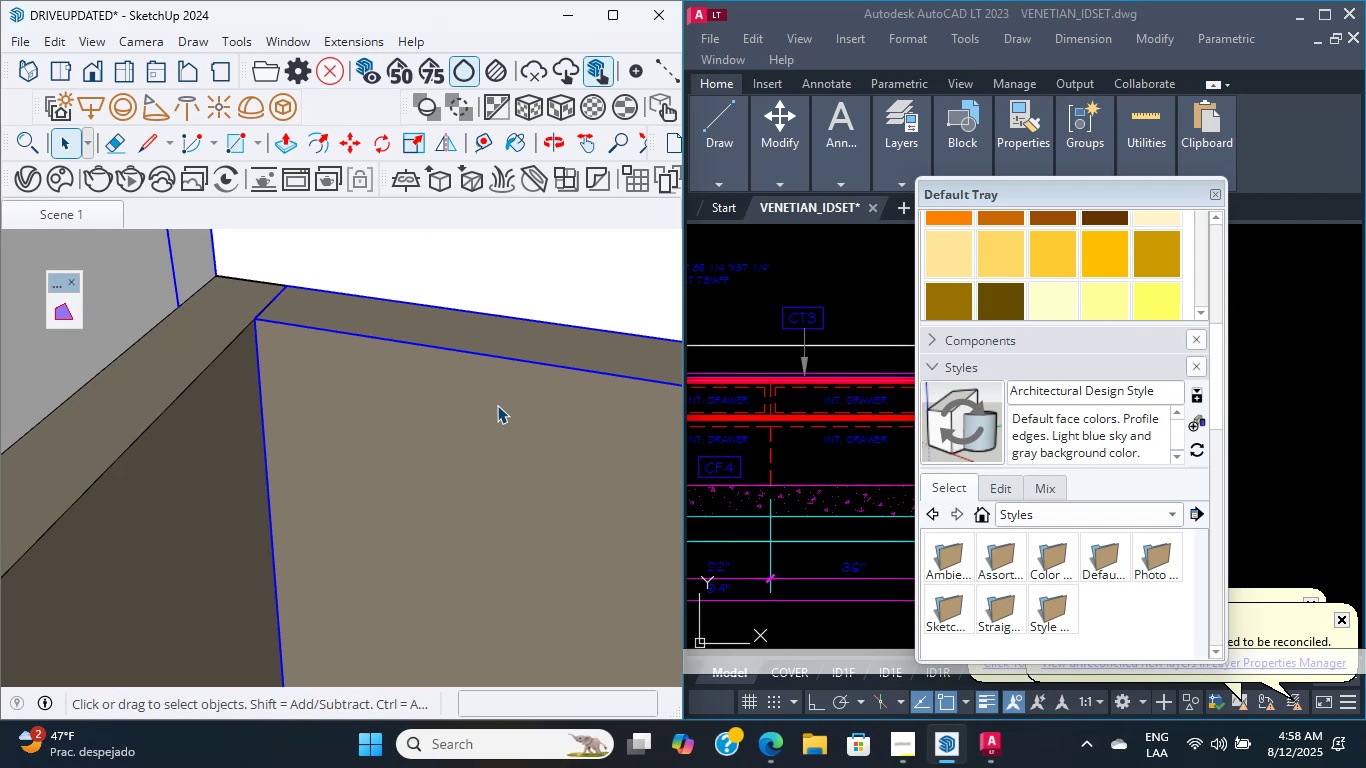 
scroll: coordinate [259, 418], scroll_direction: down, amount: 81.0
 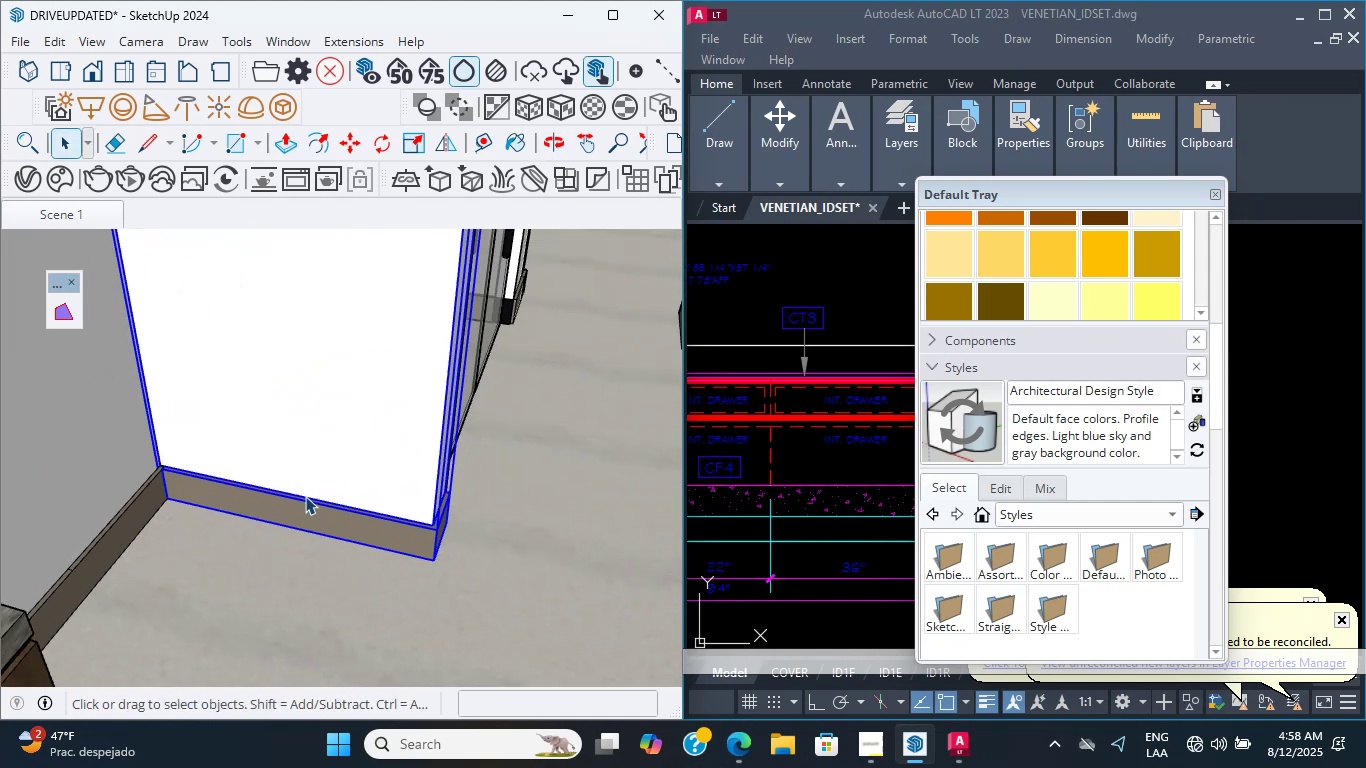 
hold_key(key=ShiftLeft, duration=1.34)
 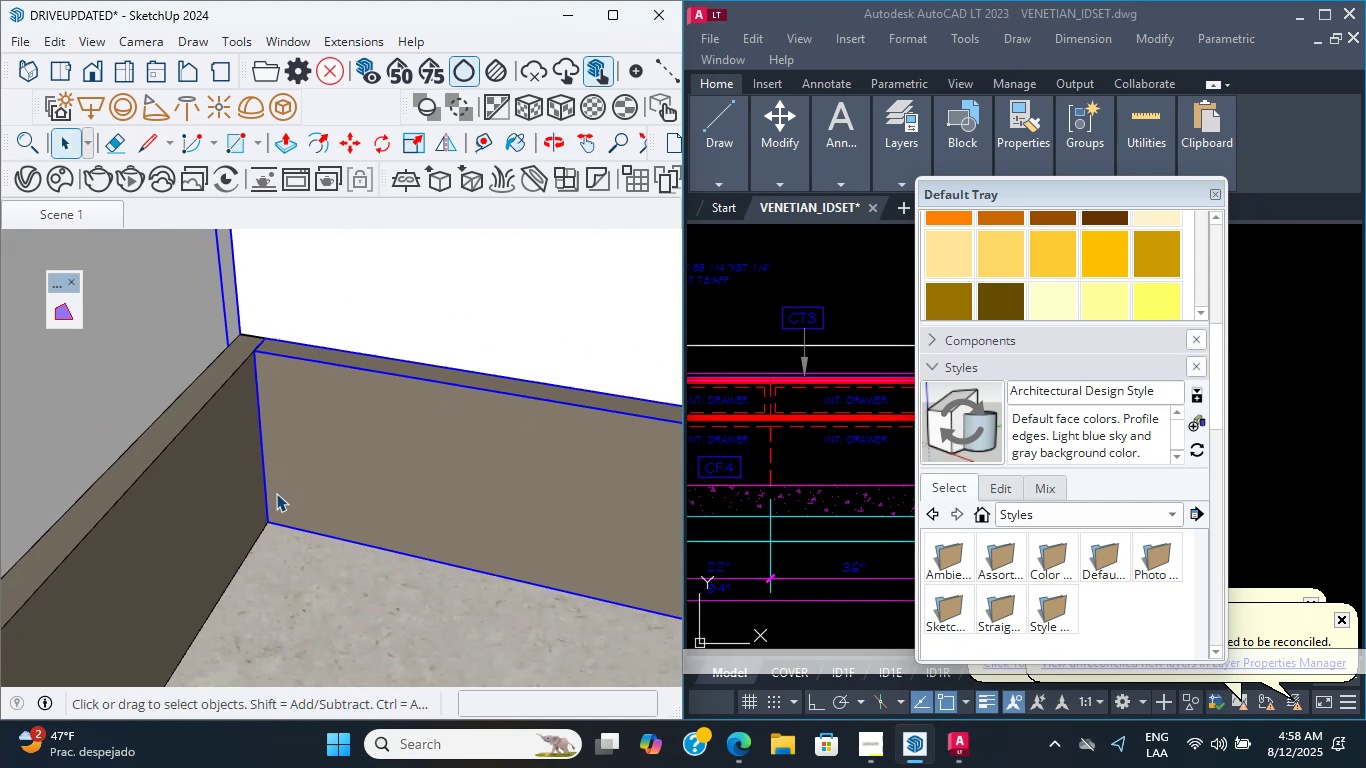 
hold_key(key=ShiftLeft, duration=0.31)
 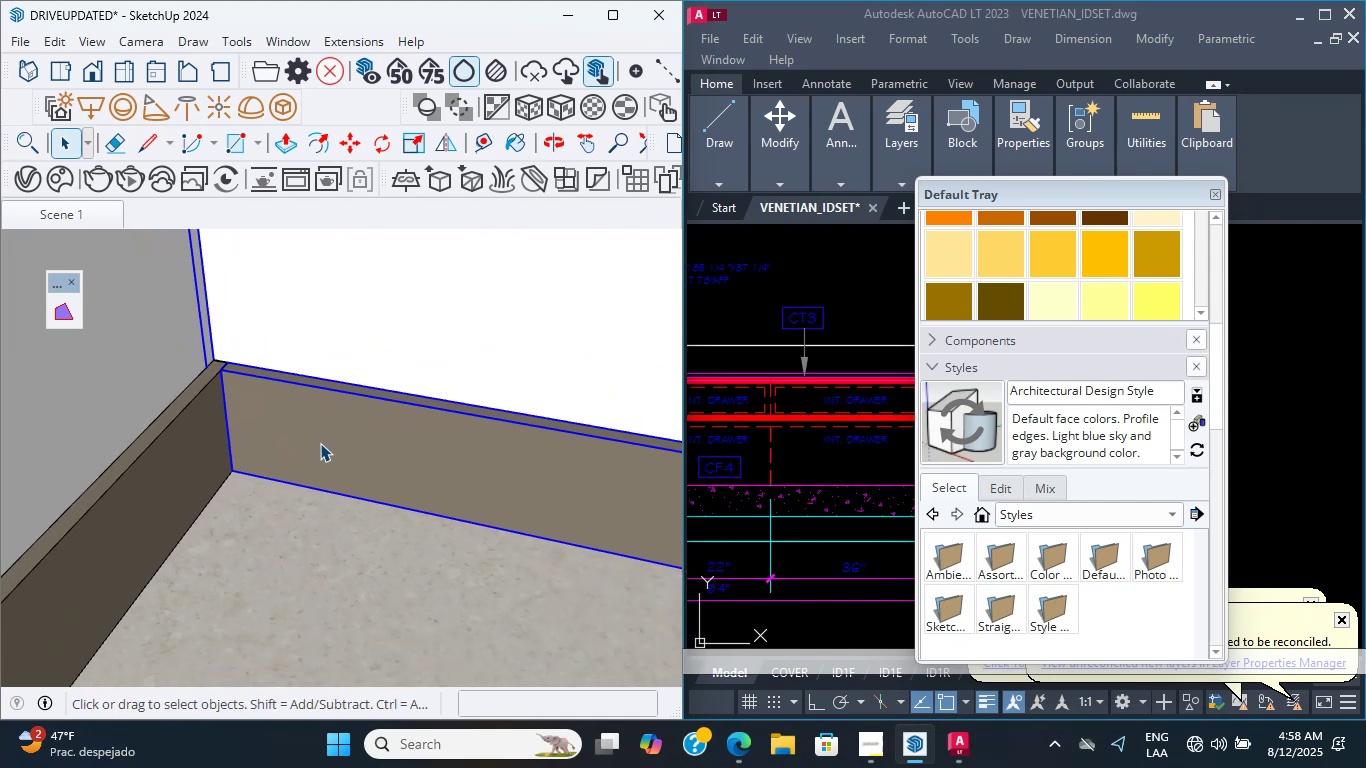 
key(Shift+ShiftLeft)
 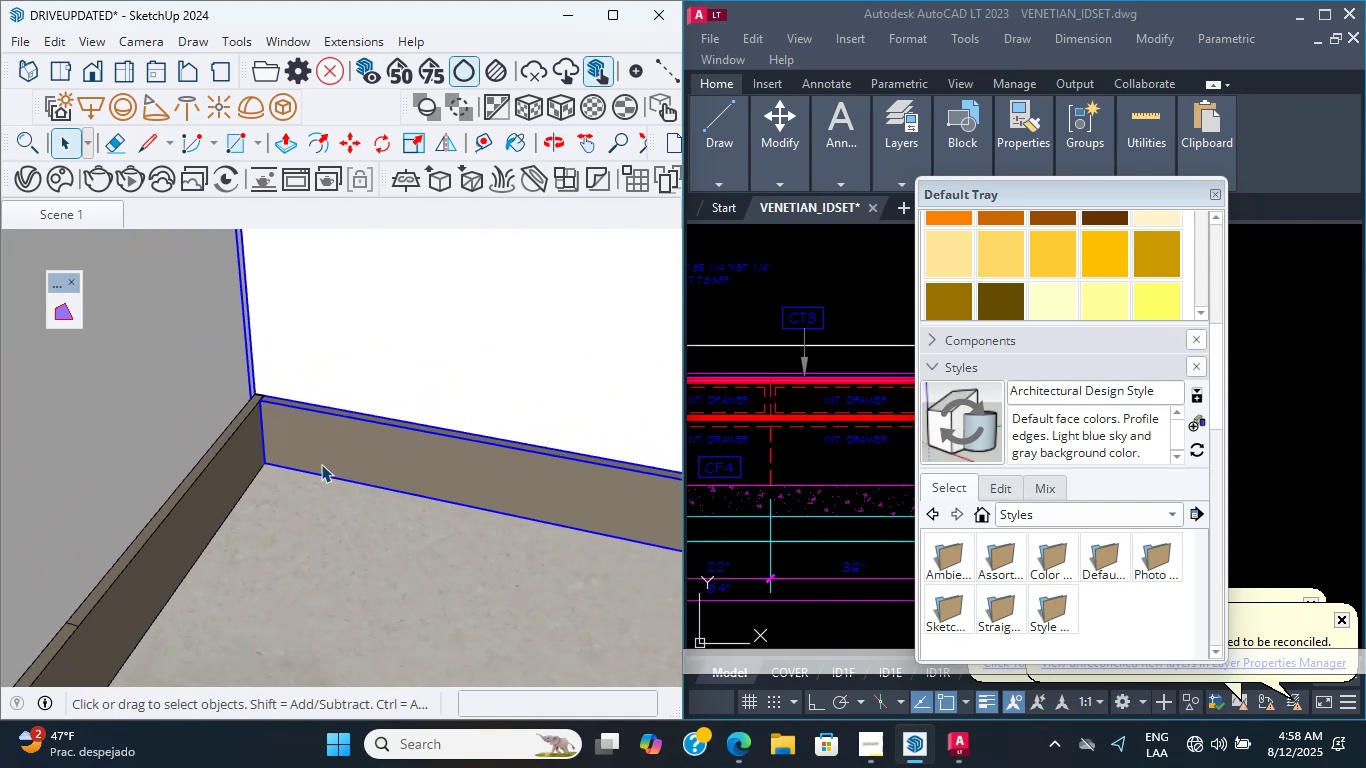 
hold_key(key=ShiftLeft, duration=1.2)
 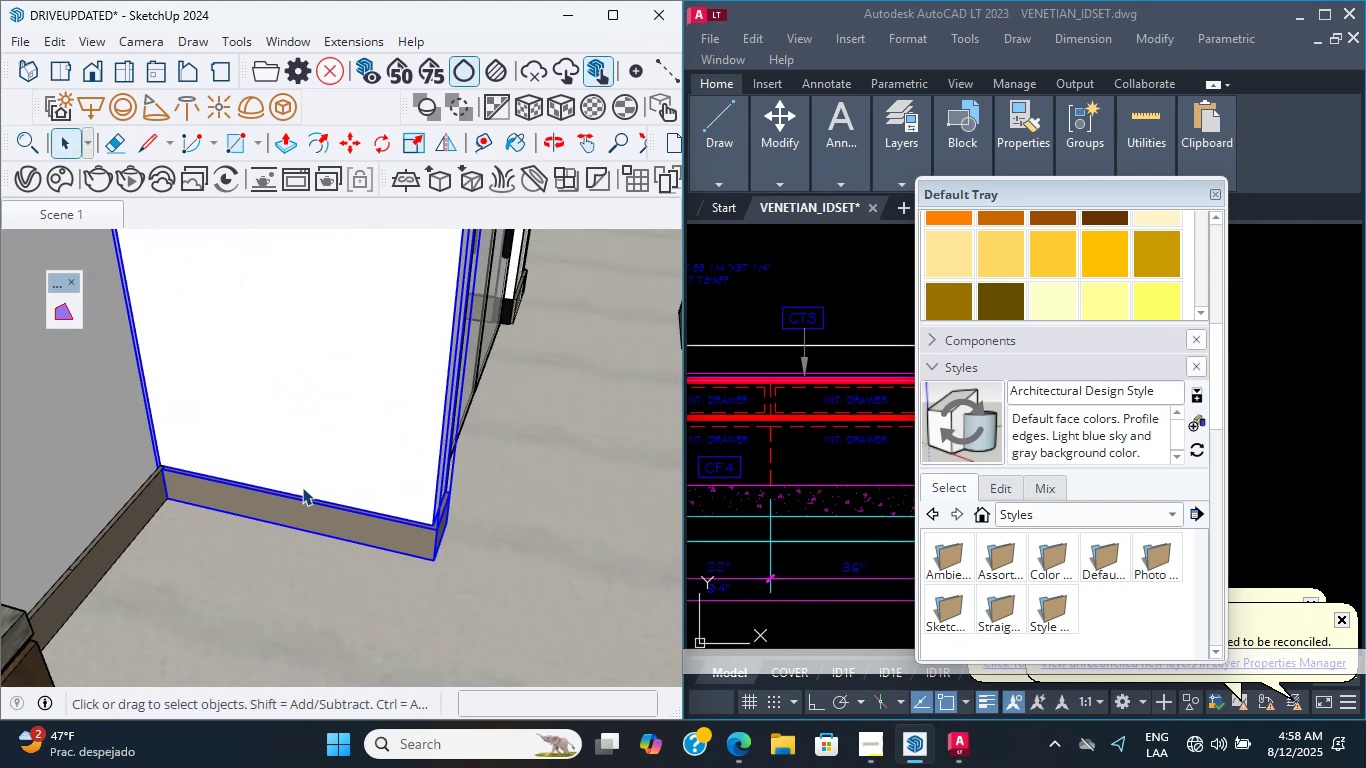 
double_click([302, 487])
 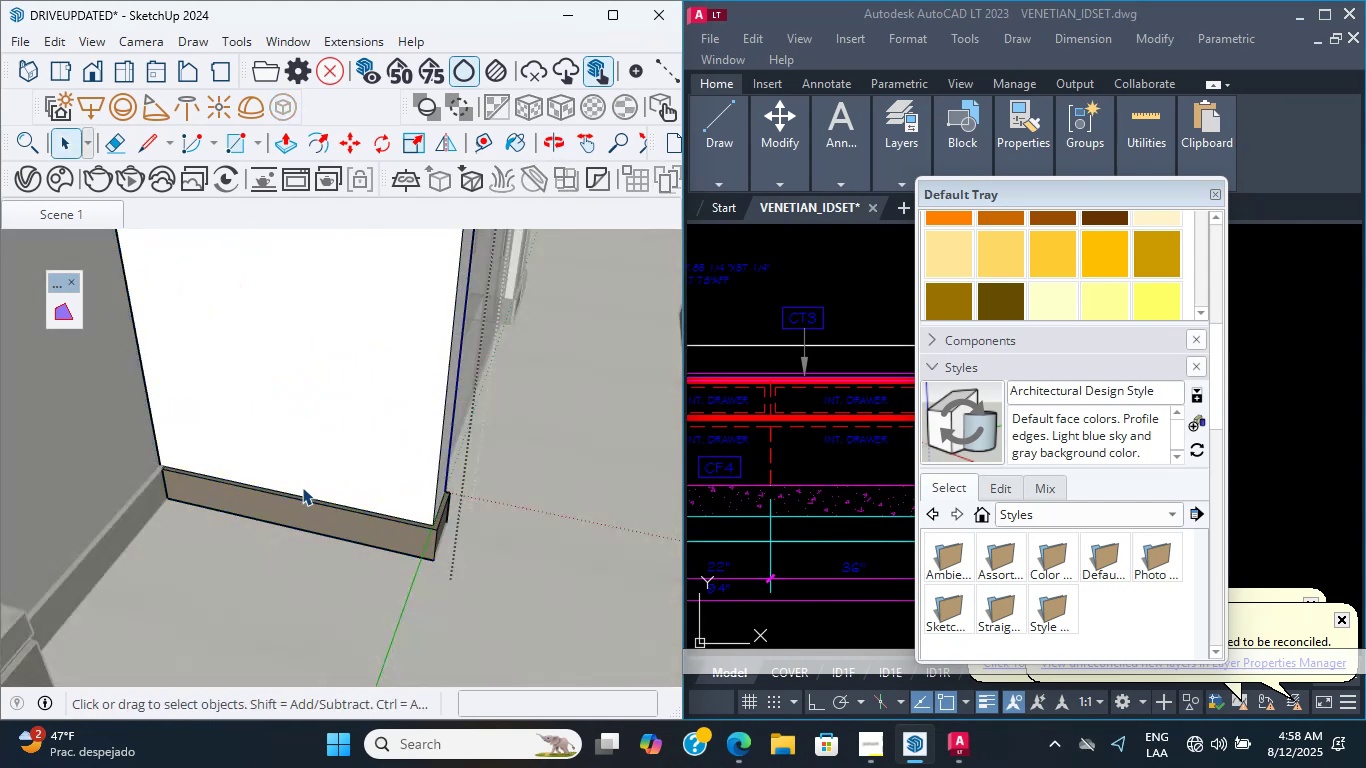 
scroll: coordinate [355, 541], scroll_direction: up, amount: 17.0
 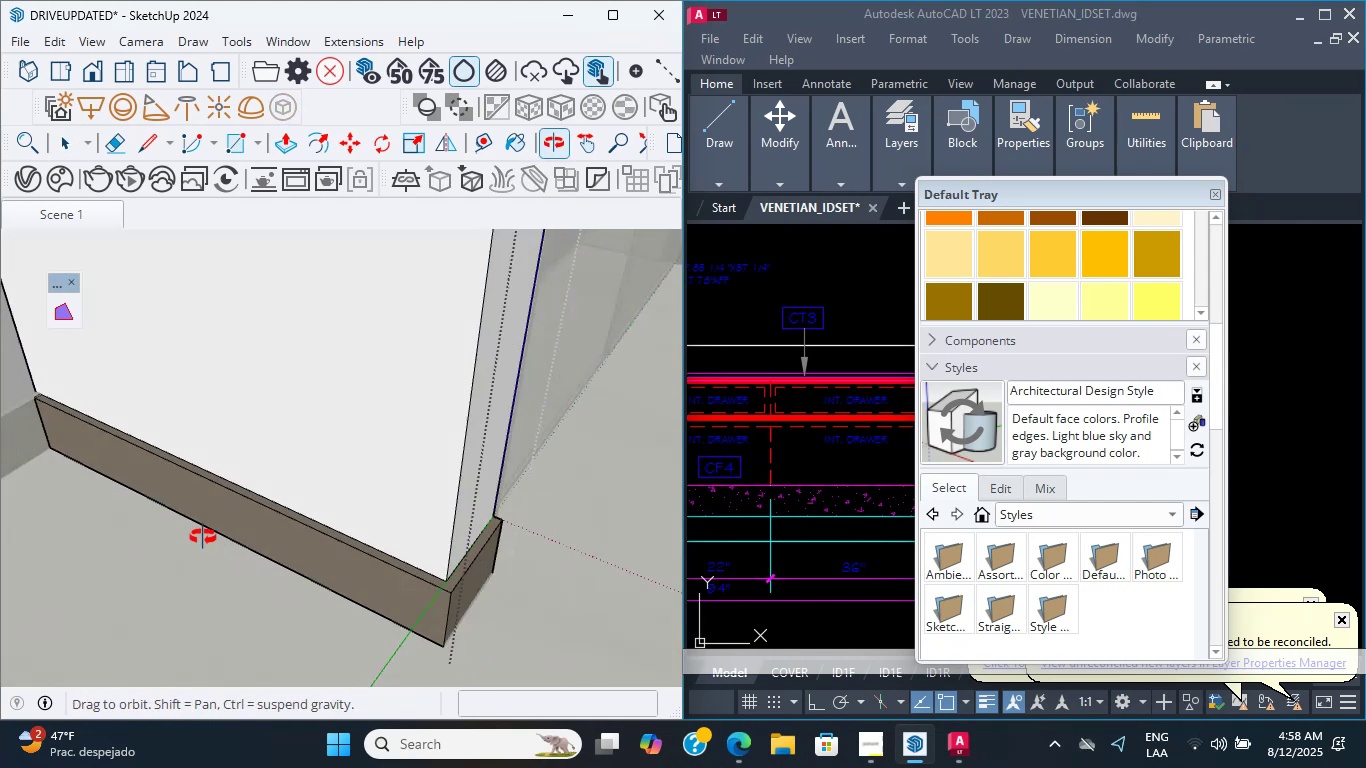 
hold_key(key=ShiftLeft, duration=0.67)
scroll: coordinate [146, 479], scroll_direction: down, amount: 5.0
 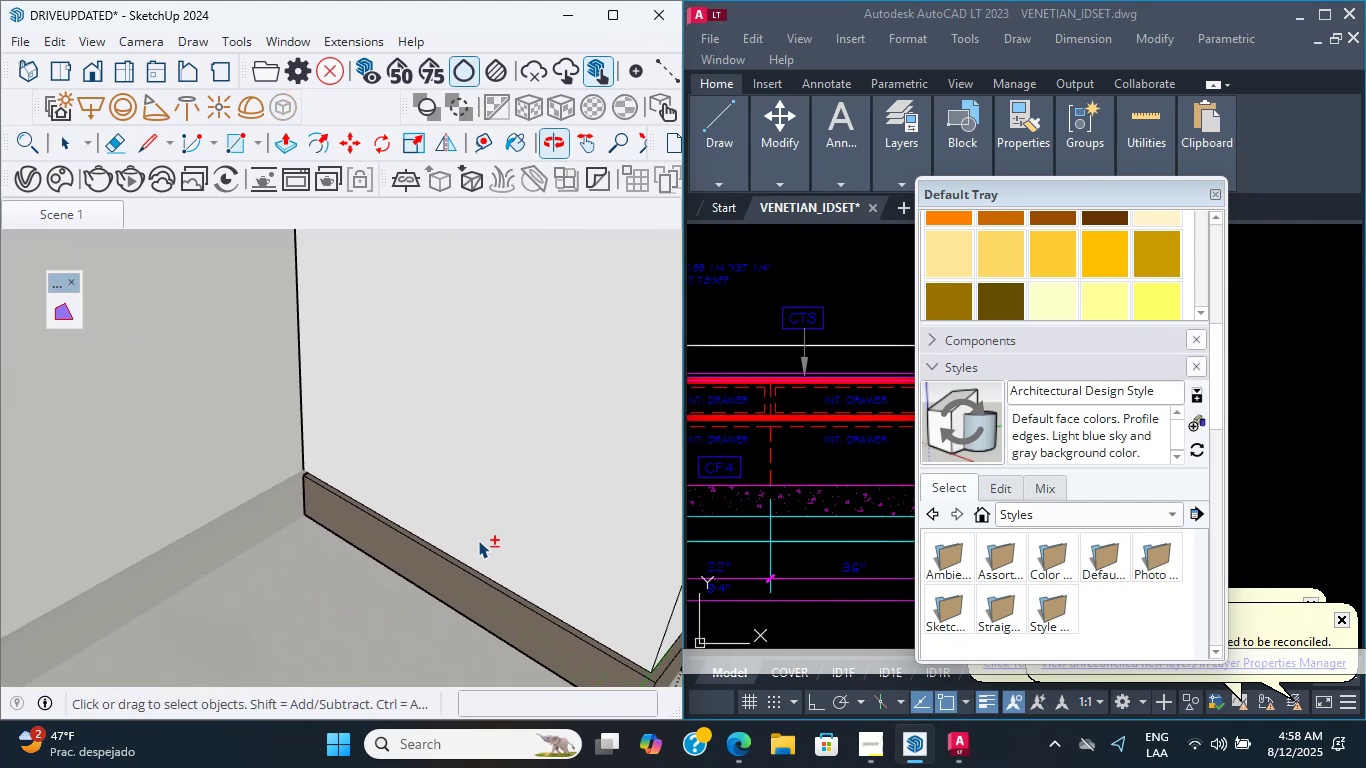 
hold_key(key=ShiftLeft, duration=0.38)
scroll: coordinate [443, 524], scroll_direction: down, amount: 5.0
 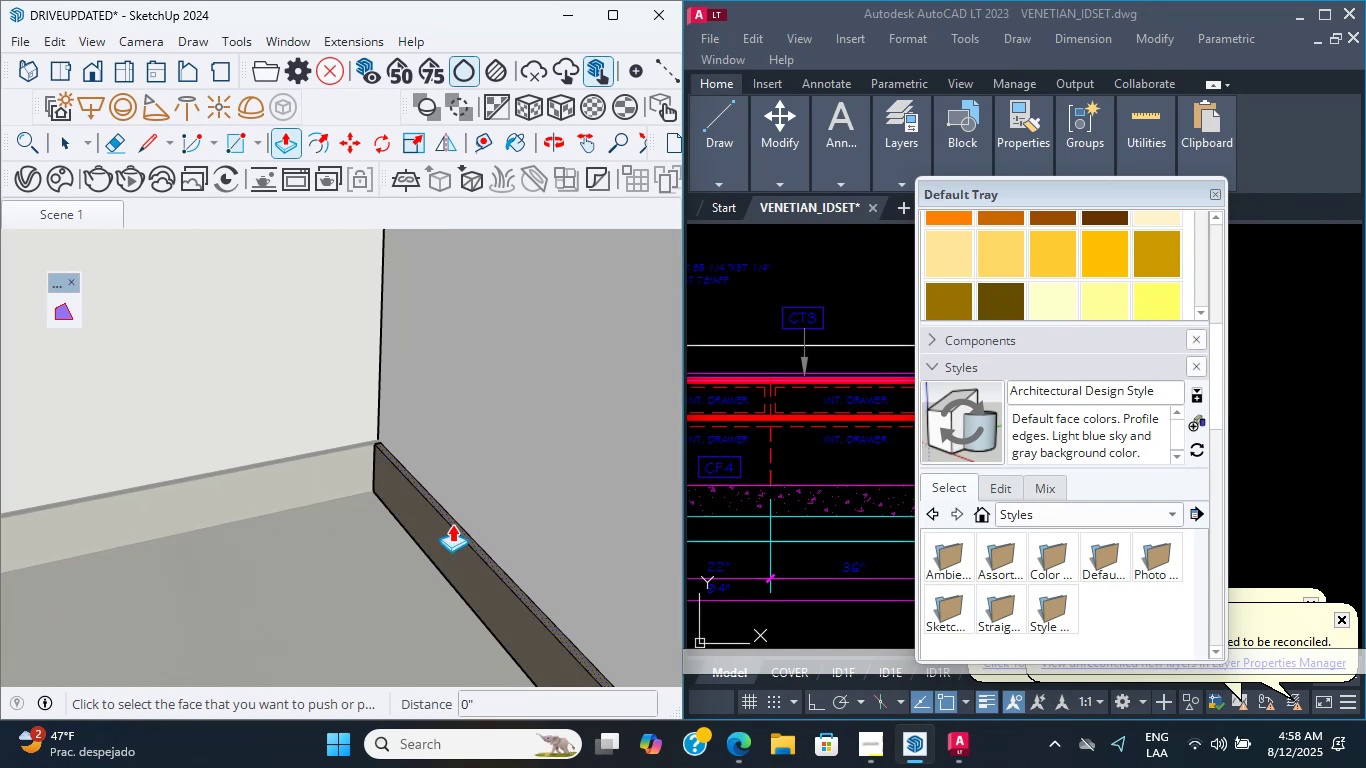 
key(P)
 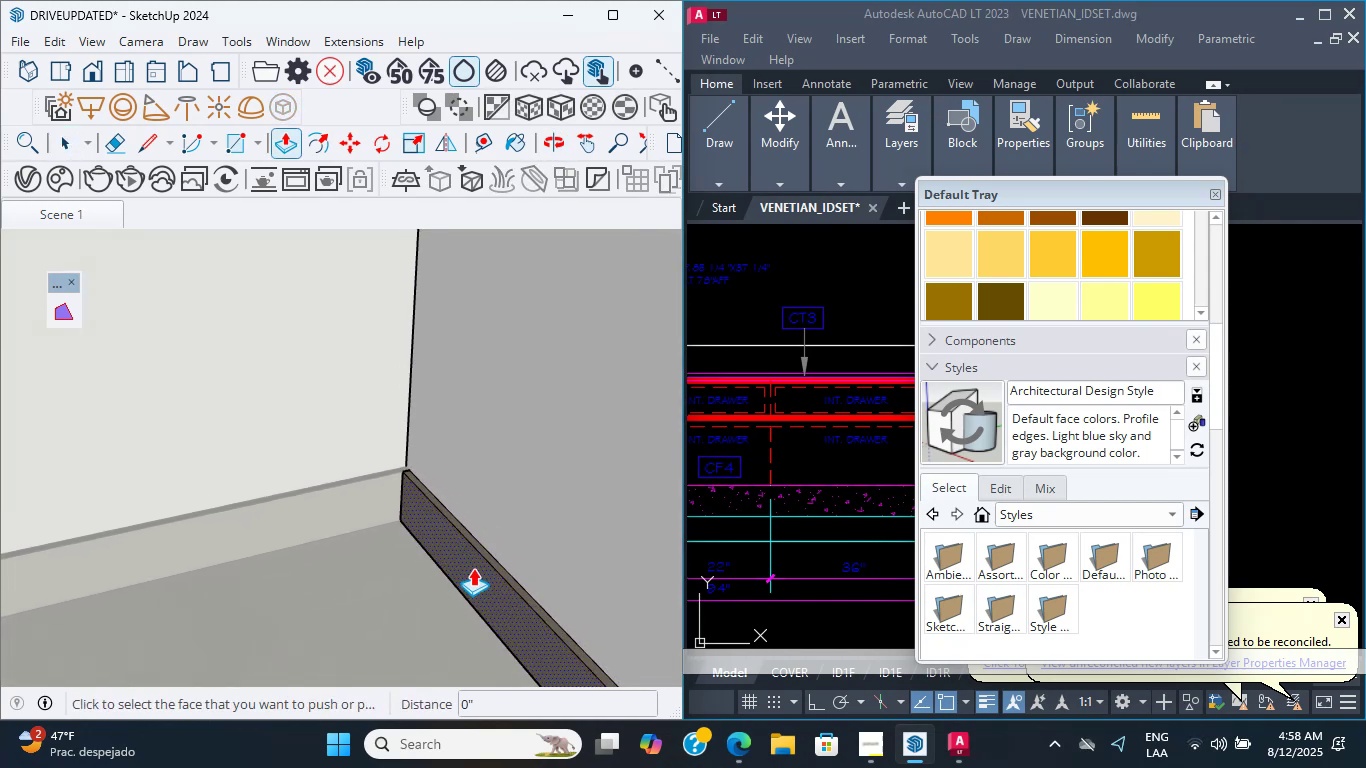 
hold_key(key=ShiftLeft, duration=0.8)
 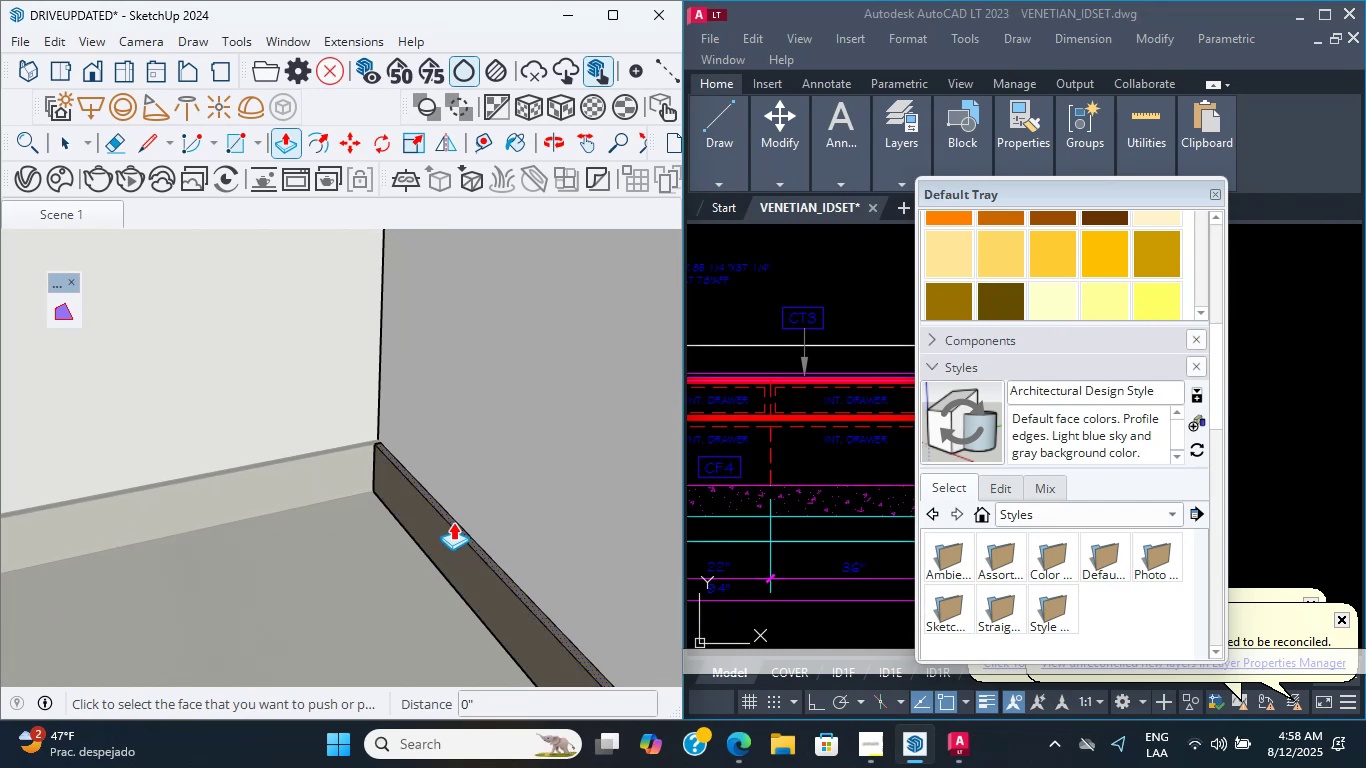 
left_click([453, 522])
 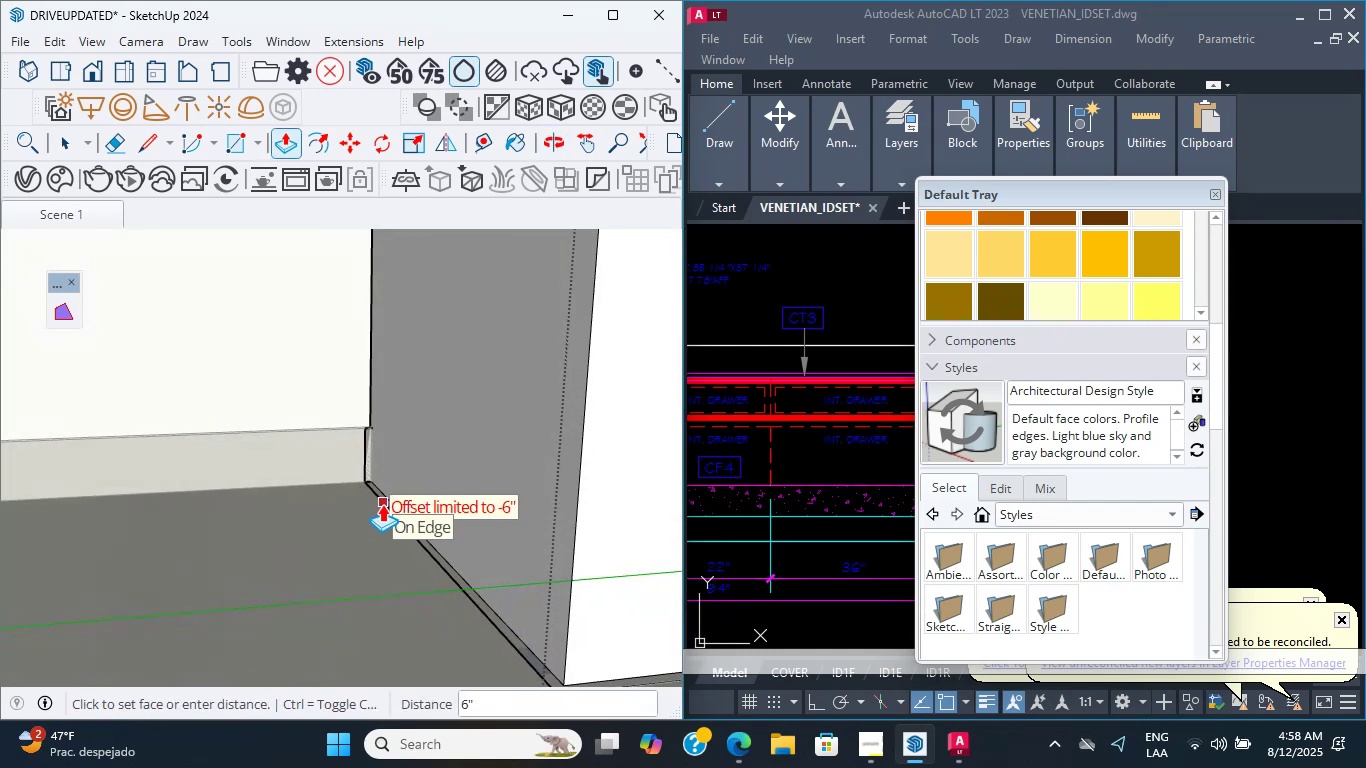 
key(Escape)
 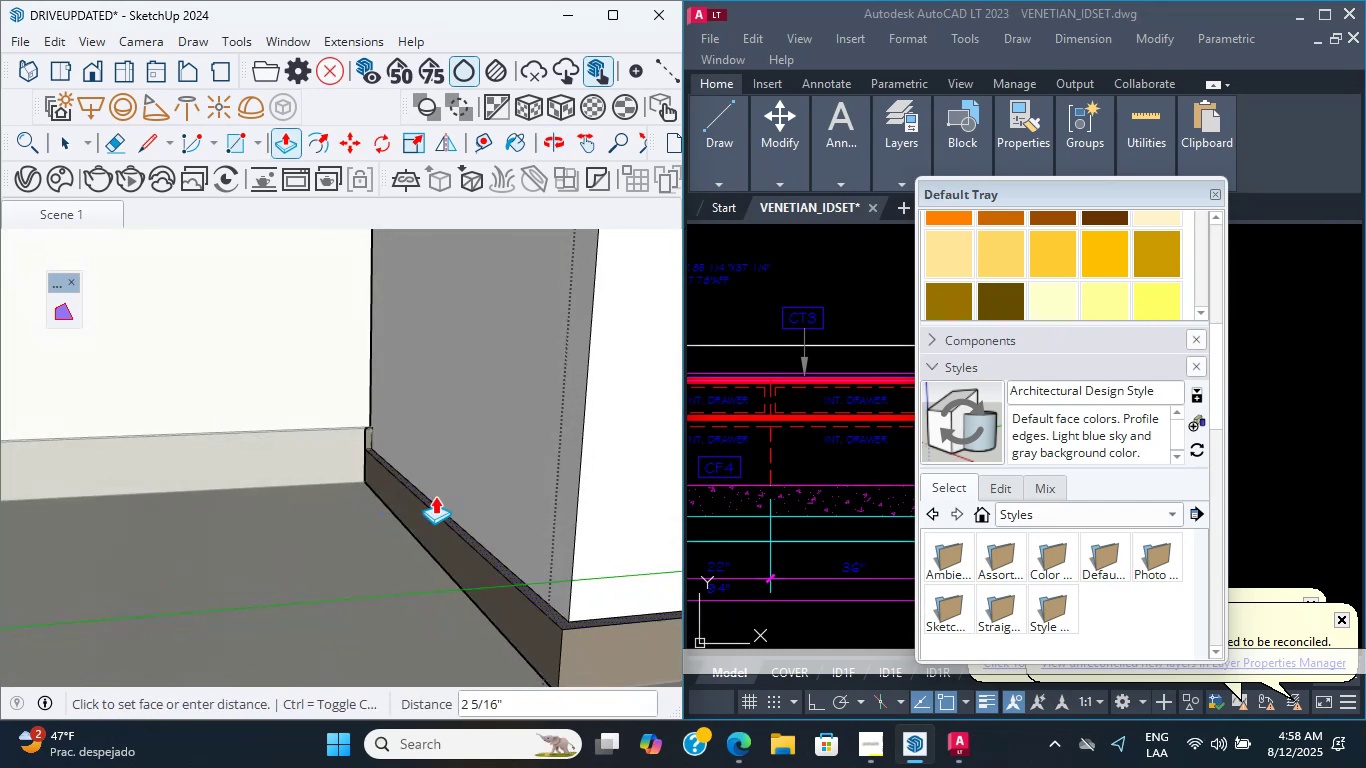 
scroll: coordinate [349, 504], scroll_direction: up, amount: 19.0
 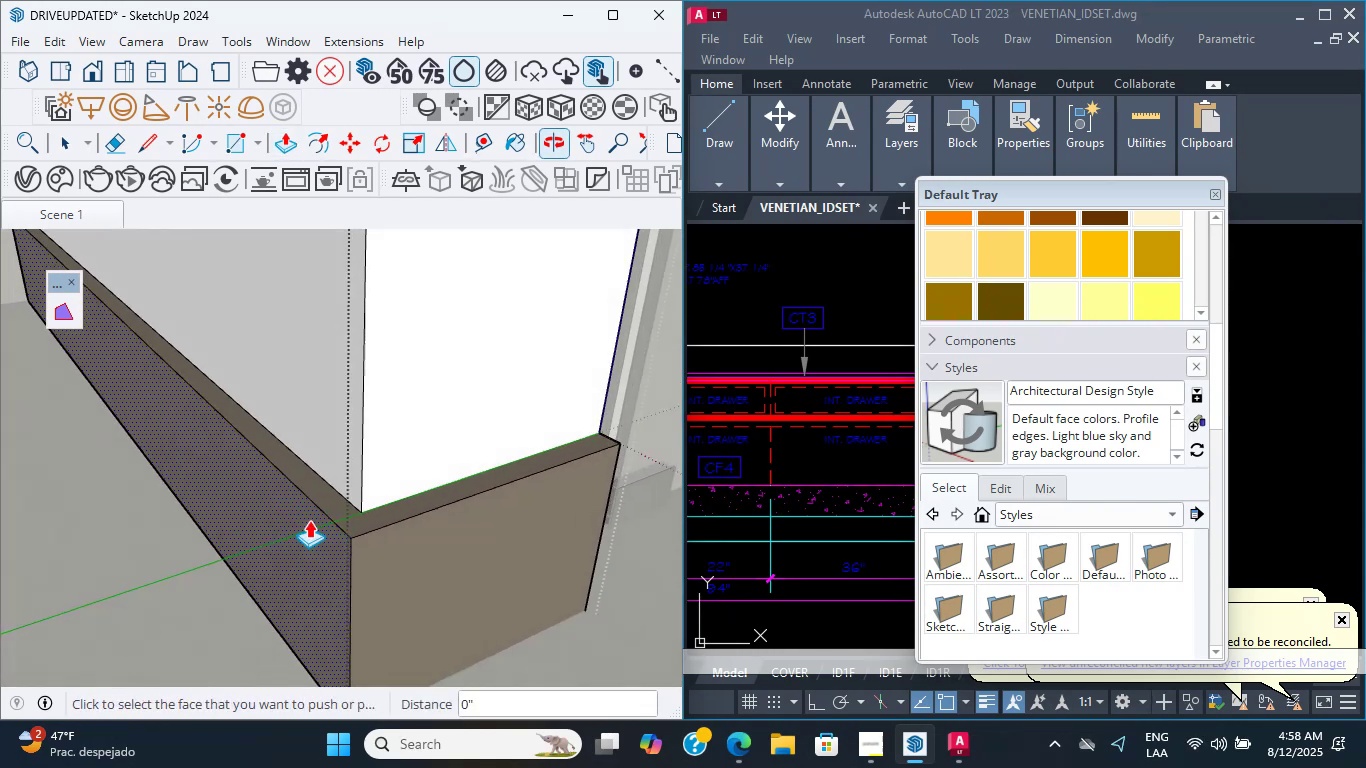 
hold_key(key=ShiftLeft, duration=0.32)
 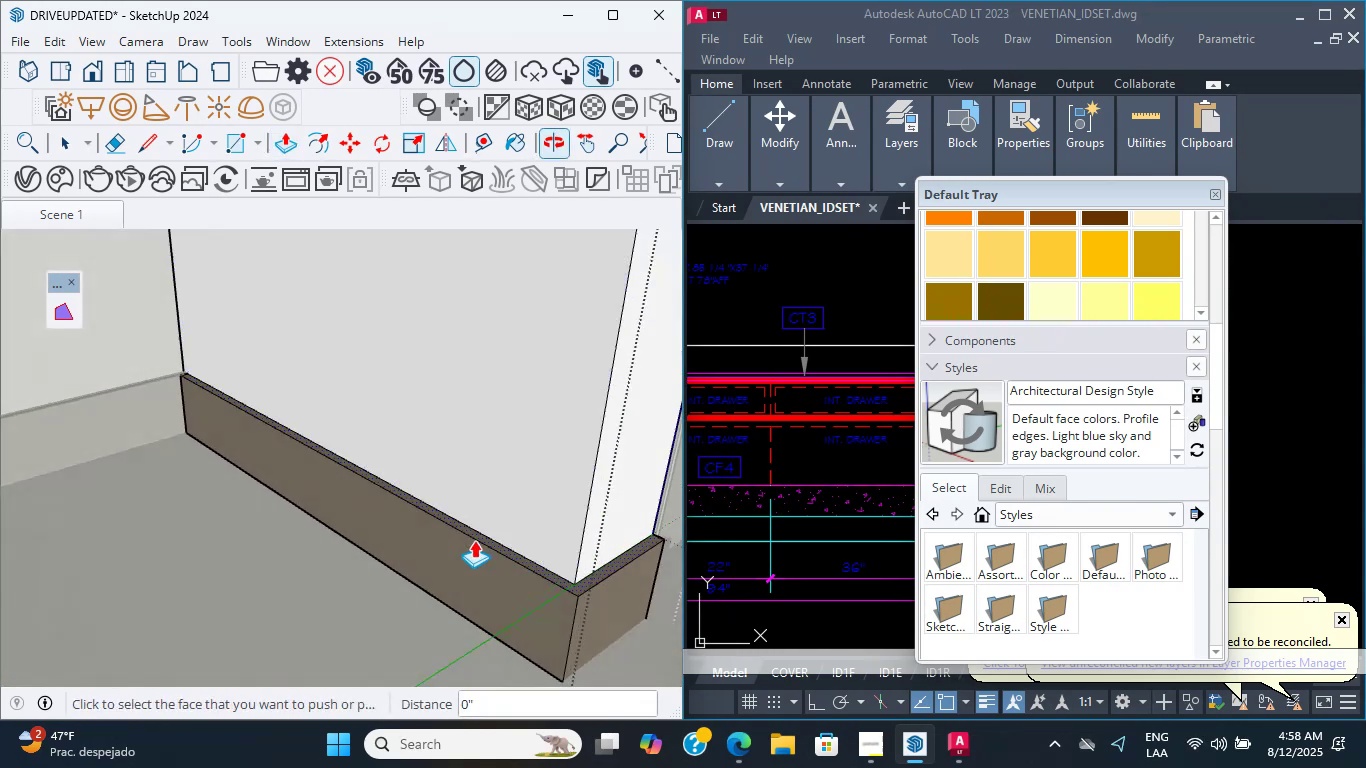 
hold_key(key=ShiftLeft, duration=0.65)
 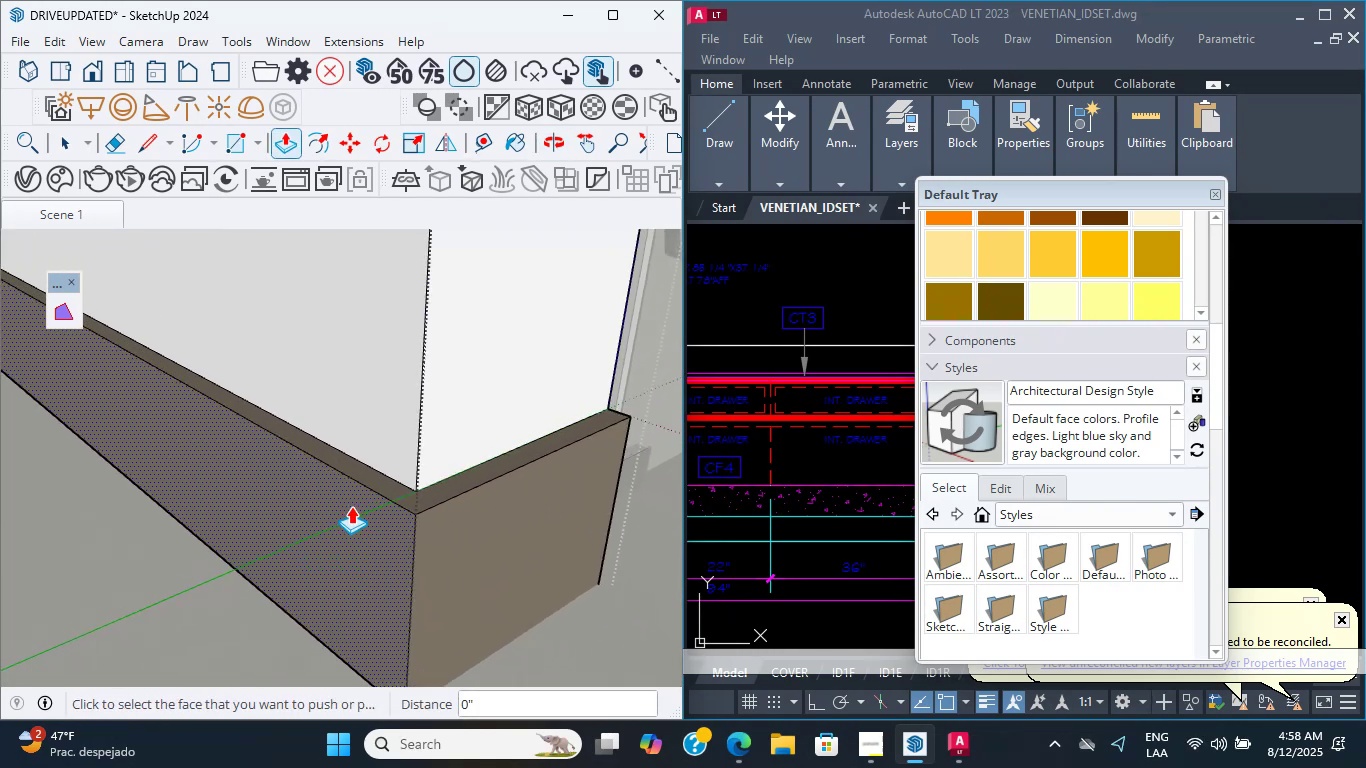 
key(L)
 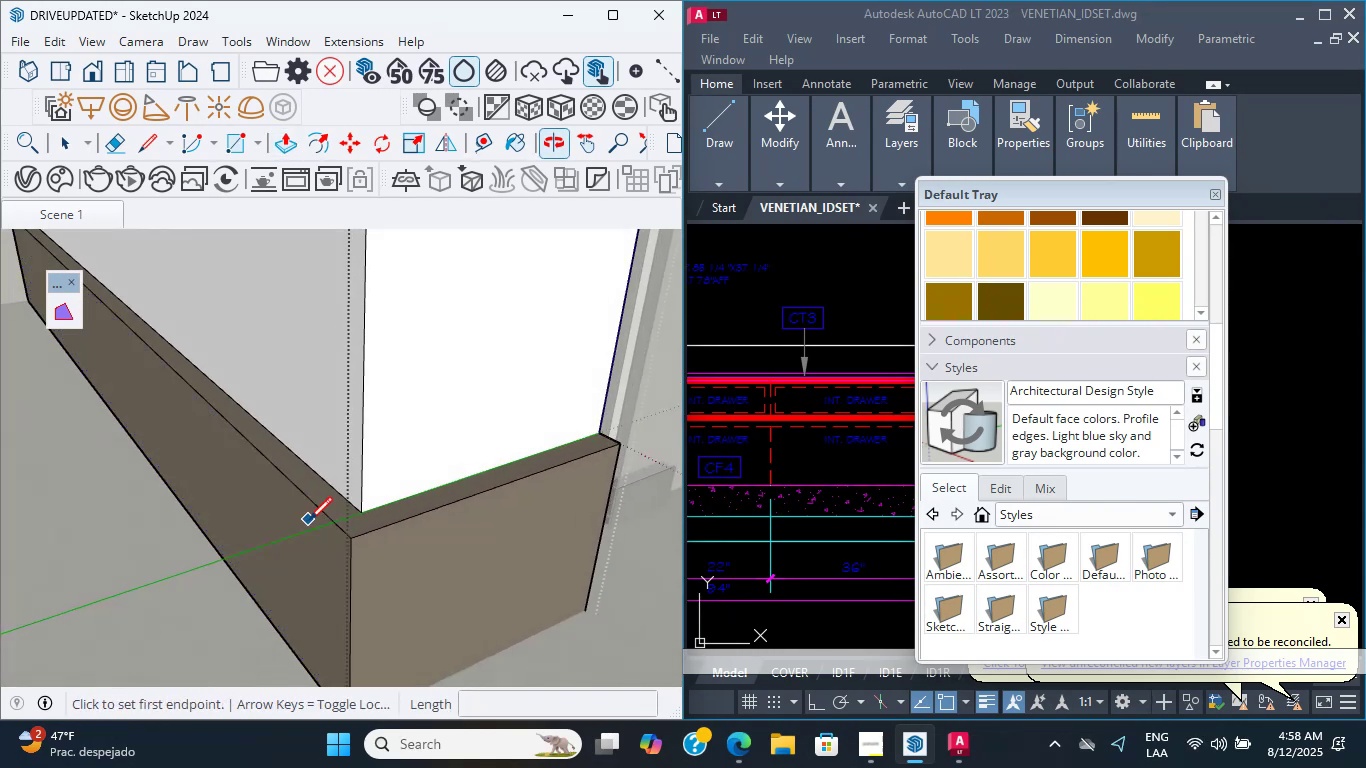 
scroll: coordinate [373, 504], scroll_direction: up, amount: 14.0
 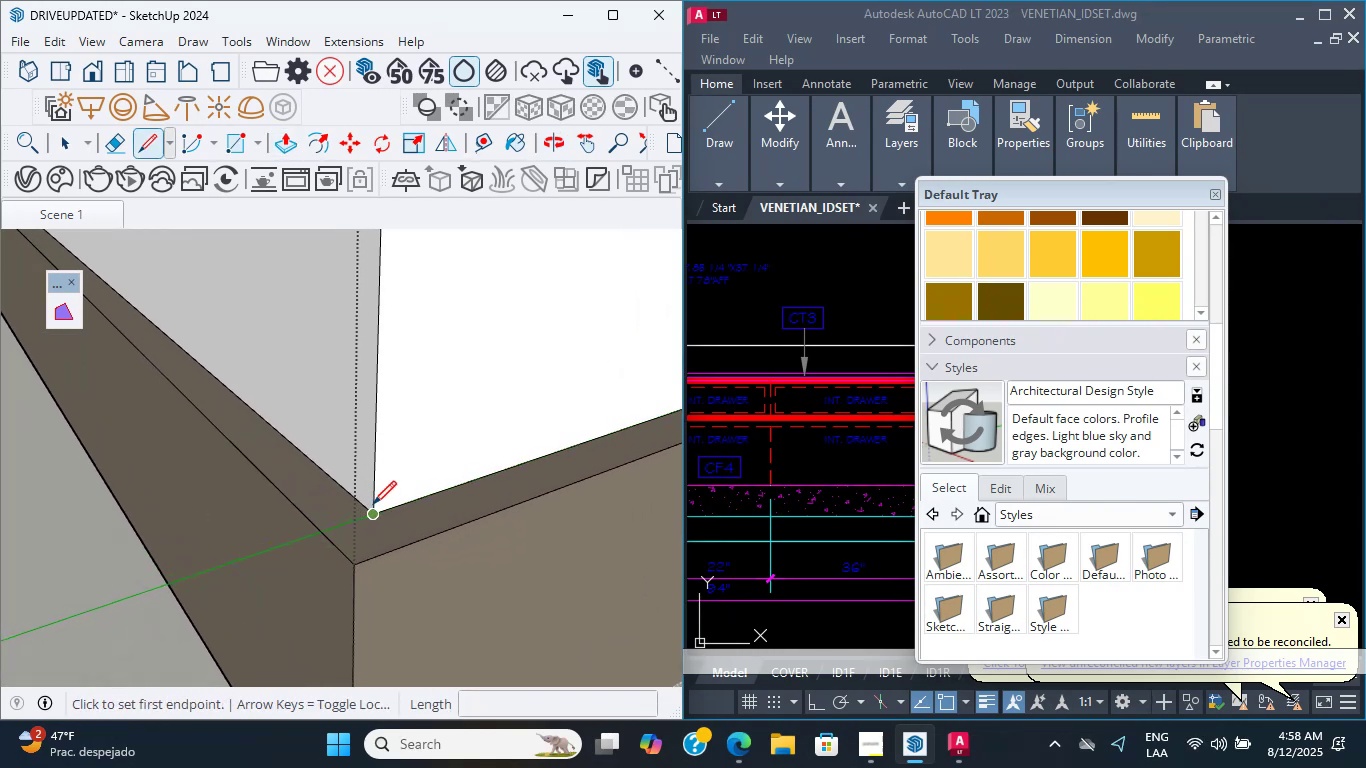 
left_click([373, 504])
 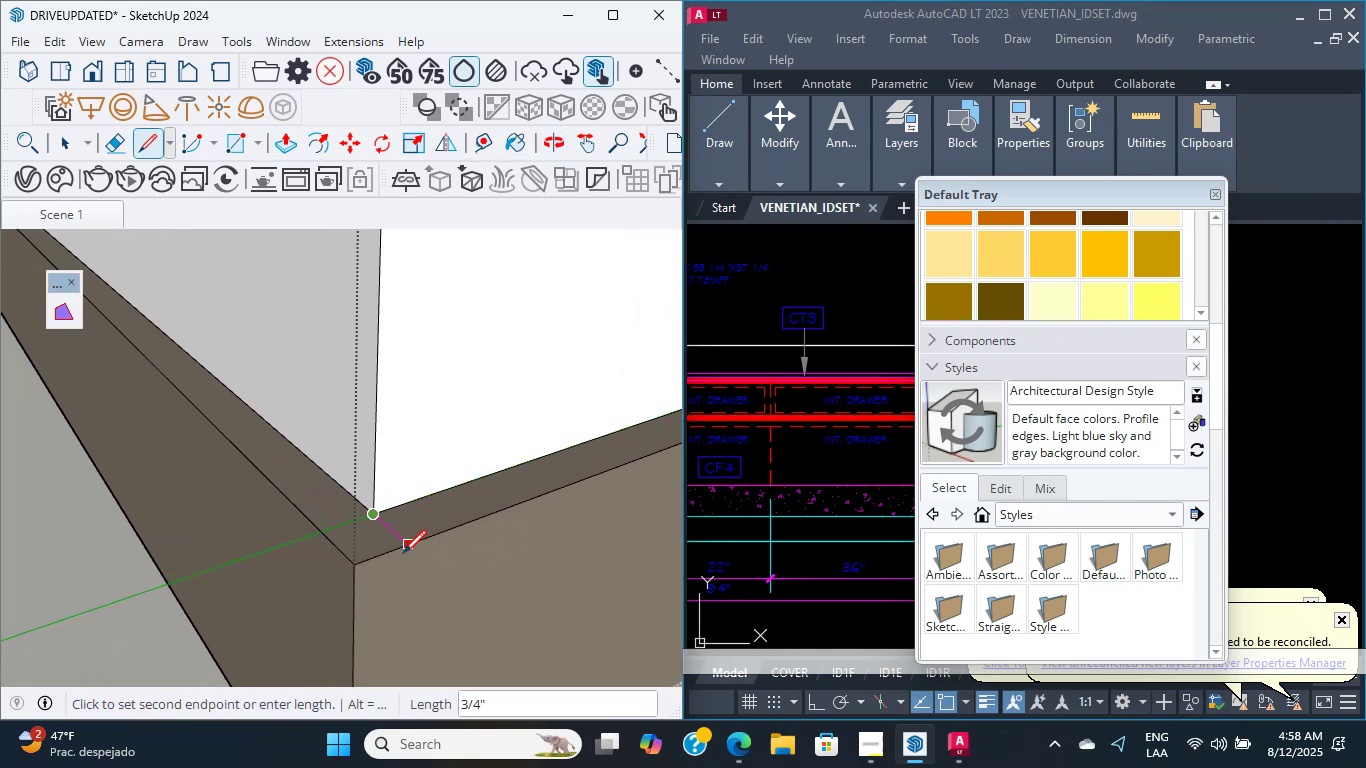 
left_click([405, 556])
 